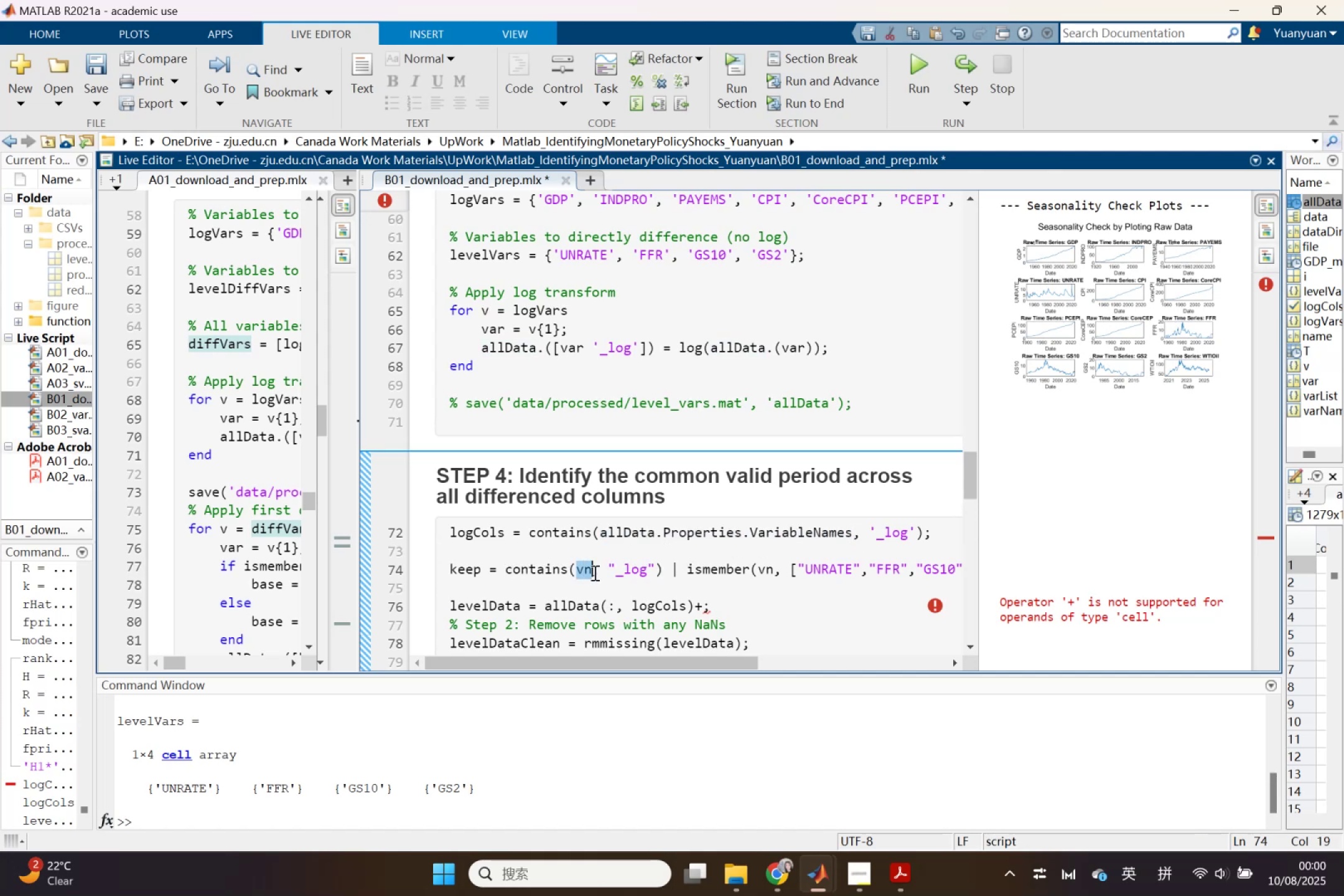 
key(Control+V)
 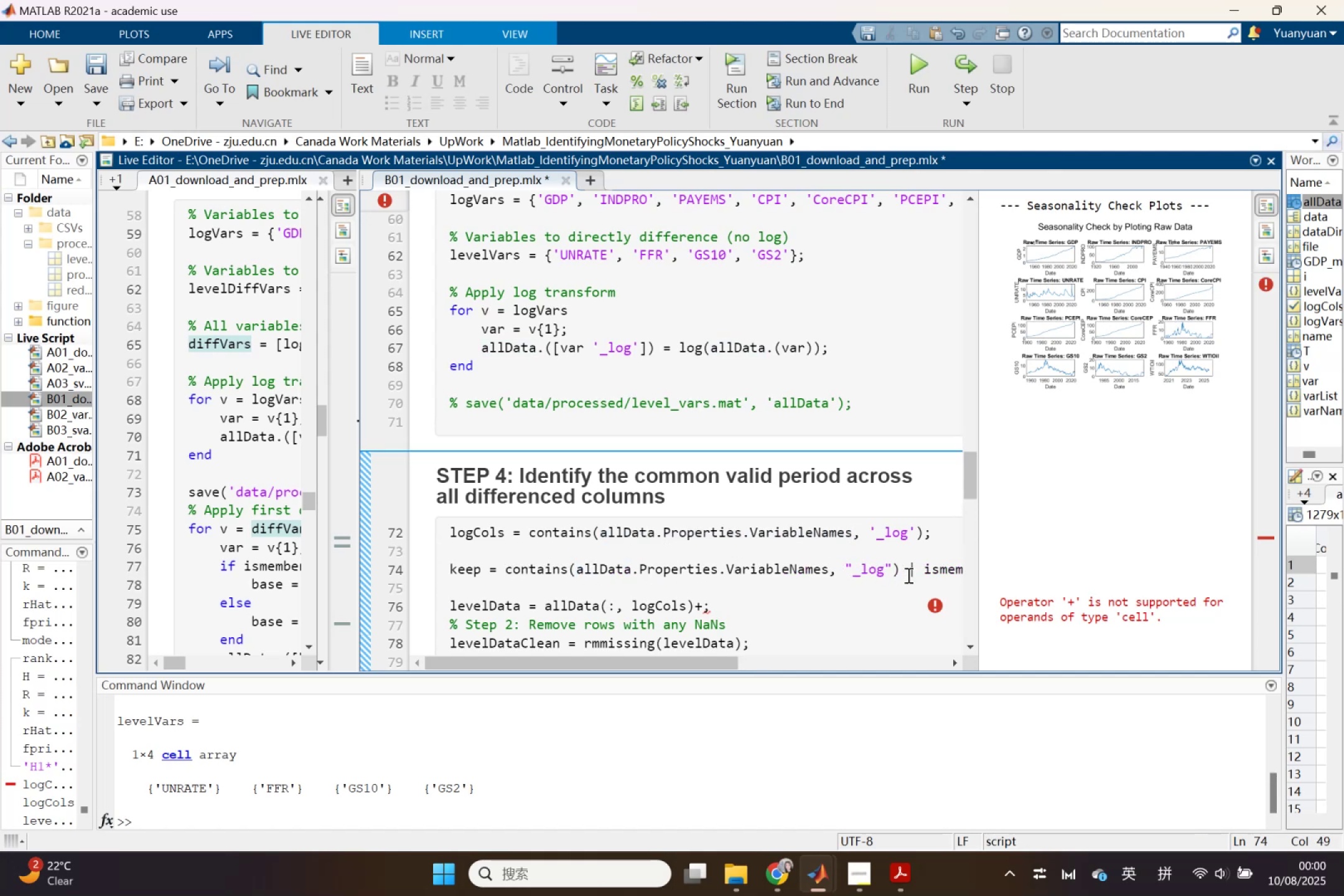 
left_click([917, 574])
 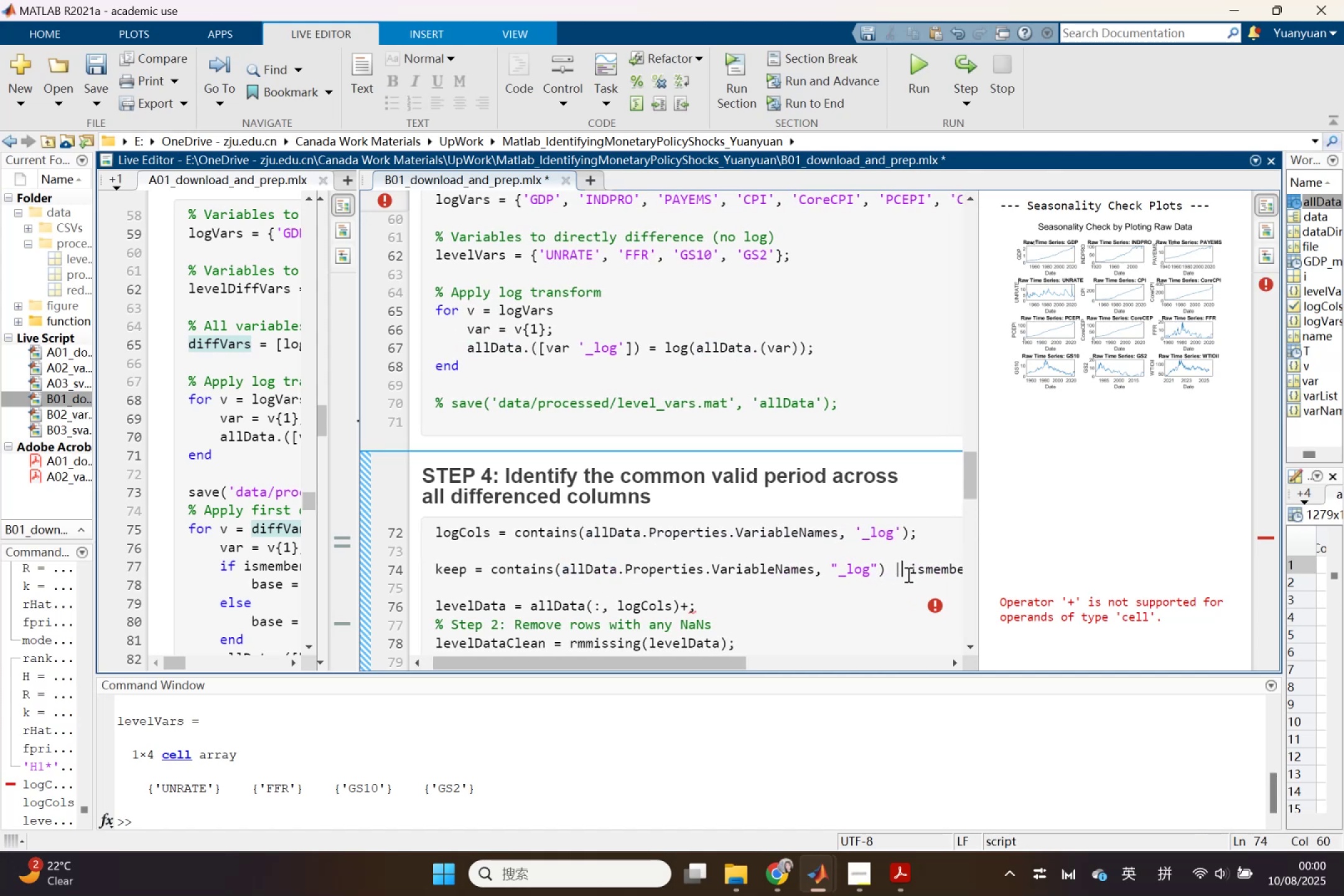 
key(Period)
 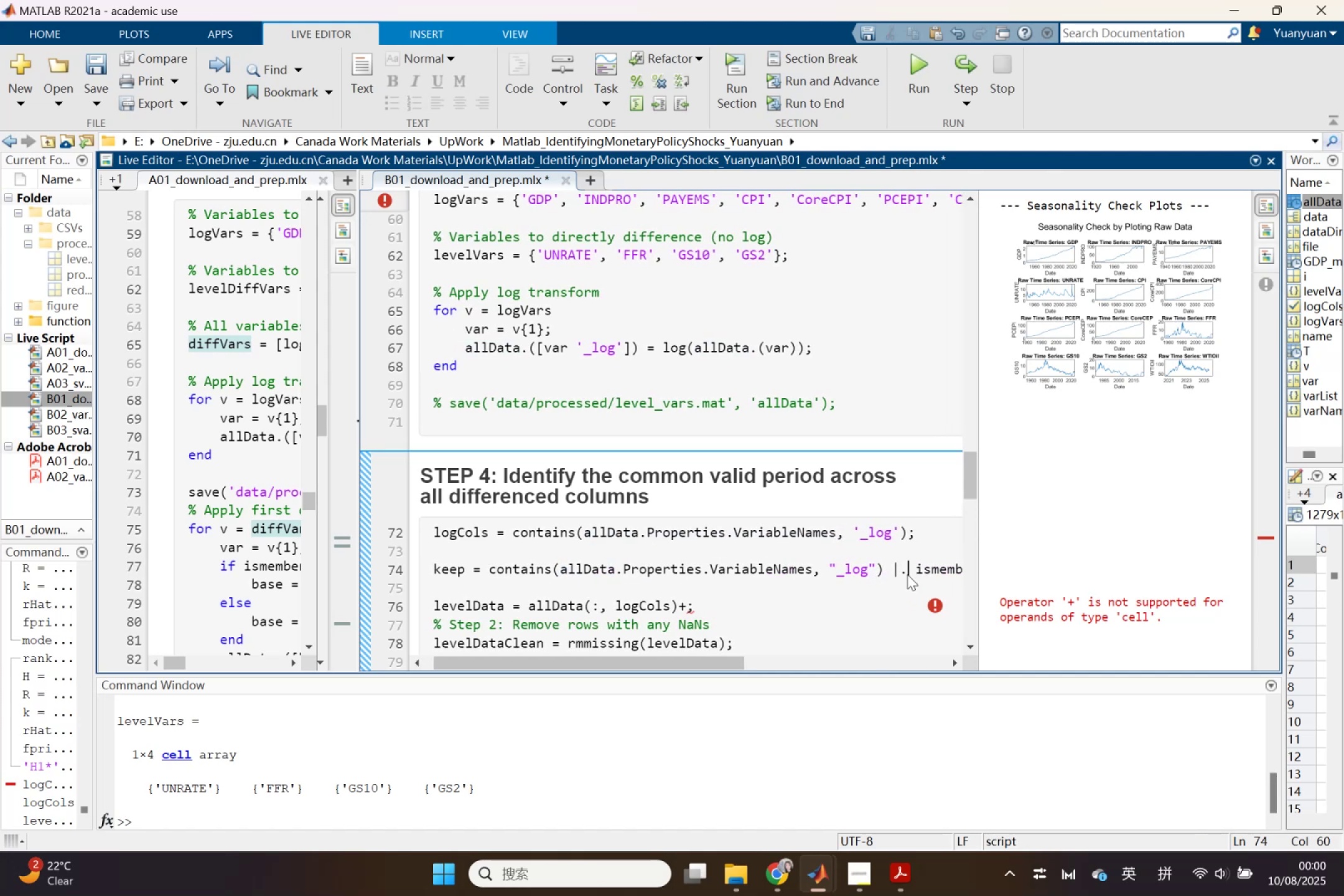 
key(Period)
 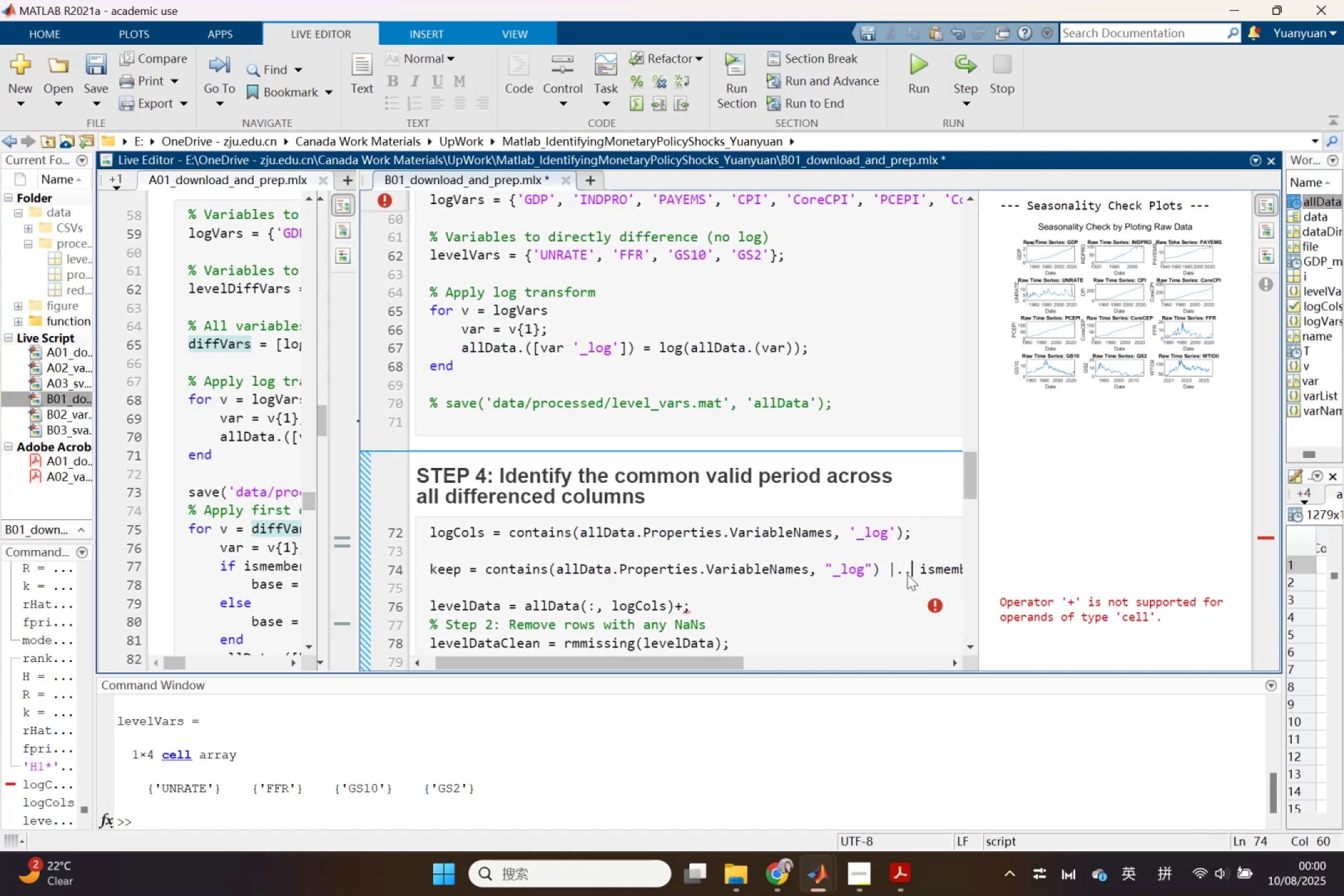 
key(Period)
 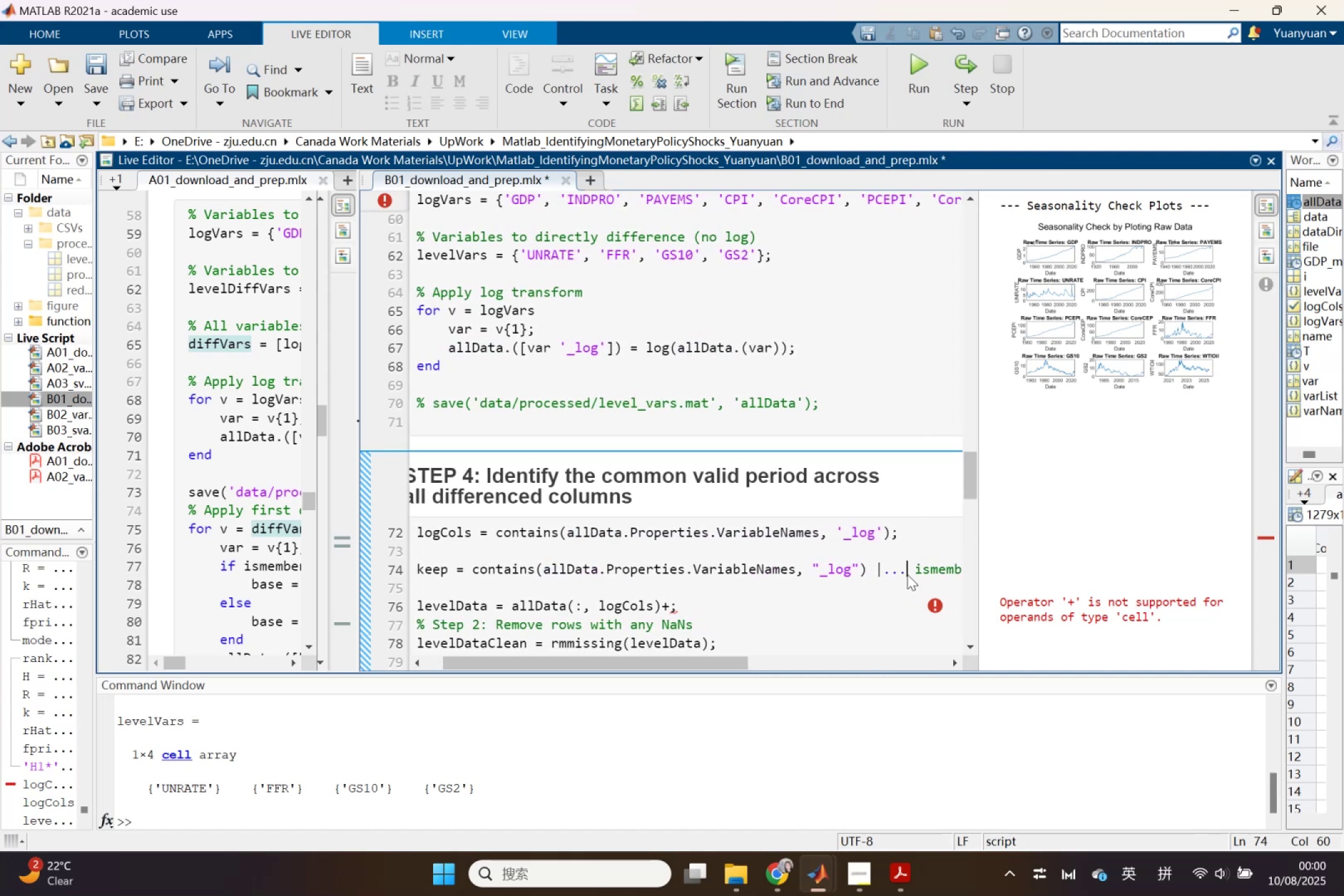 
key(Enter)
 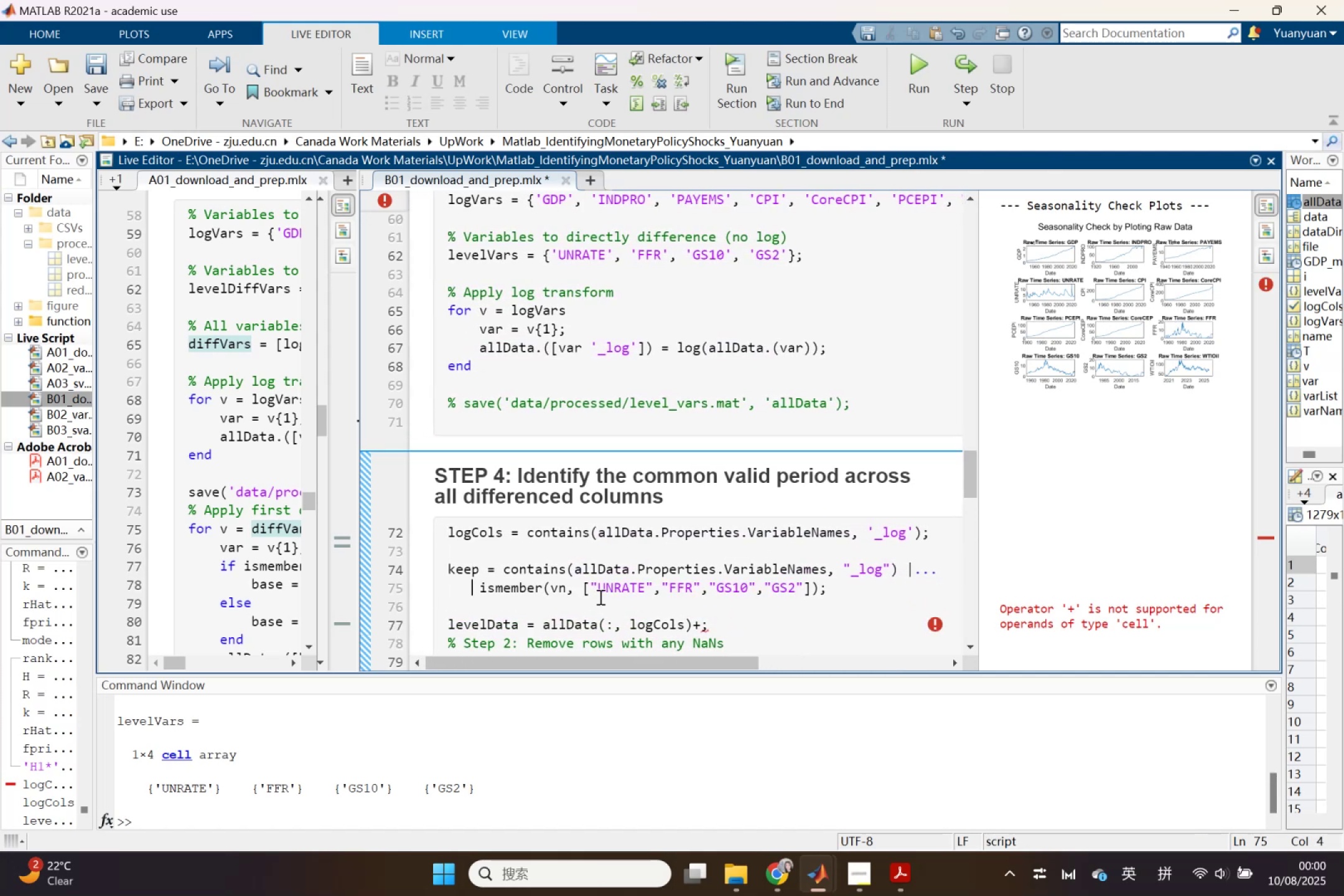 
left_click_drag(start_coordinate=[565, 589], to_coordinate=[550, 589])
 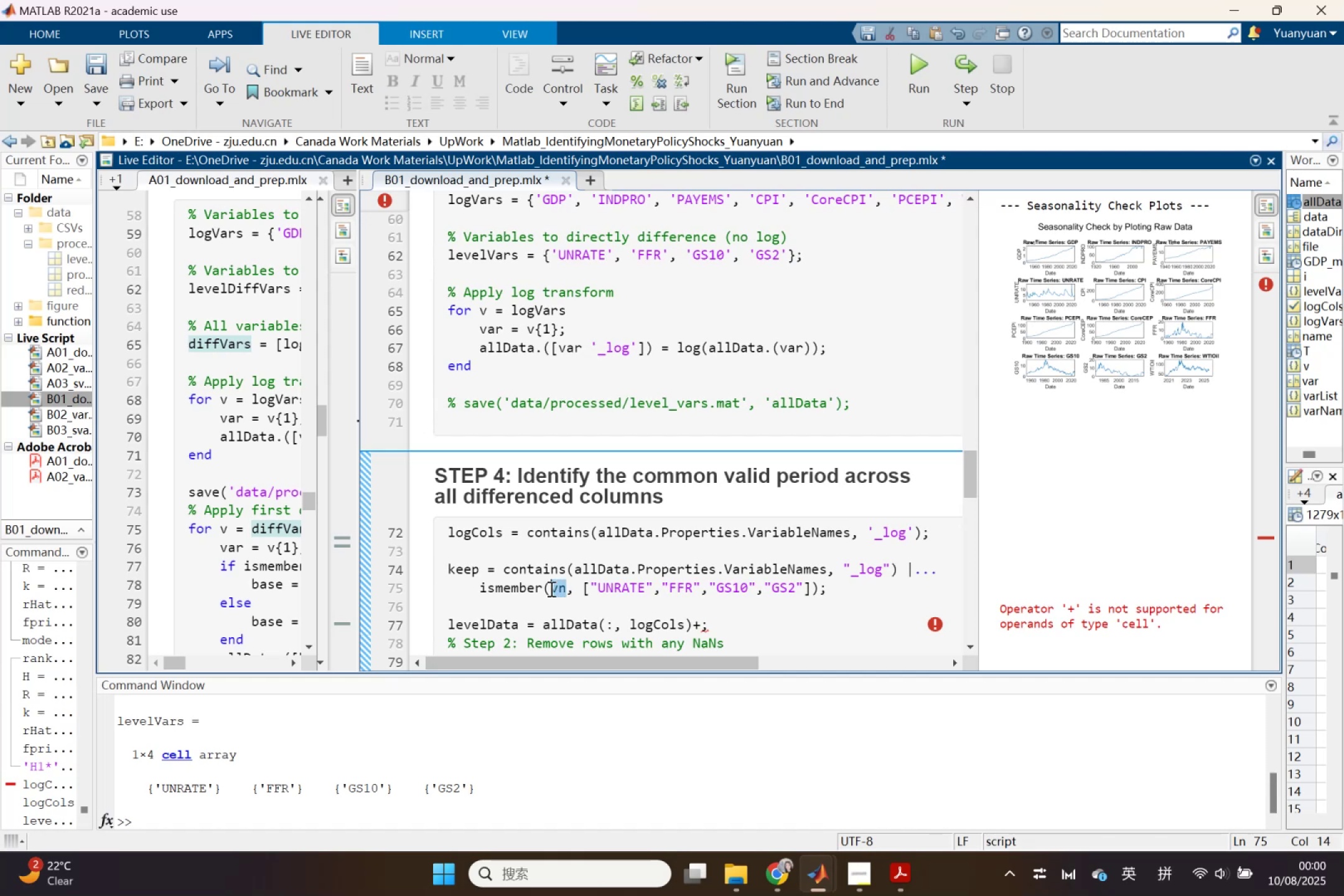 
key(Control+V)
 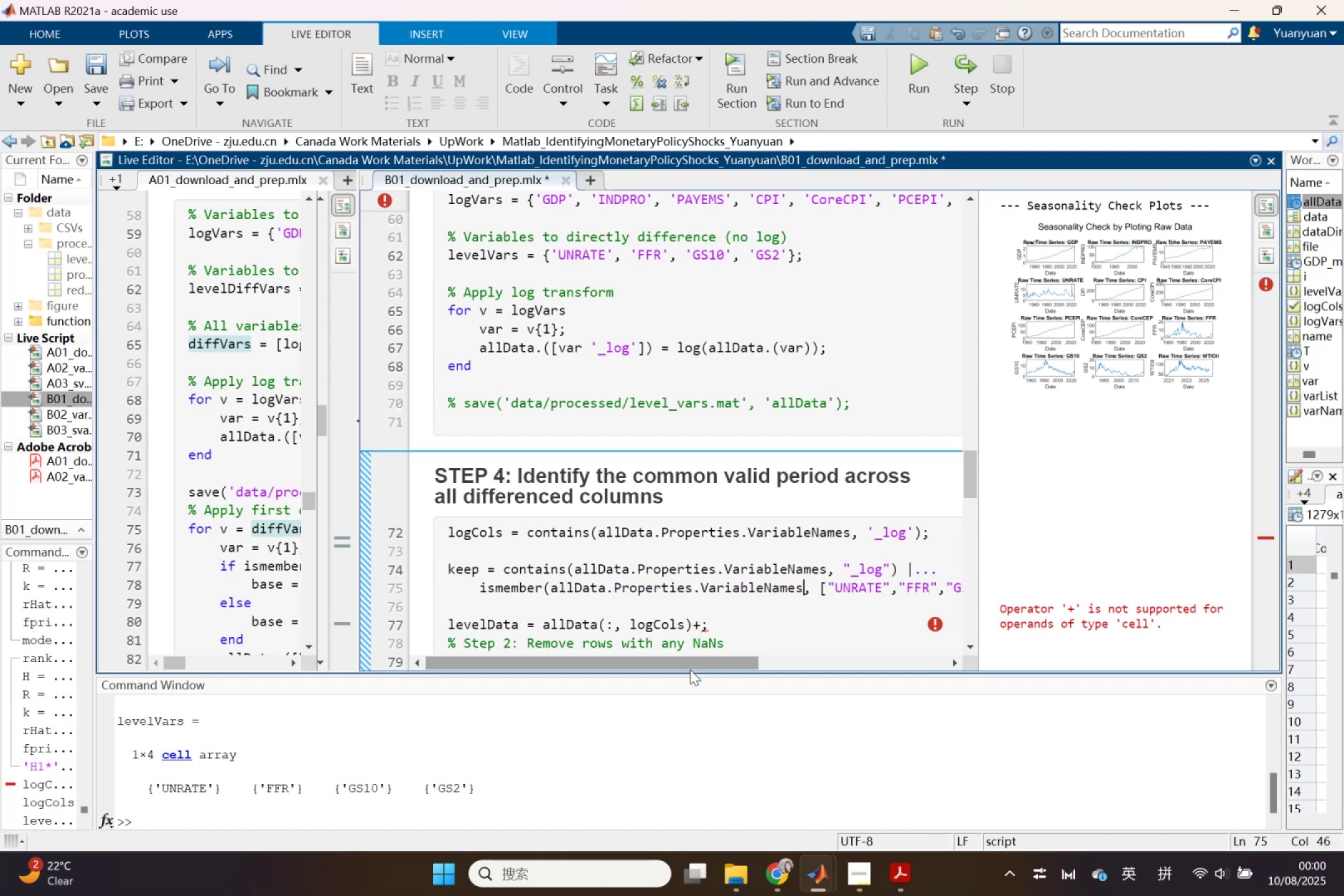 
left_click_drag(start_coordinate=[690, 670], to_coordinate=[691, 664])
 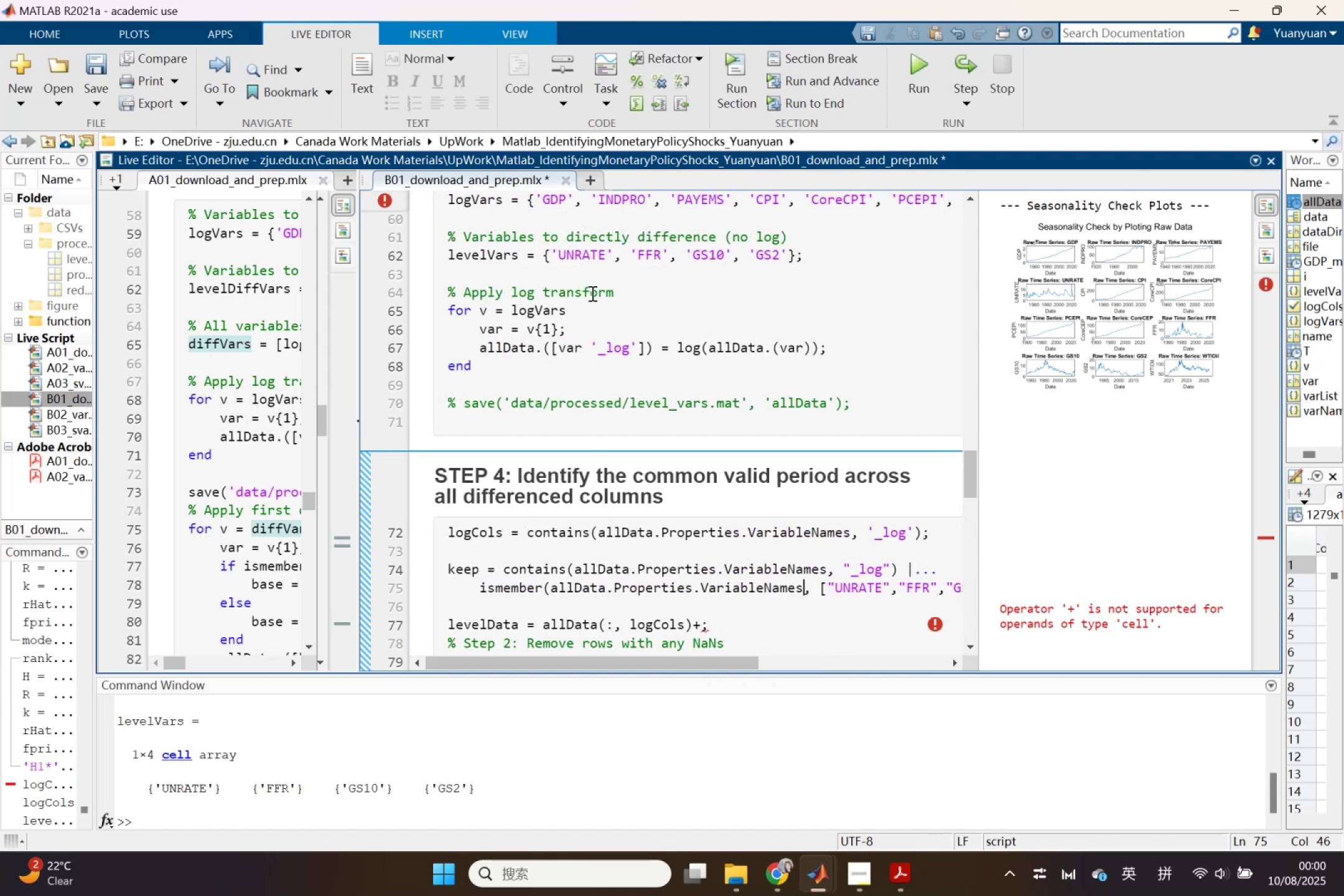 
left_click([553, 251])
 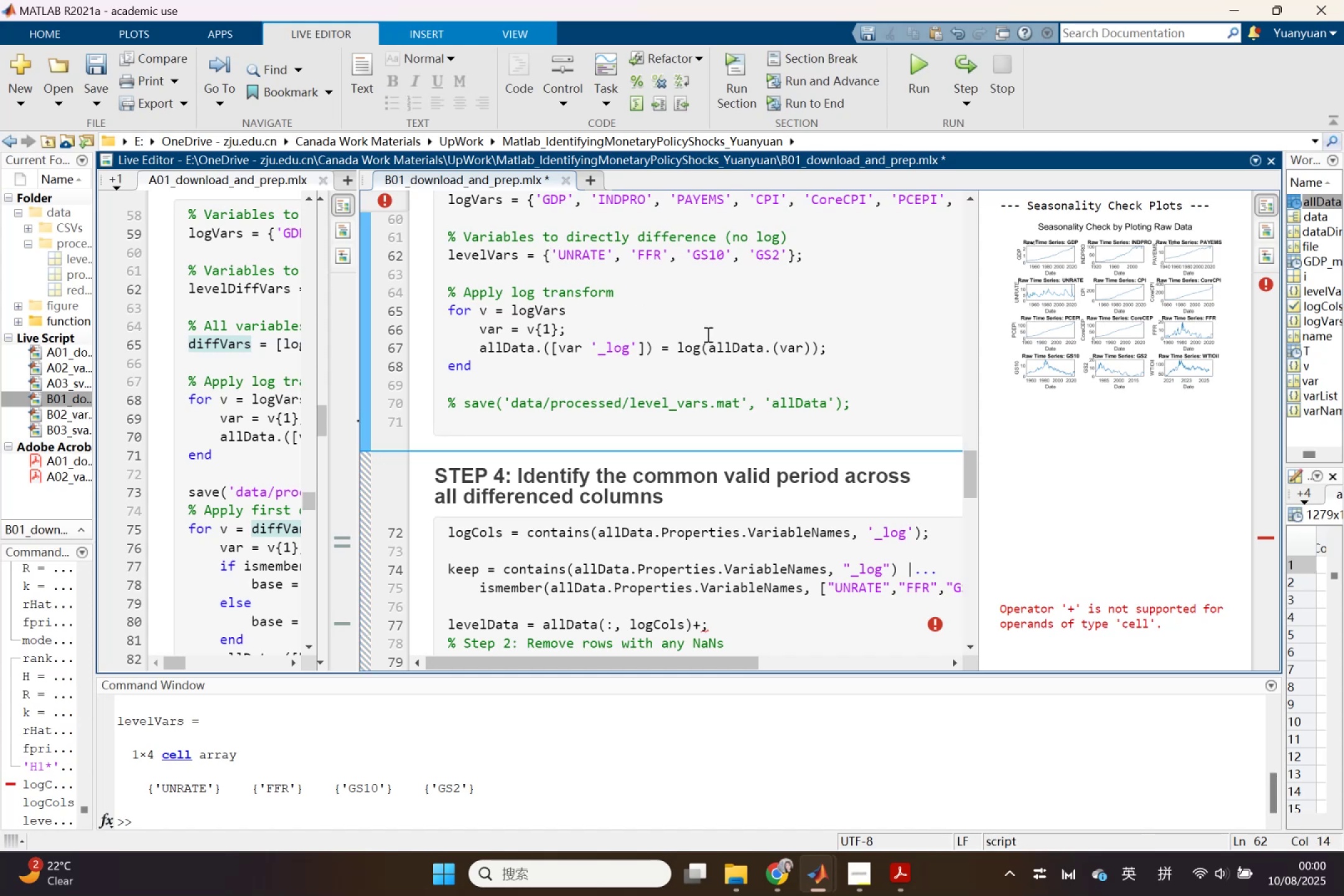 
key(Backspace)
 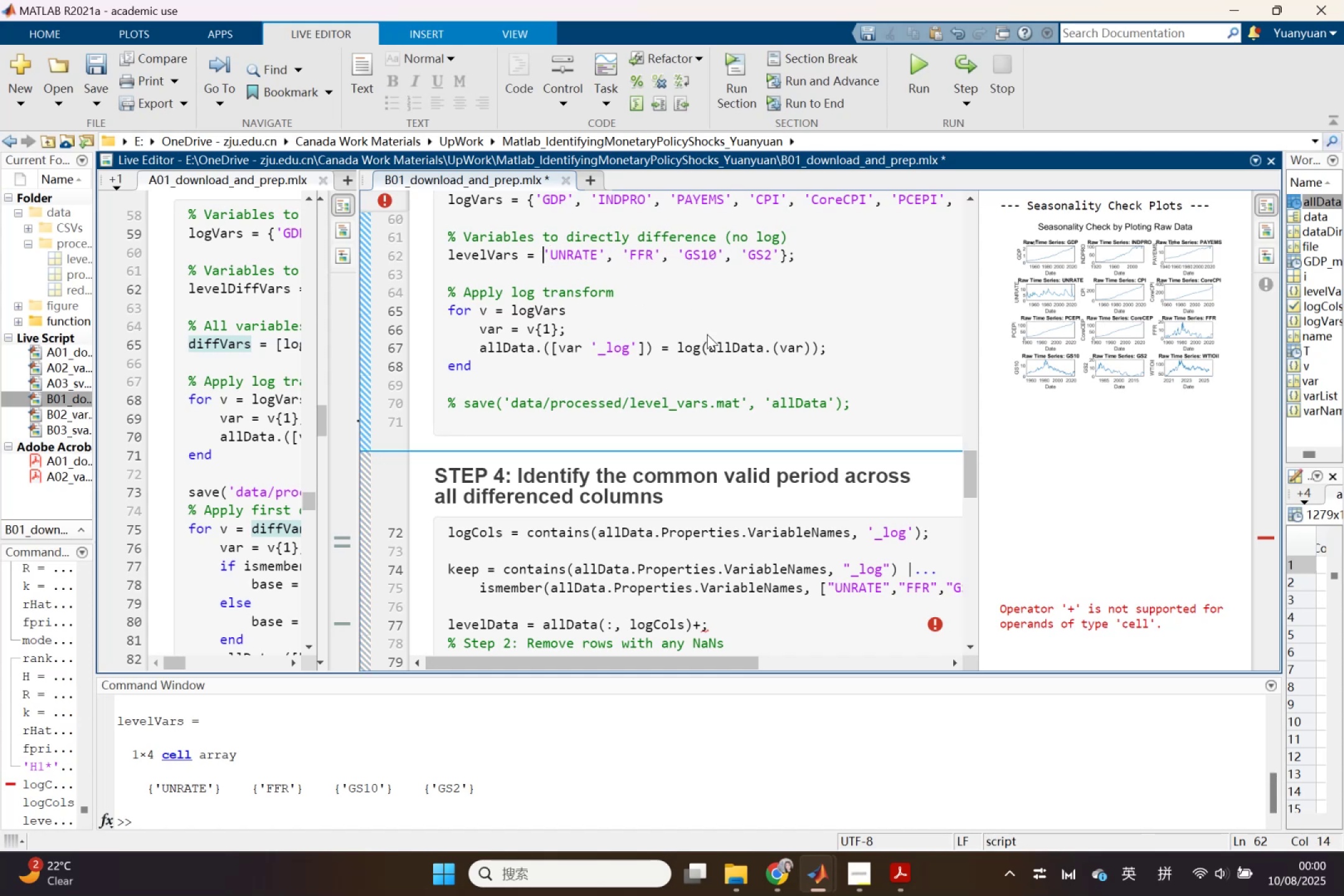 
key(BracketLeft)
 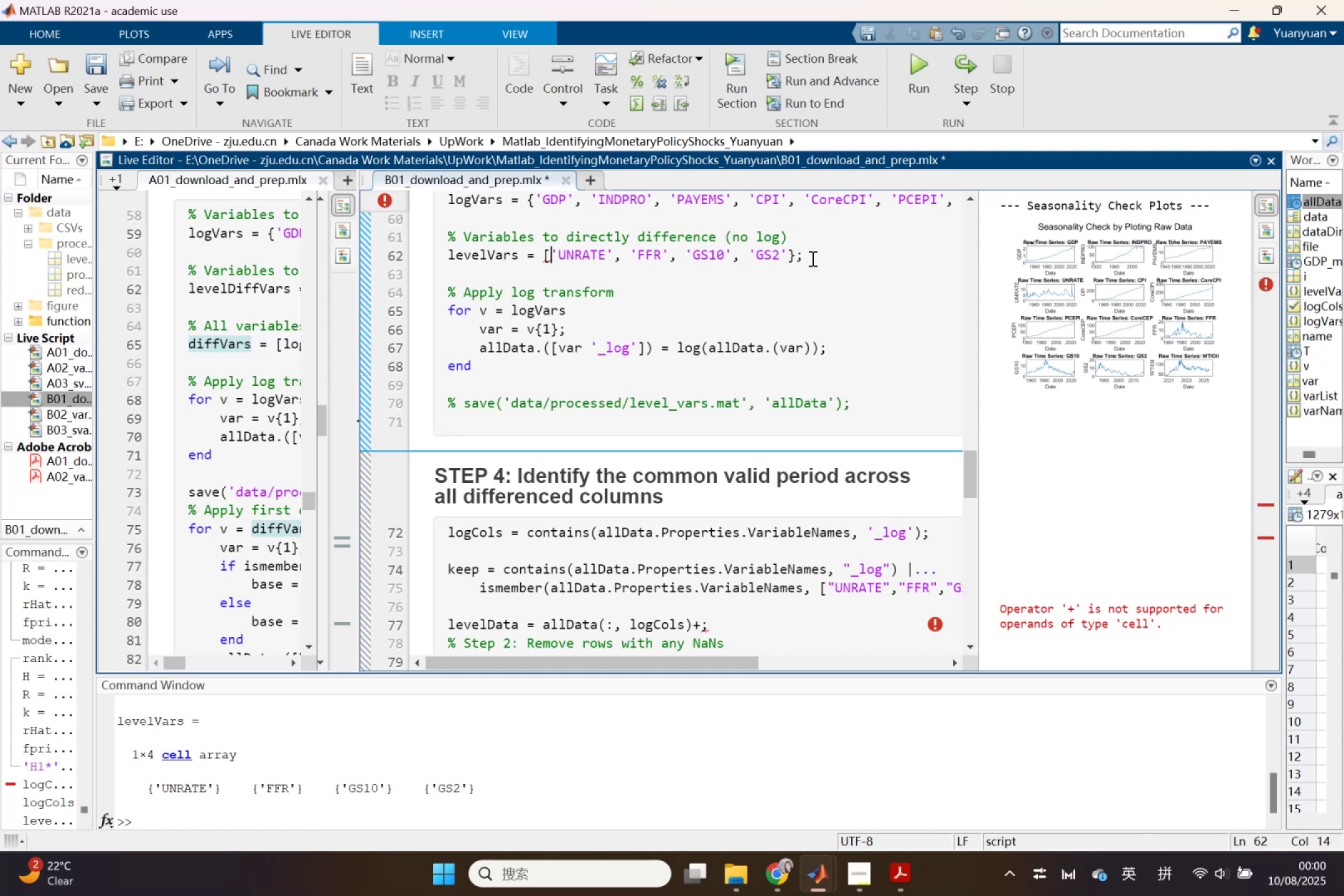 
left_click([797, 258])
 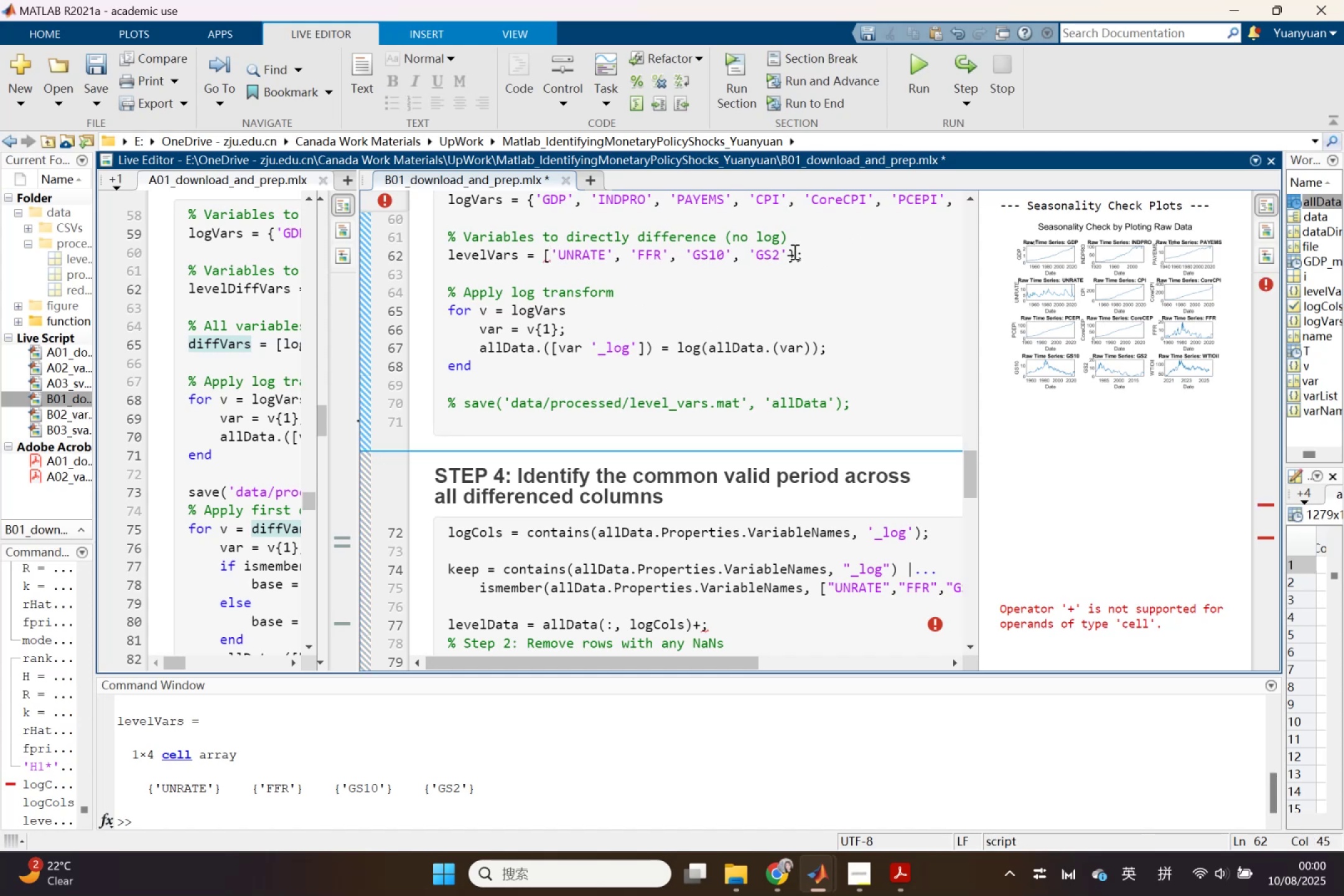 
key(Backspace)
 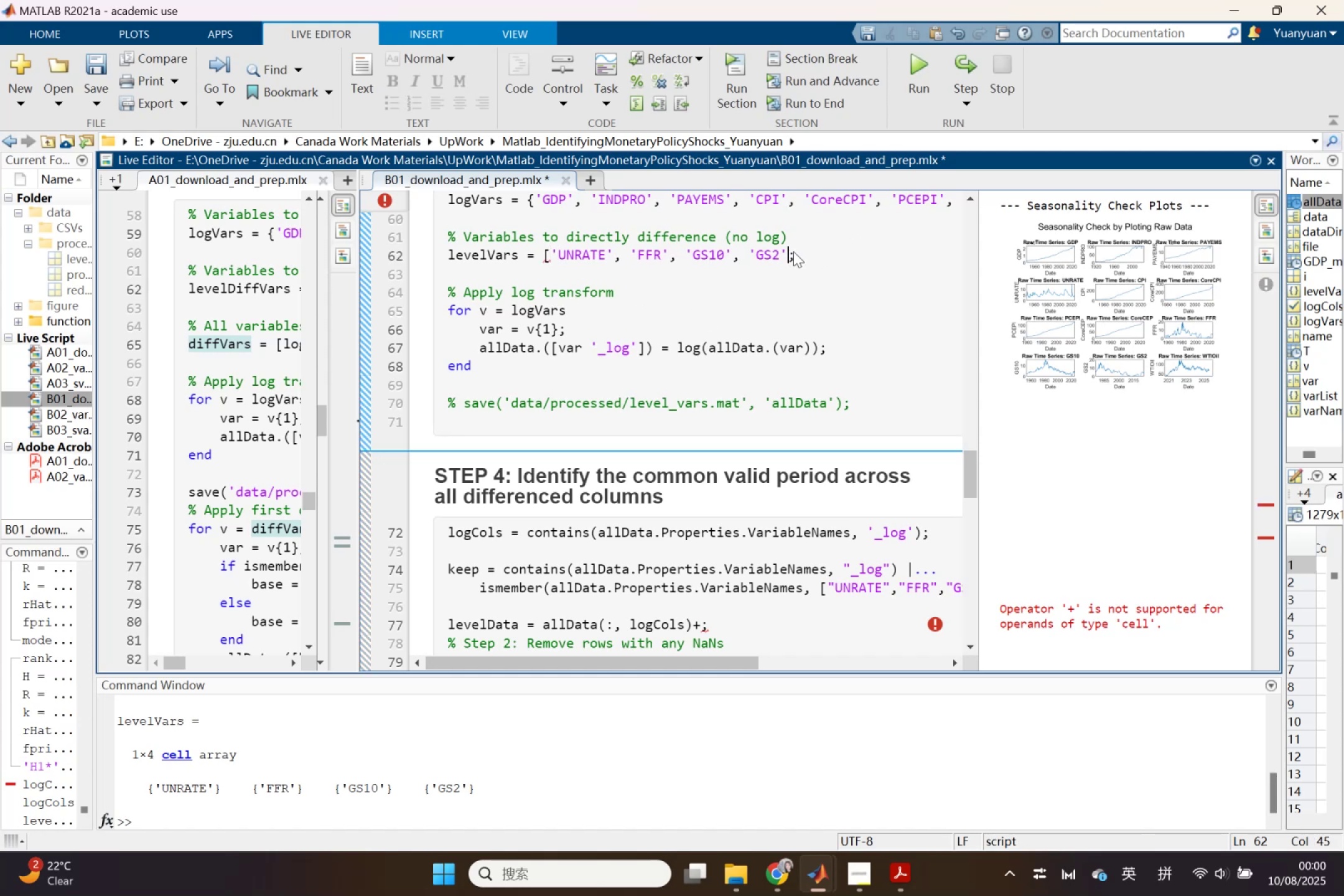 
key(BracketRight)
 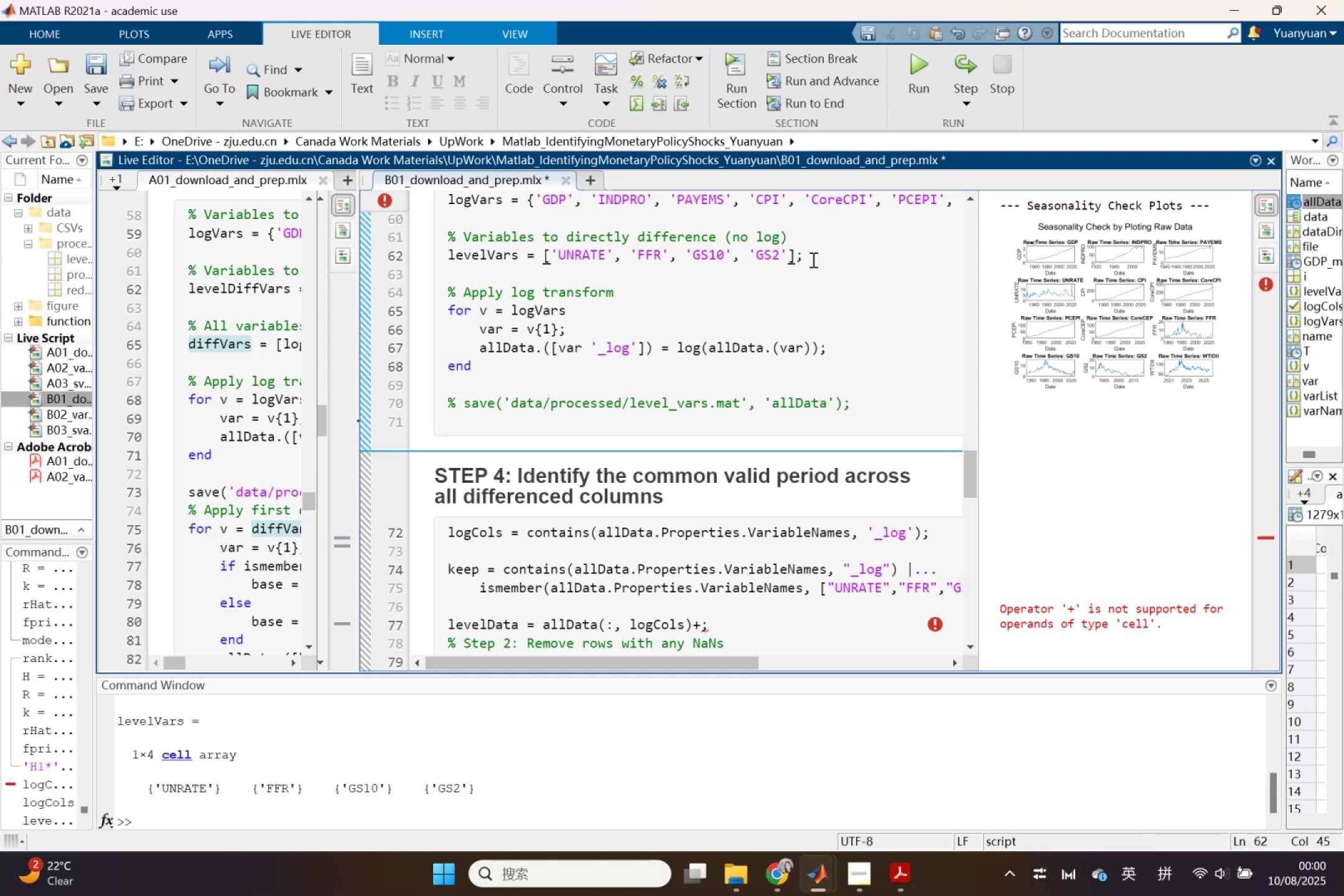 
left_click_drag(start_coordinate=[812, 259], to_coordinate=[437, 230])
 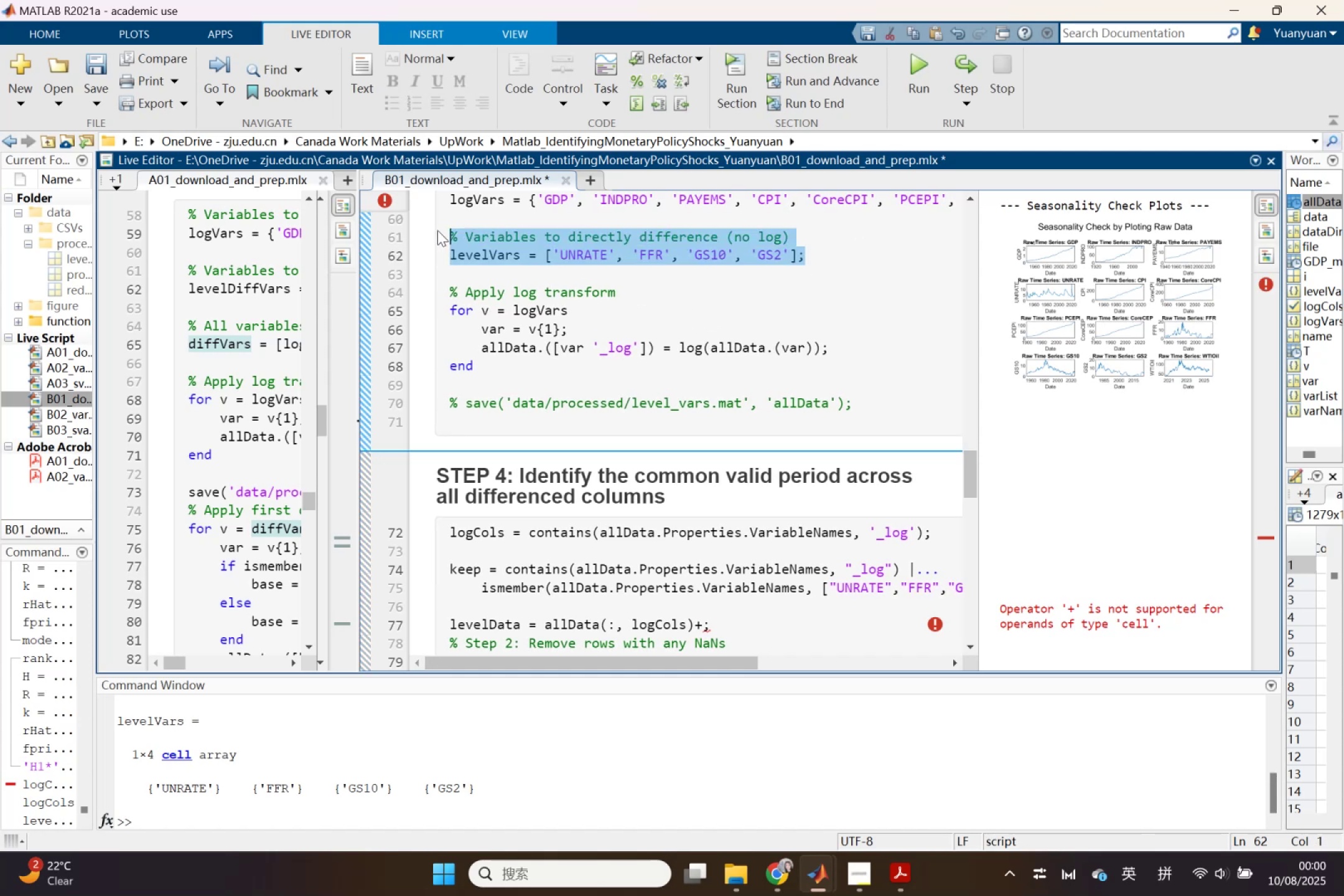 
key(Control+X)
 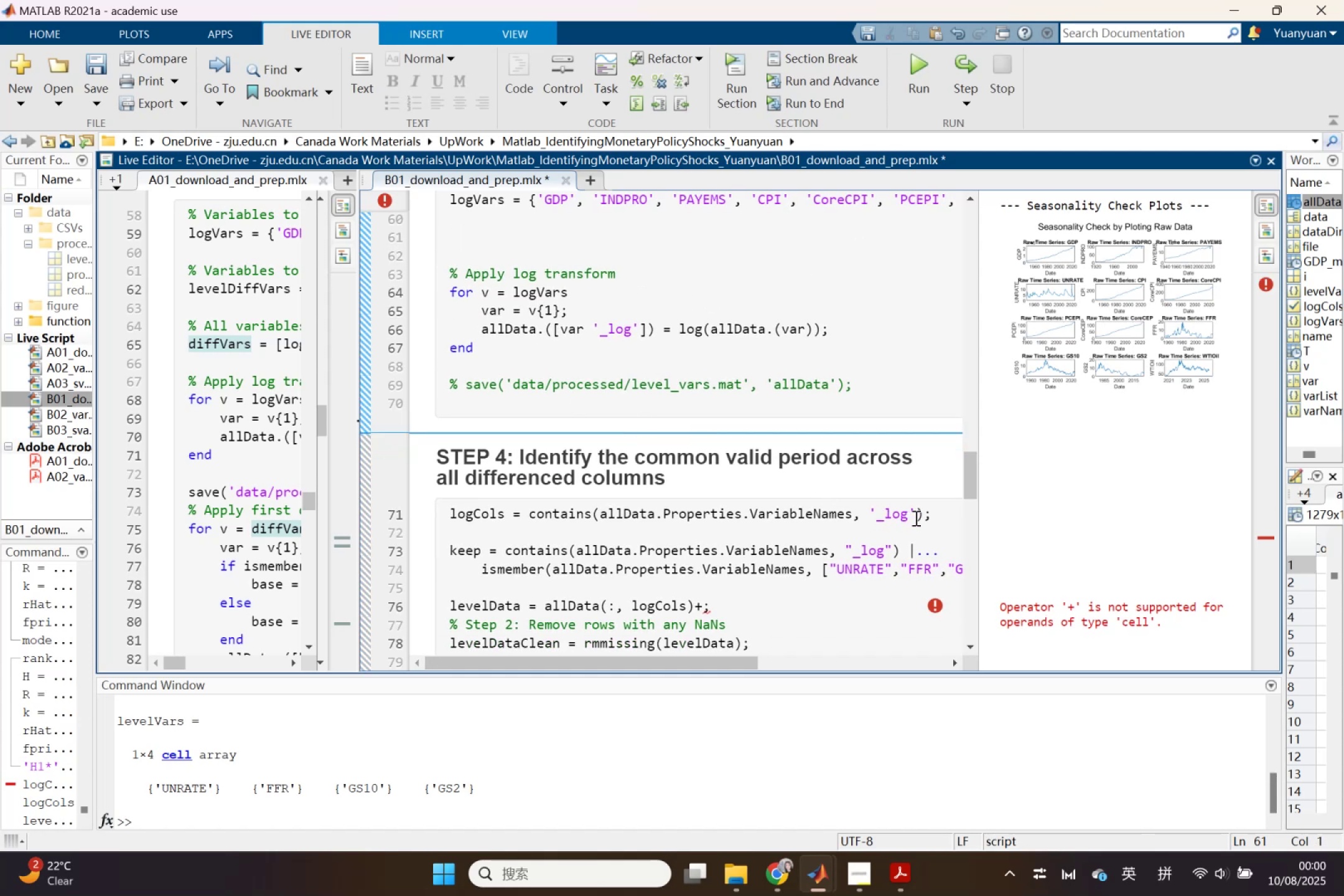 
left_click([938, 512])
 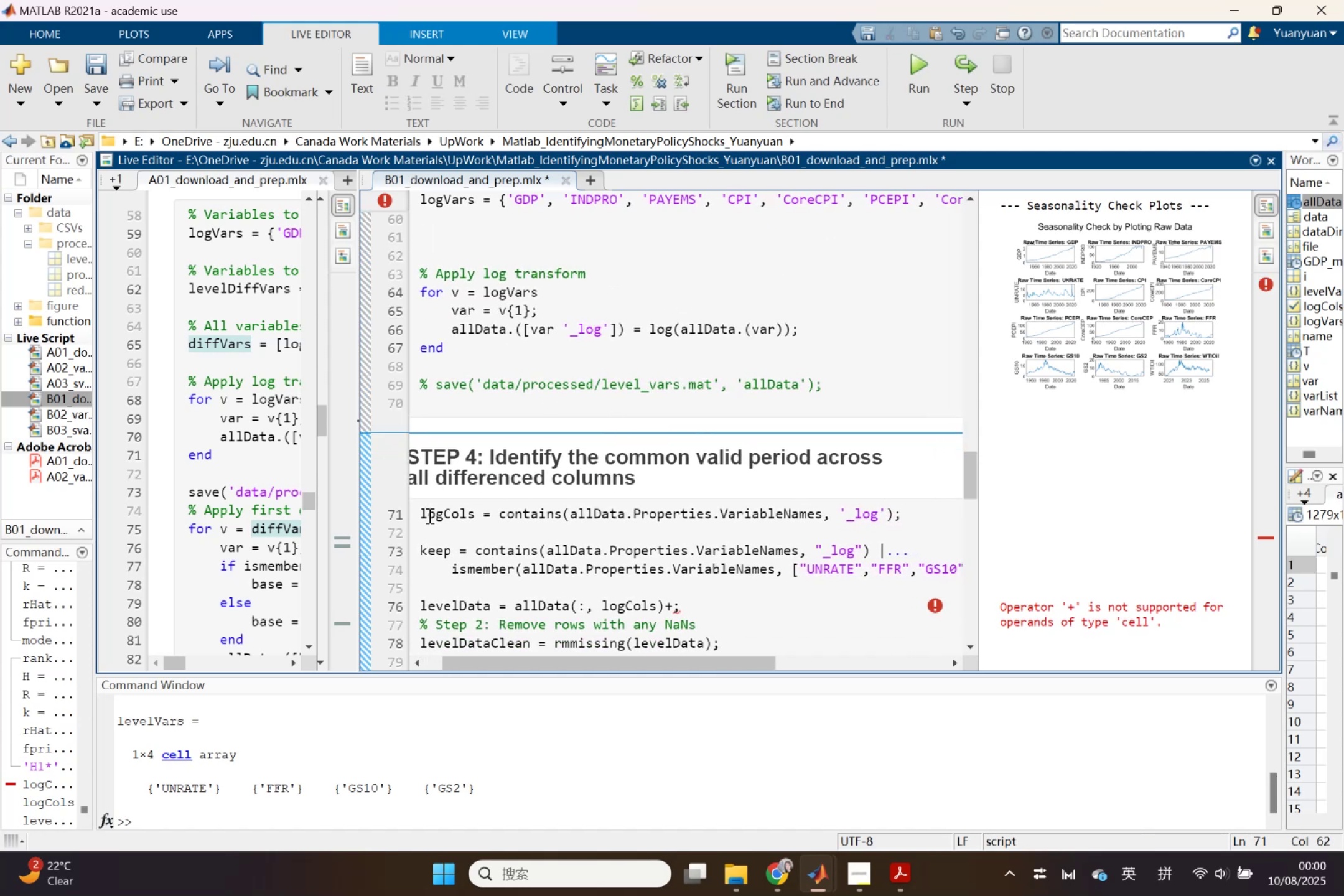 
left_click([423, 511])
 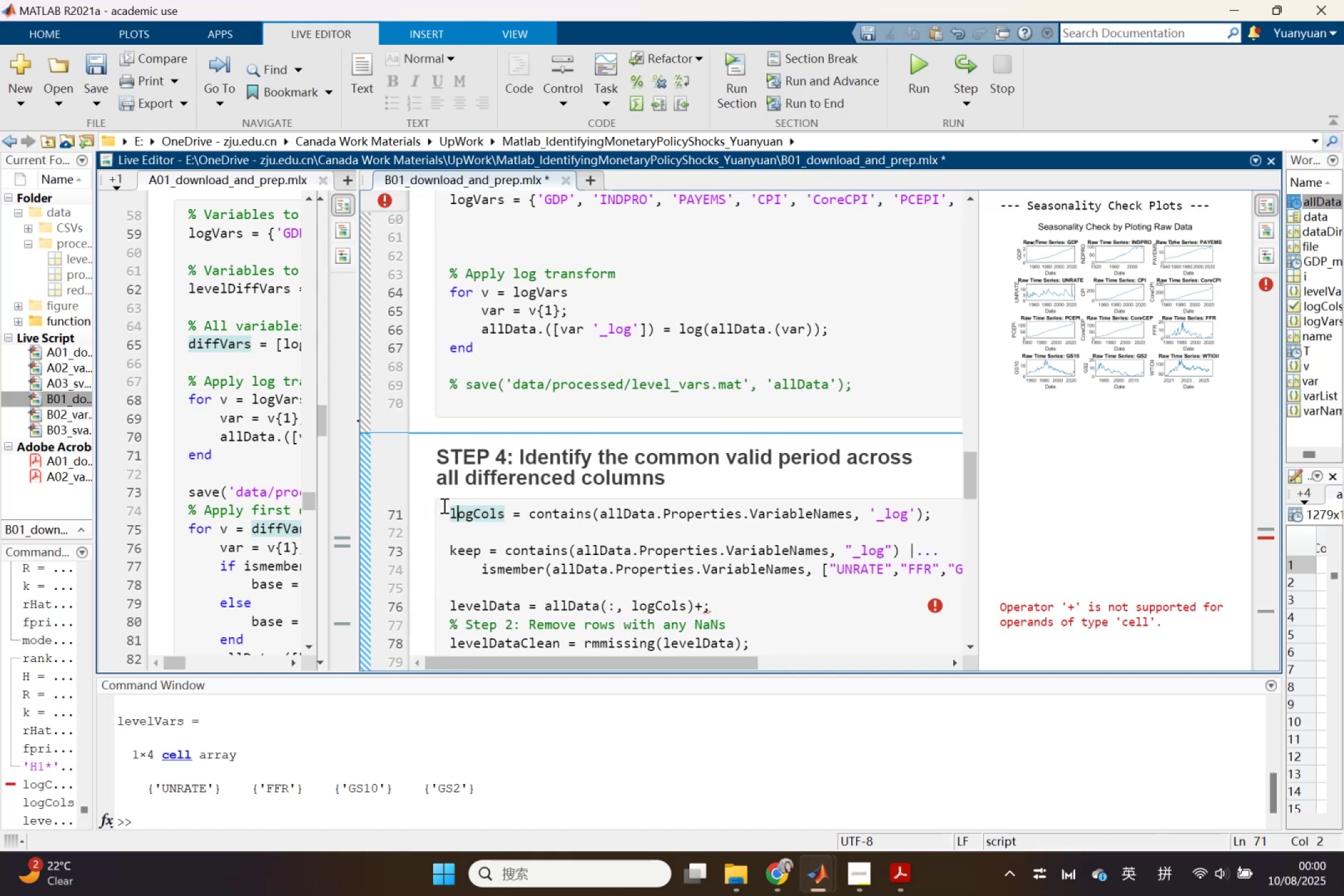 
left_click([450, 506])
 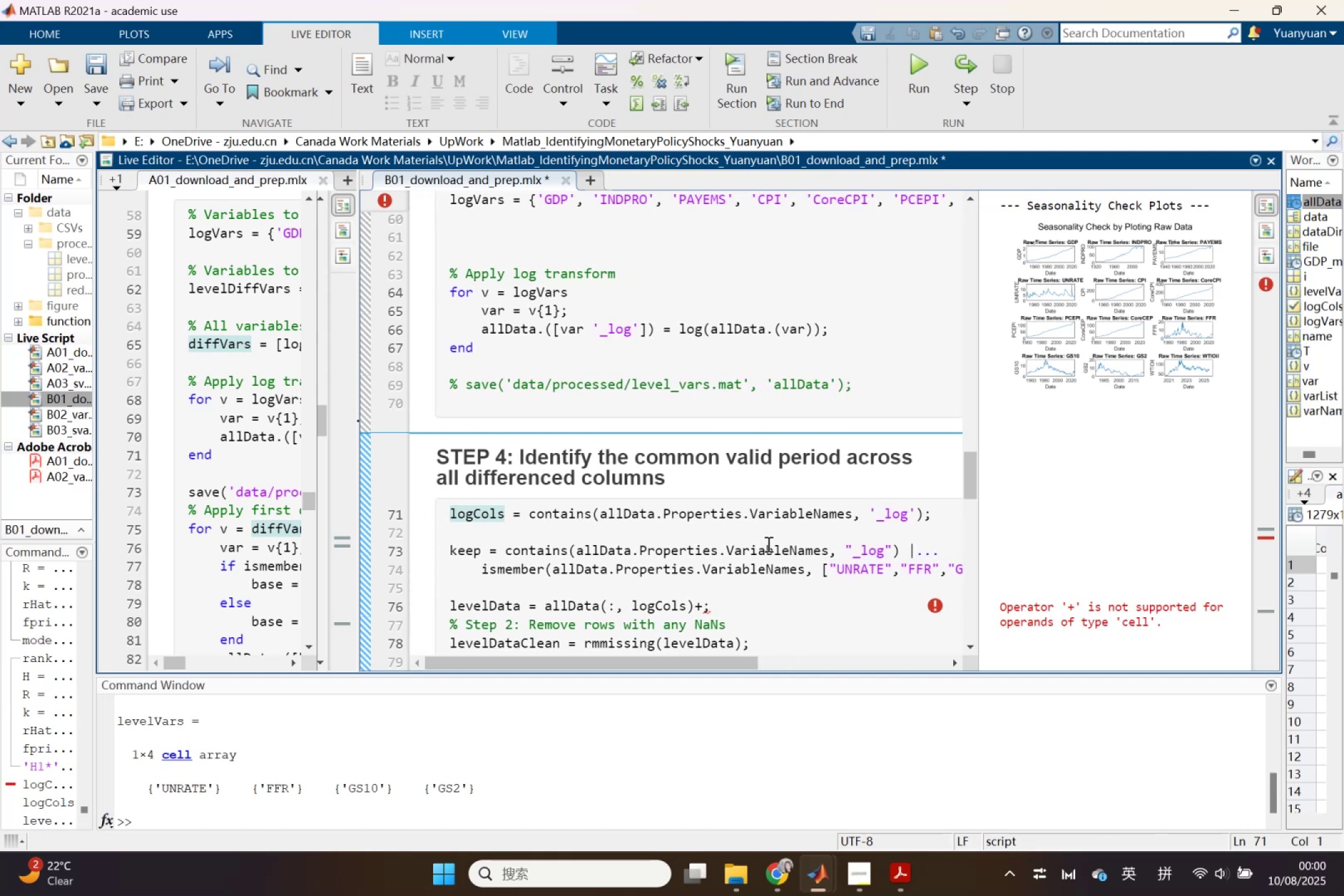 
key(Enter)
 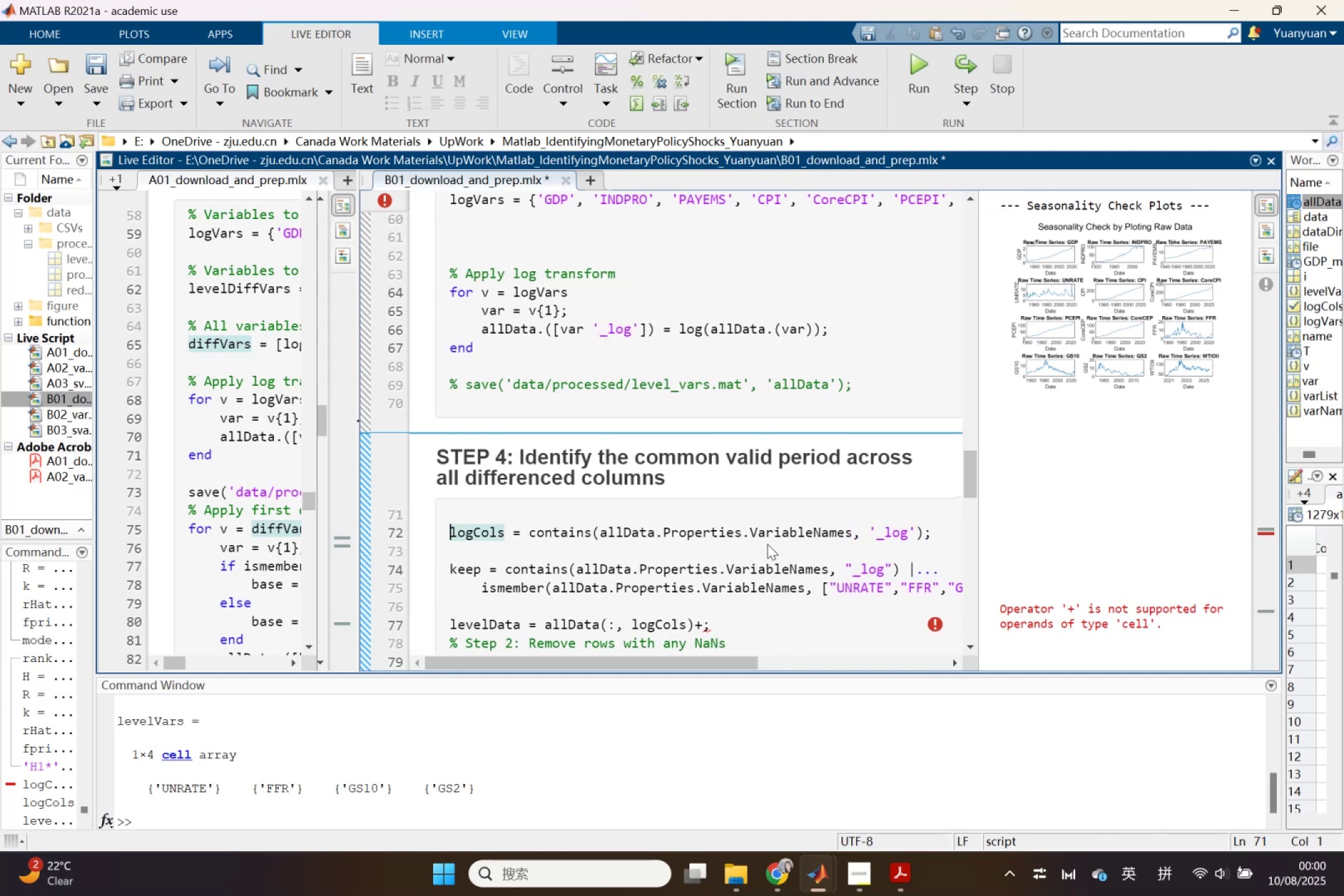 
key(Enter)
 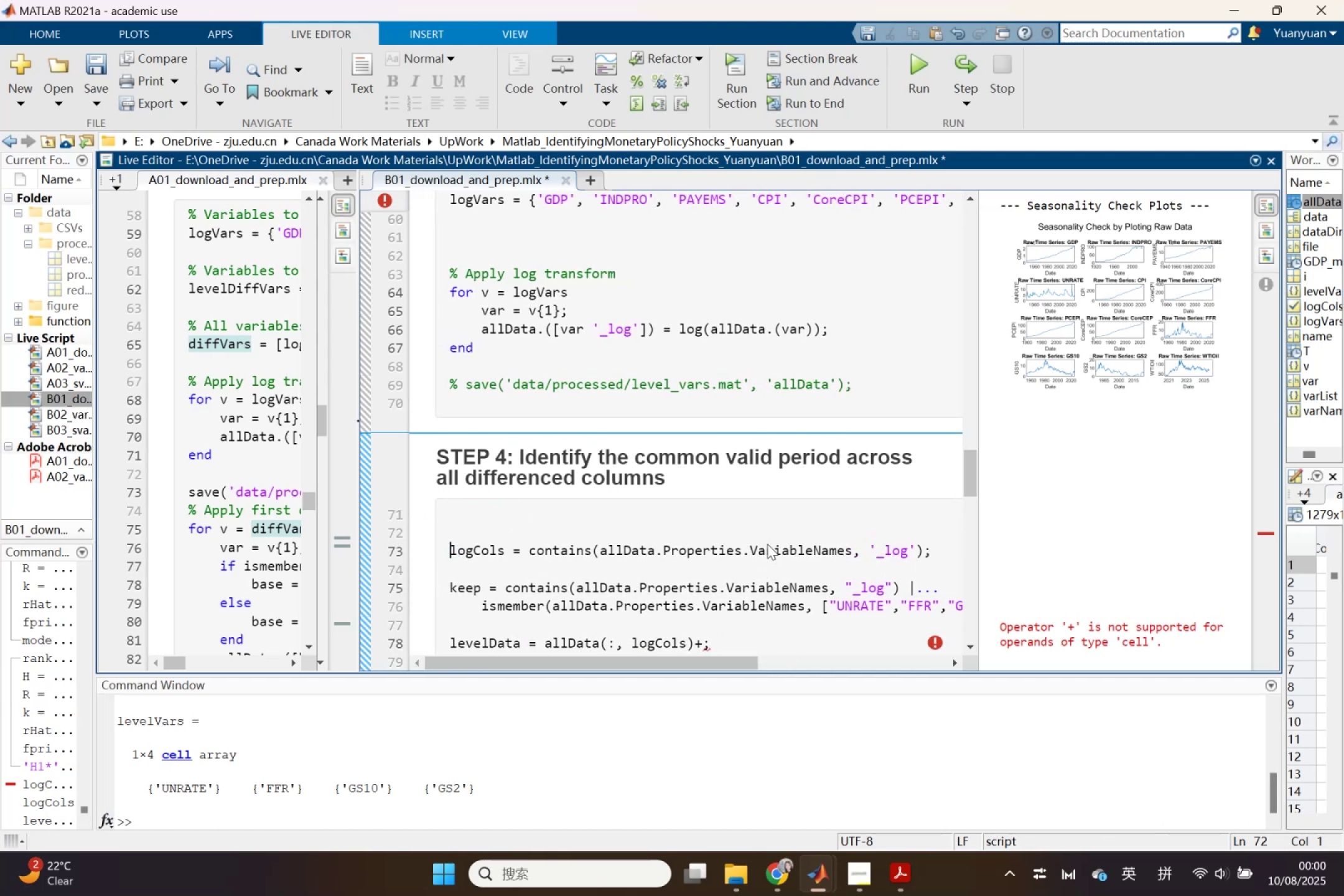 
key(ArrowUp)
 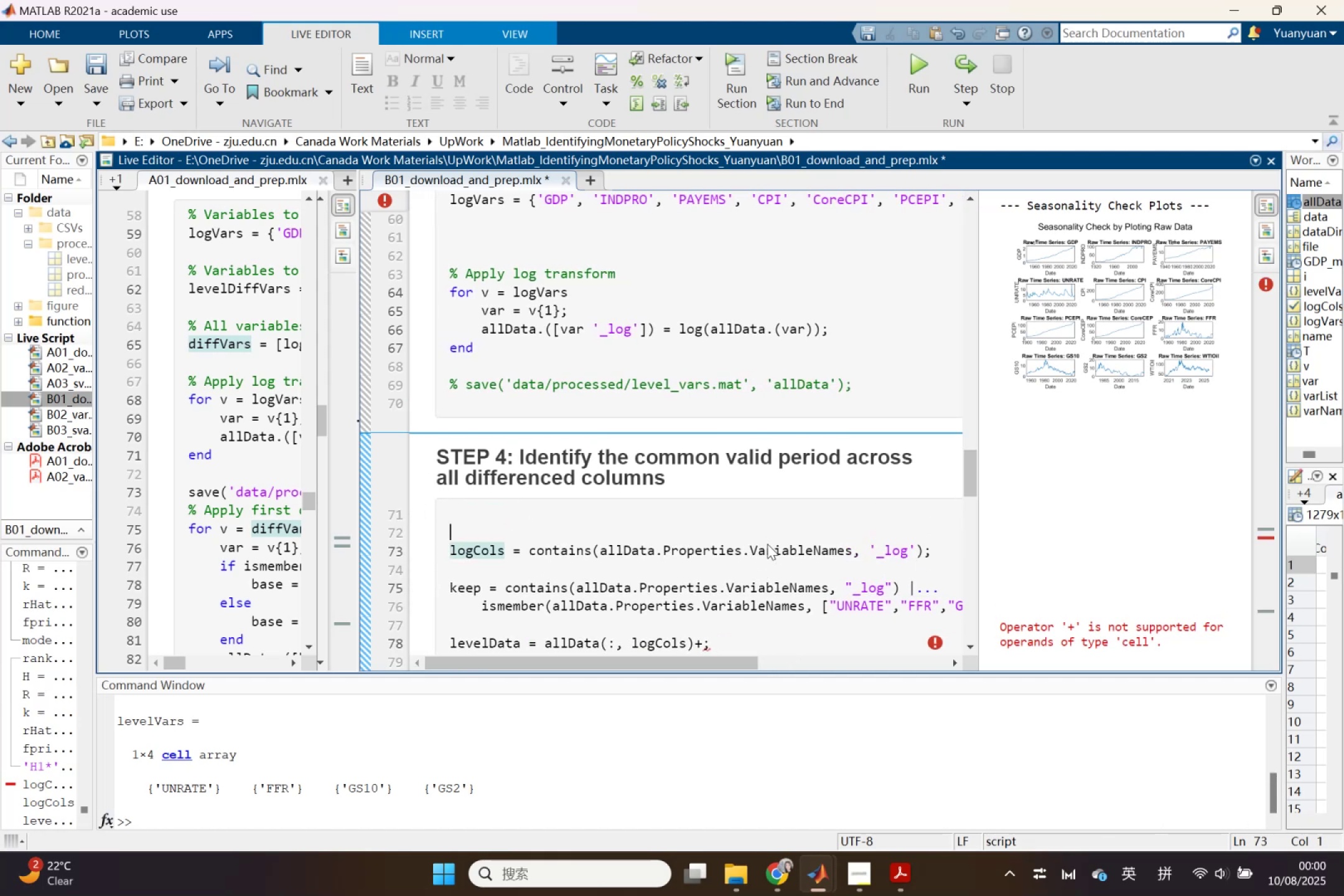 
key(ArrowUp)
 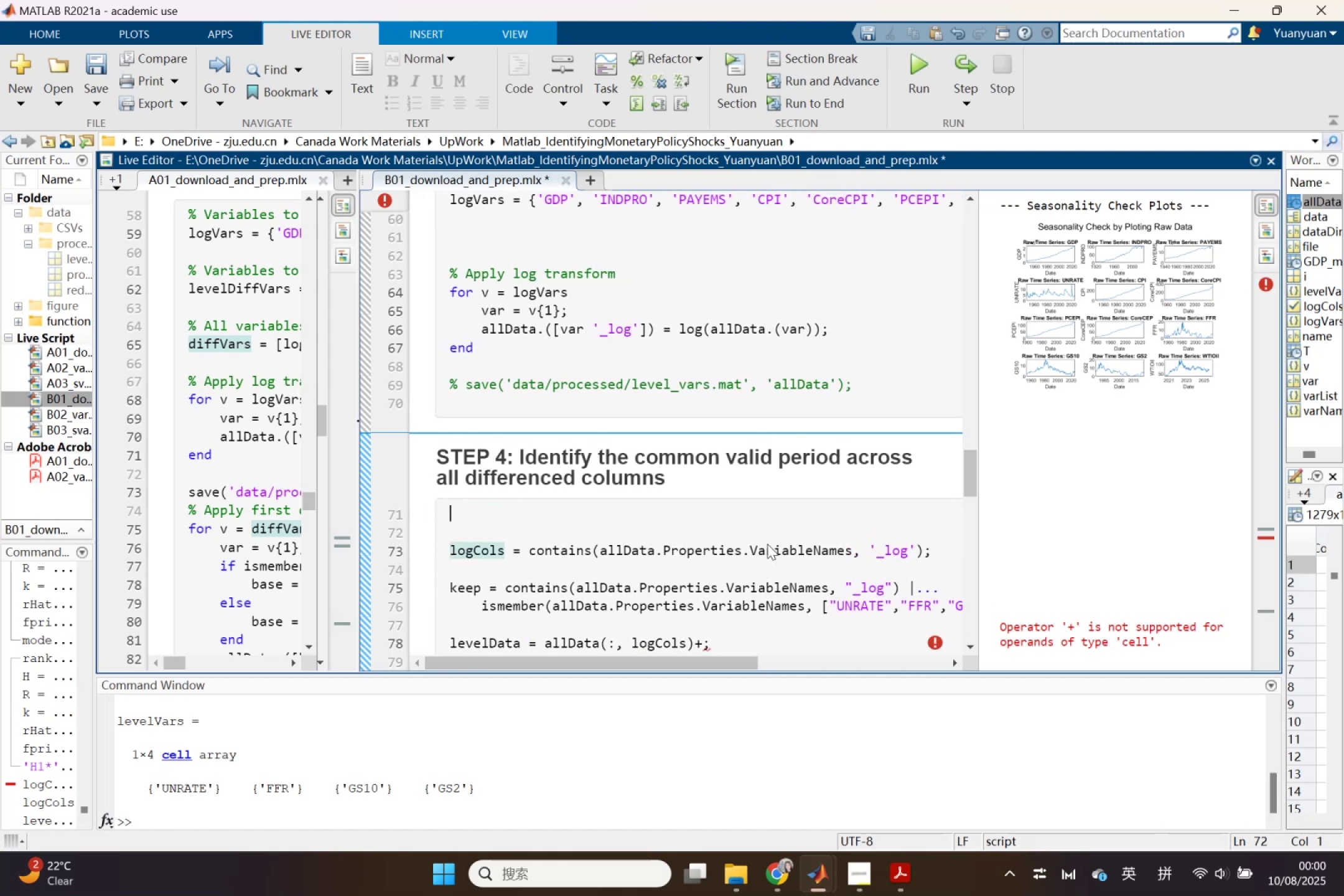 
key(Control+V)
 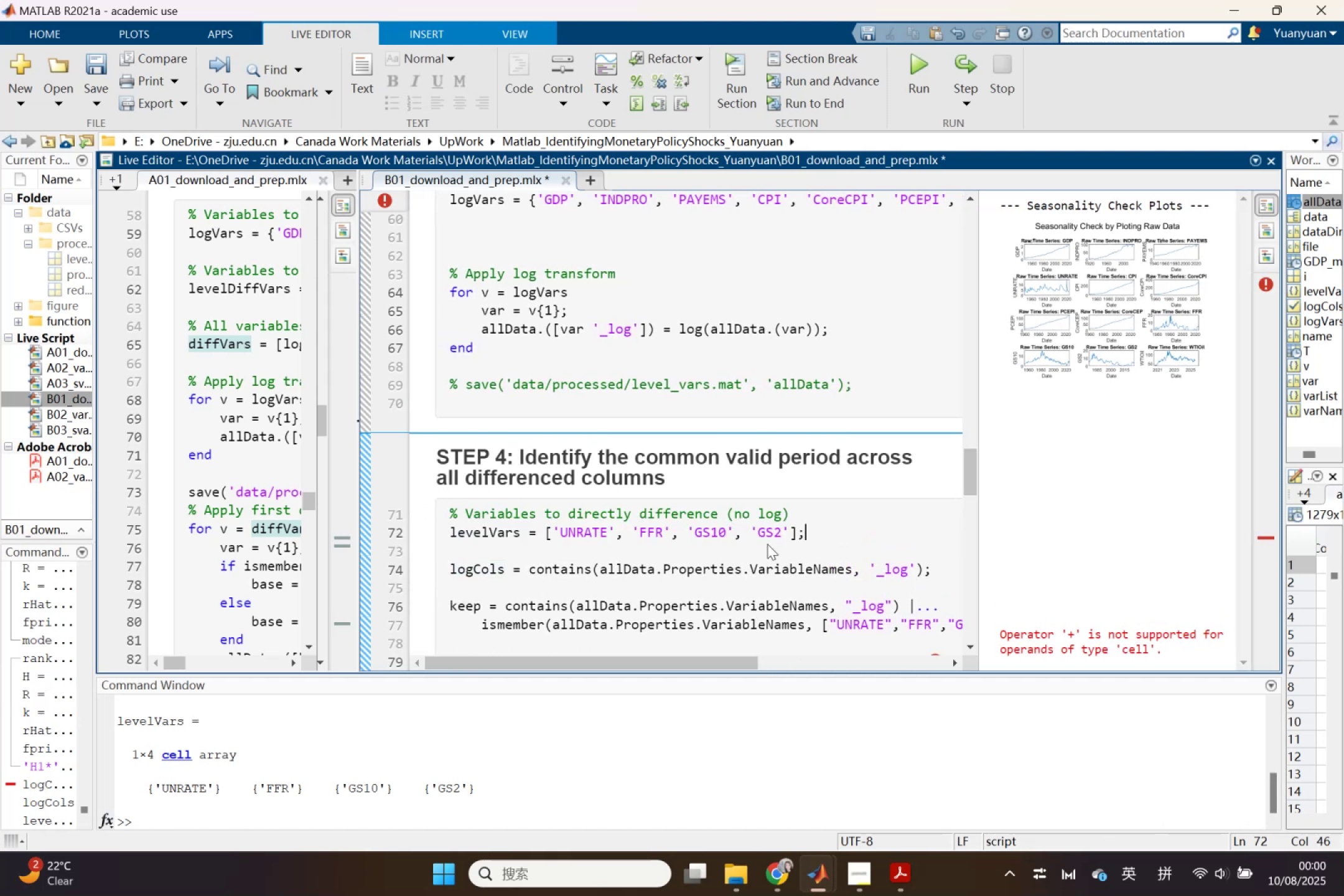 
scroll: coordinate [767, 544], scroll_direction: down, amount: 1.0
 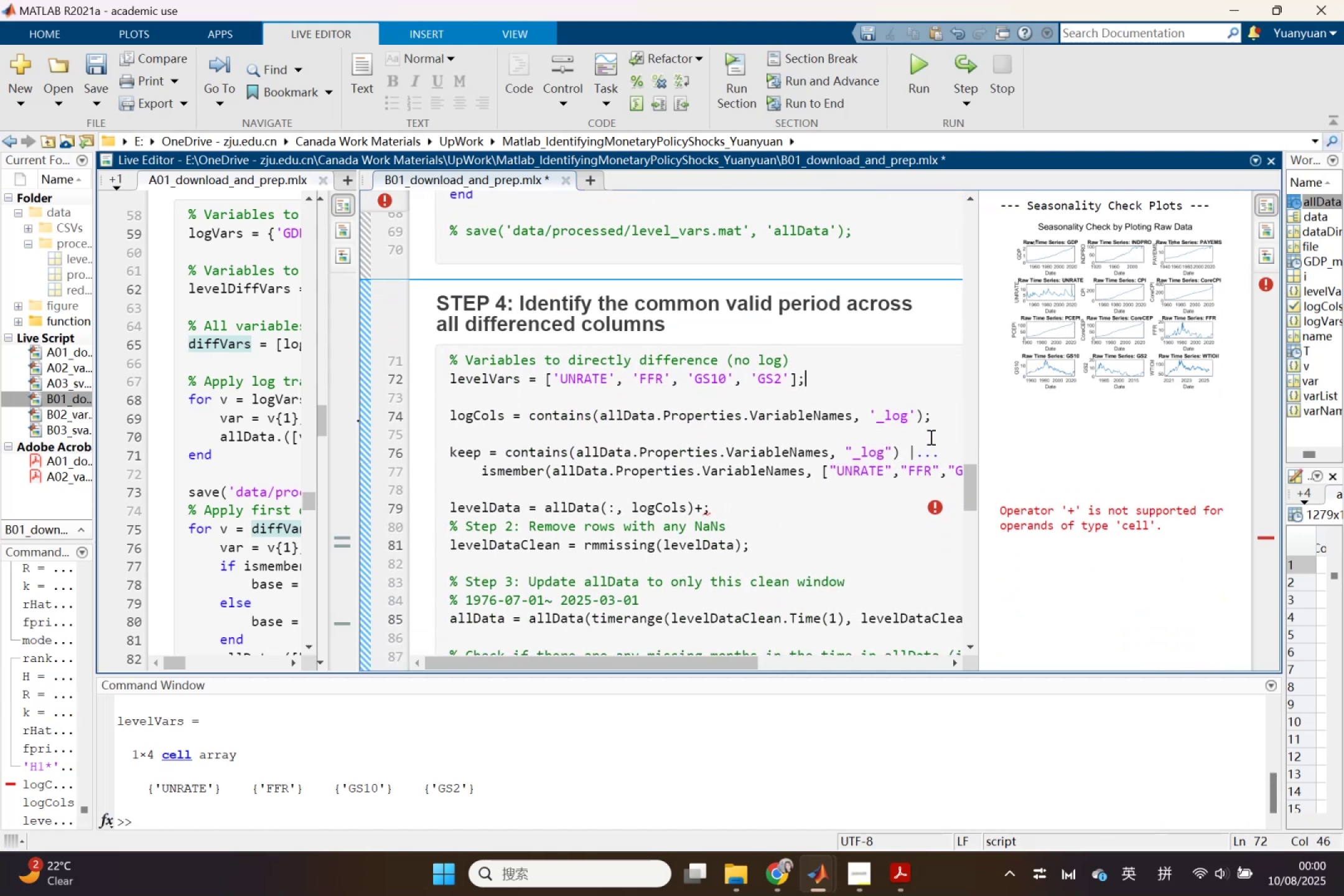 
left_click_drag(start_coordinate=[944, 418], to_coordinate=[418, 415])
 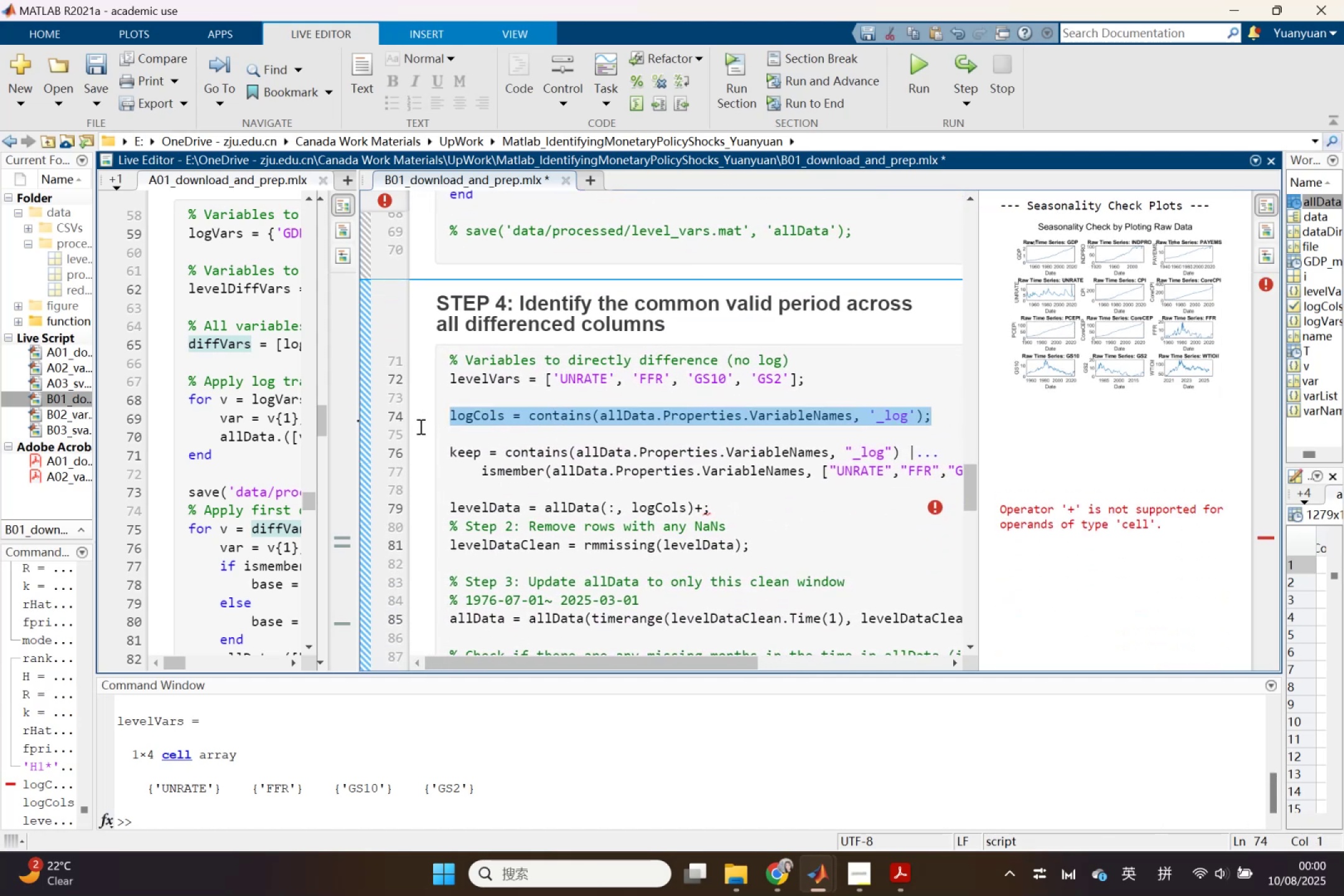 
key(Backspace)
 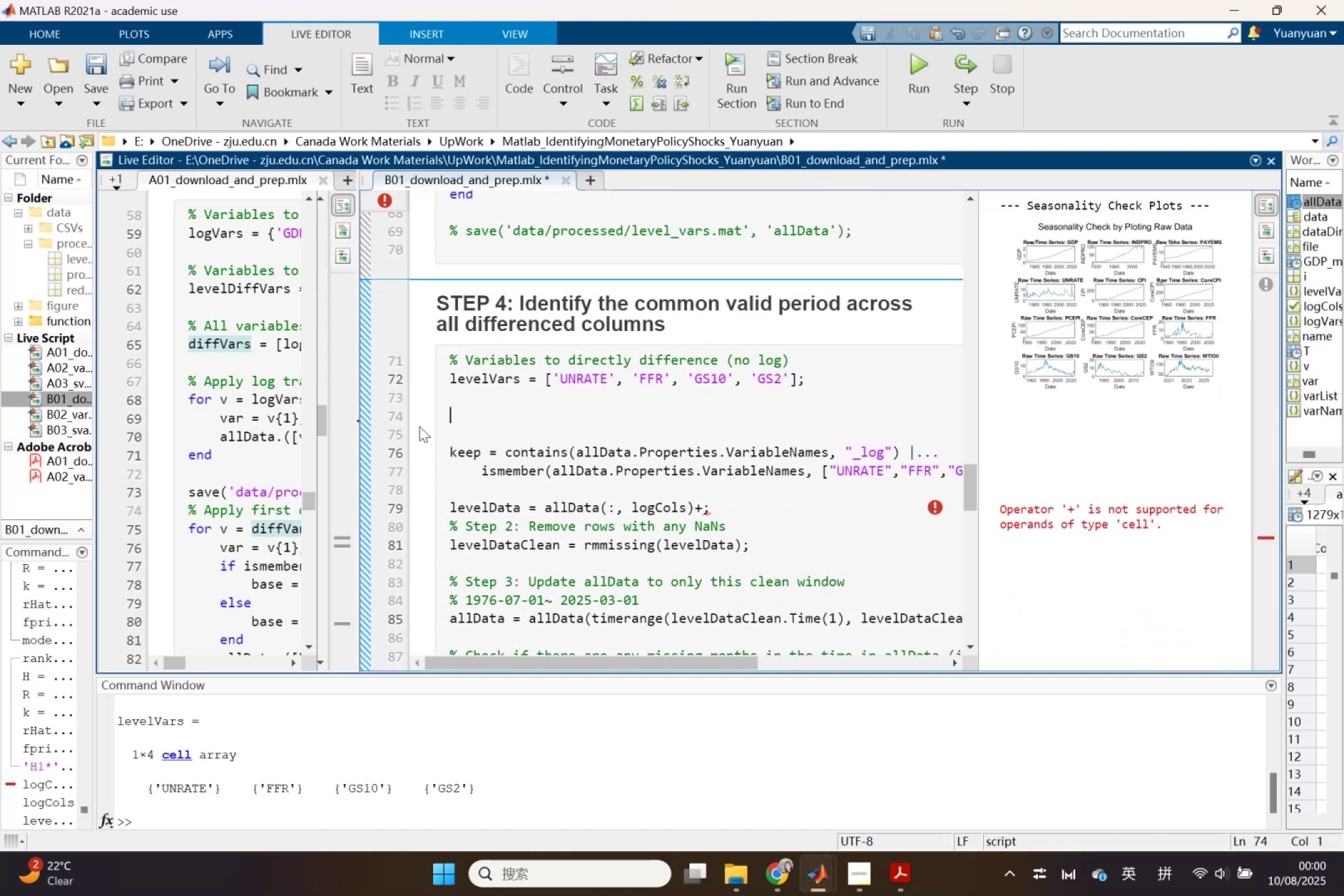 
key(Backspace)
 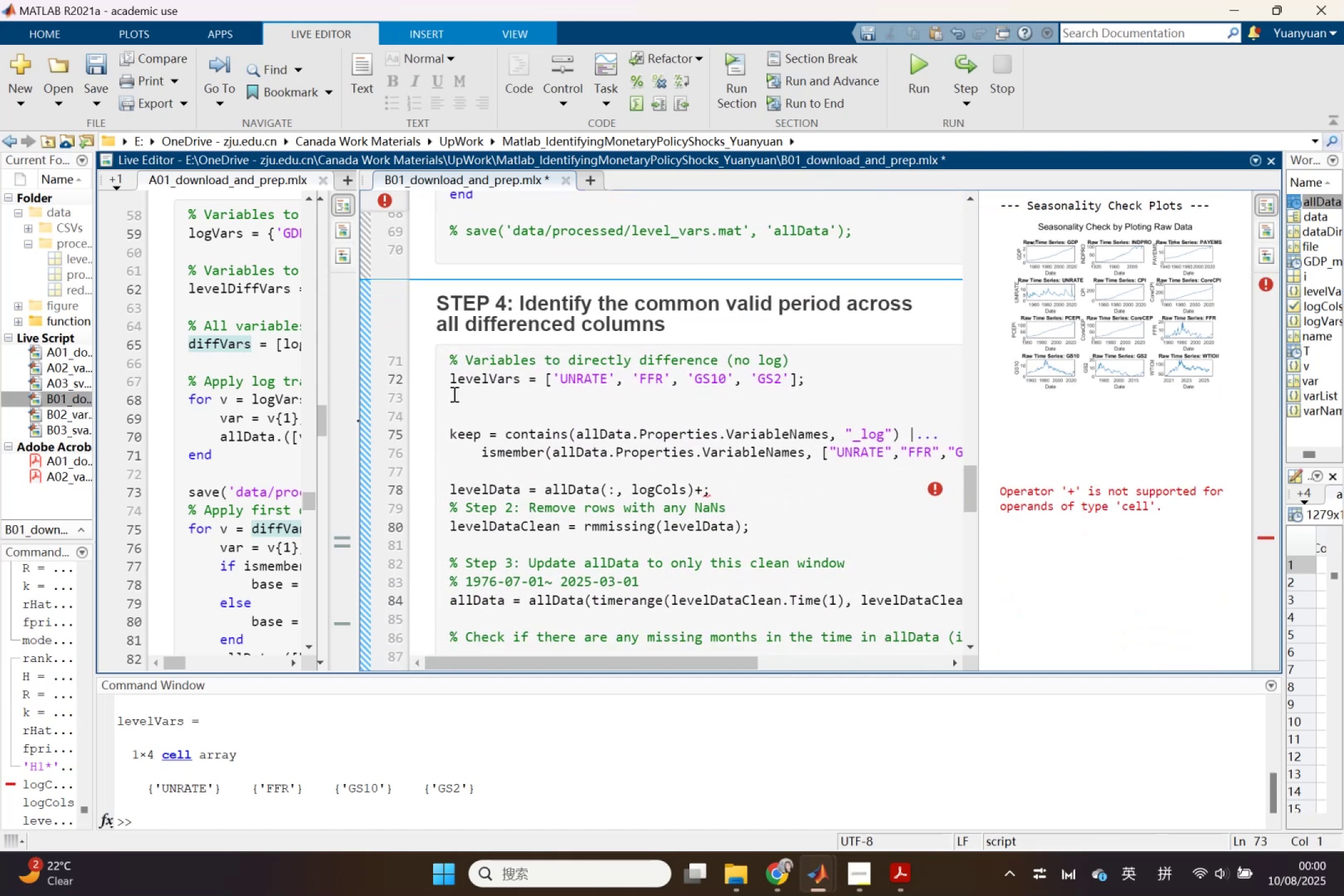 
left_click_drag(start_coordinate=[450, 380], to_coordinate=[520, 377])
 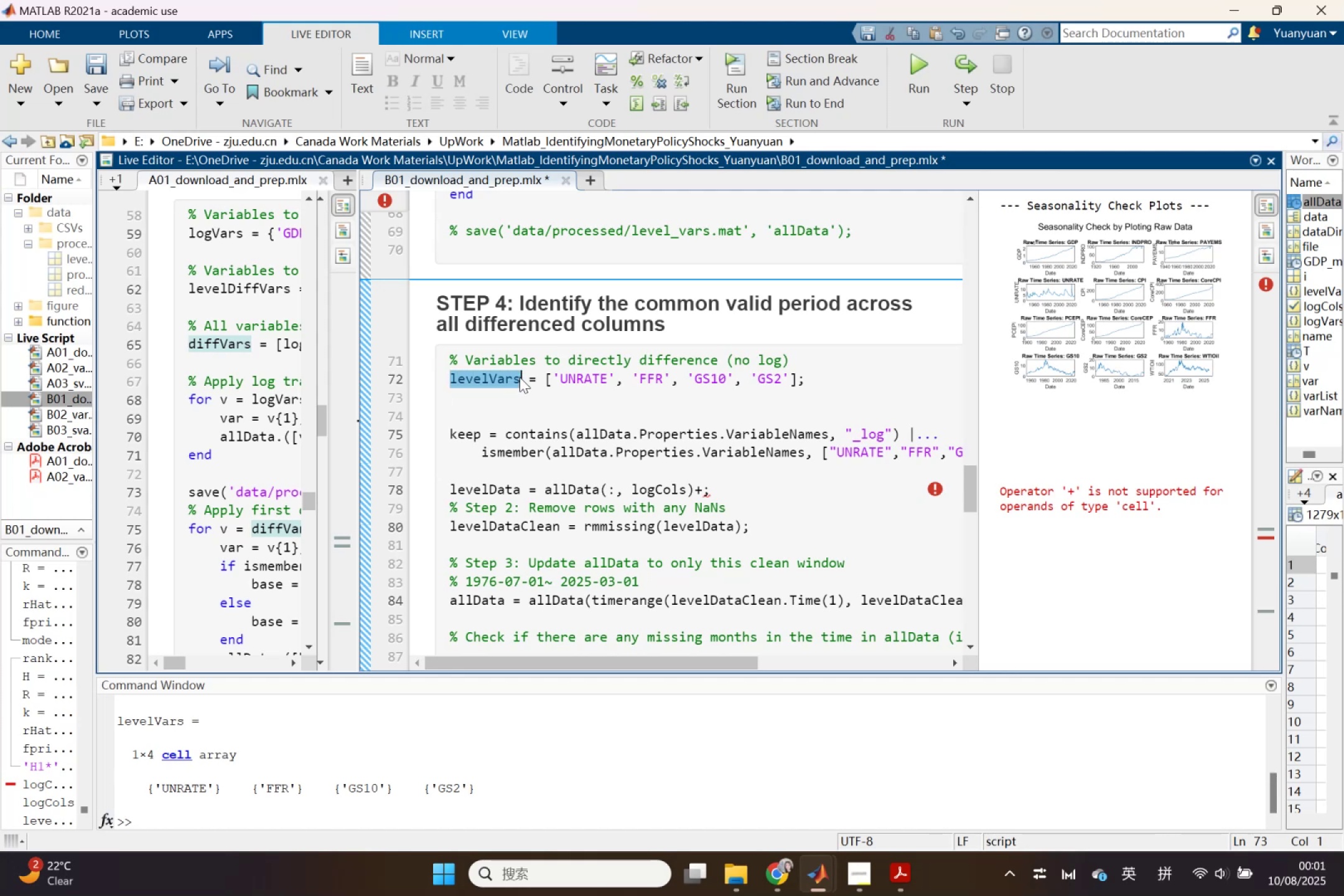 
key(Control+ControlLeft)
 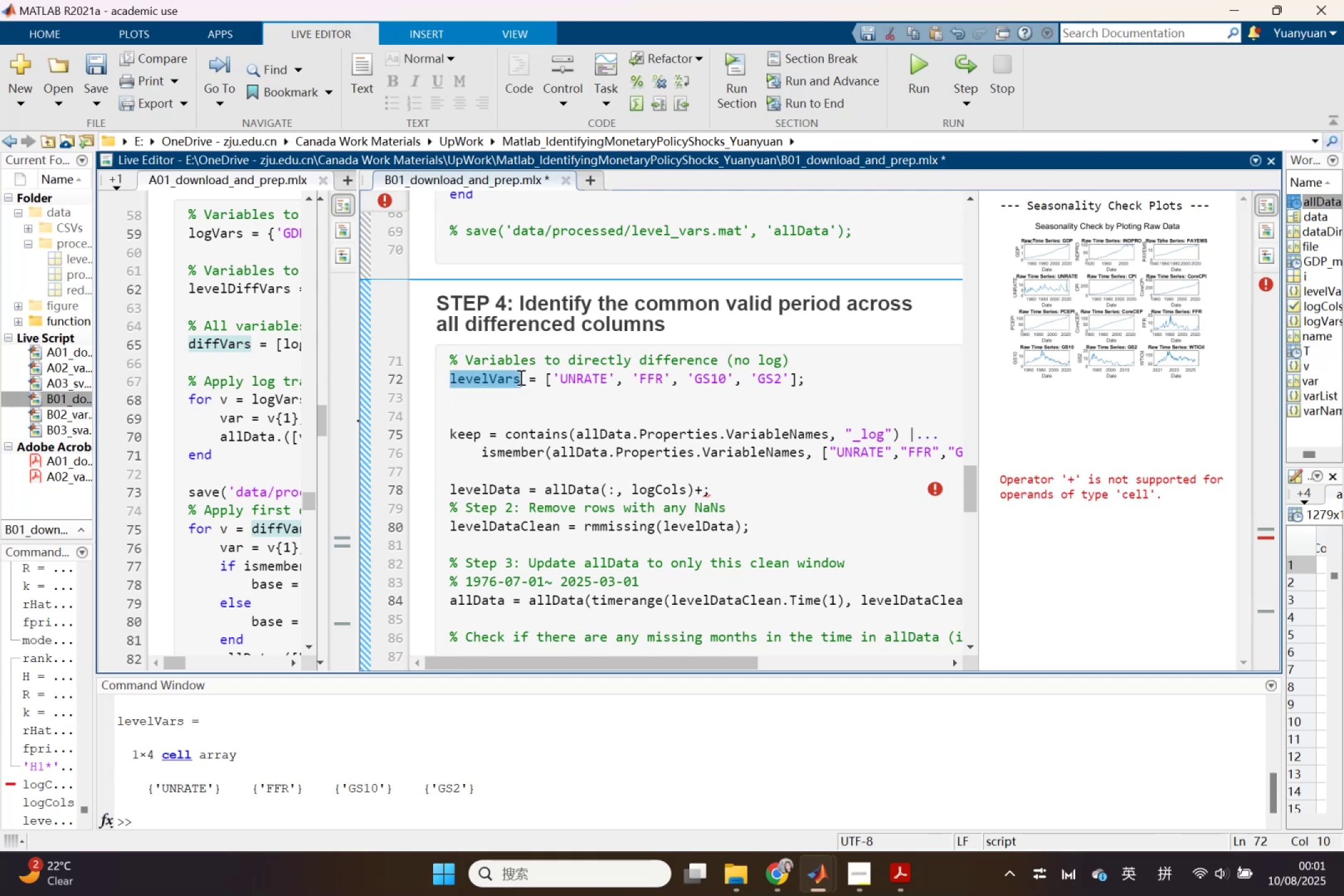 
key(Control+C)
 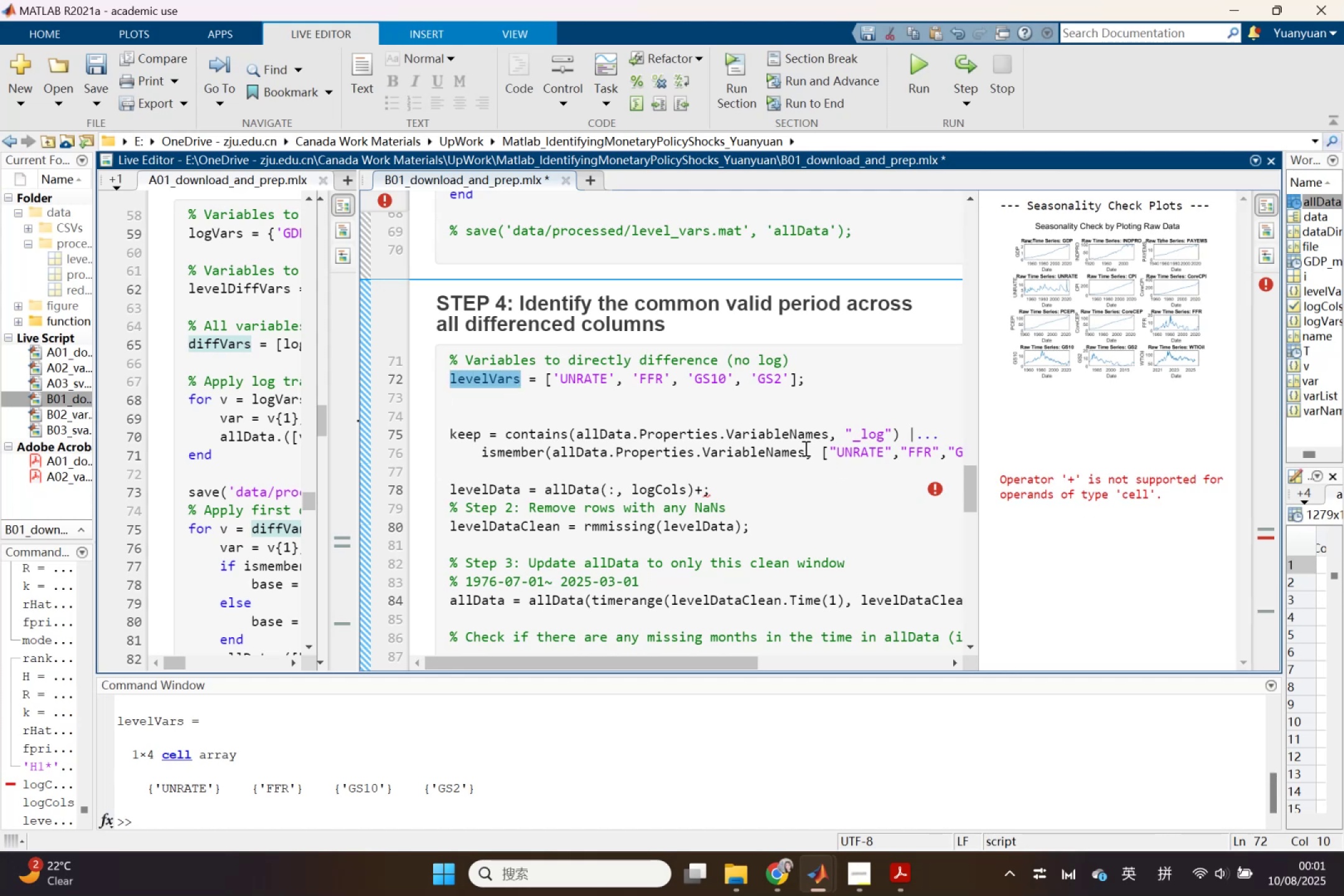 
left_click_drag(start_coordinate=[819, 452], to_coordinate=[890, 460])
 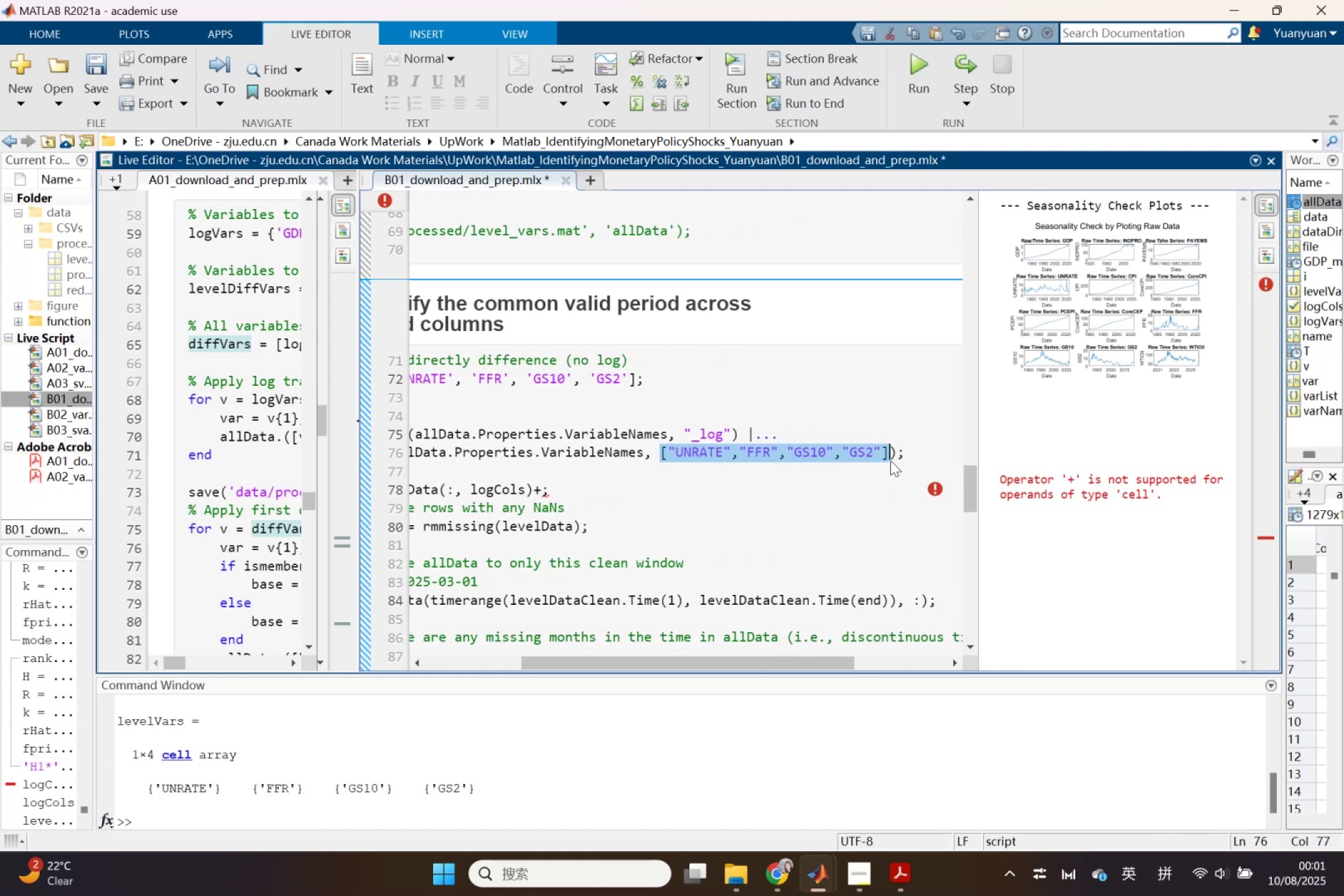 
key(Control+V)
 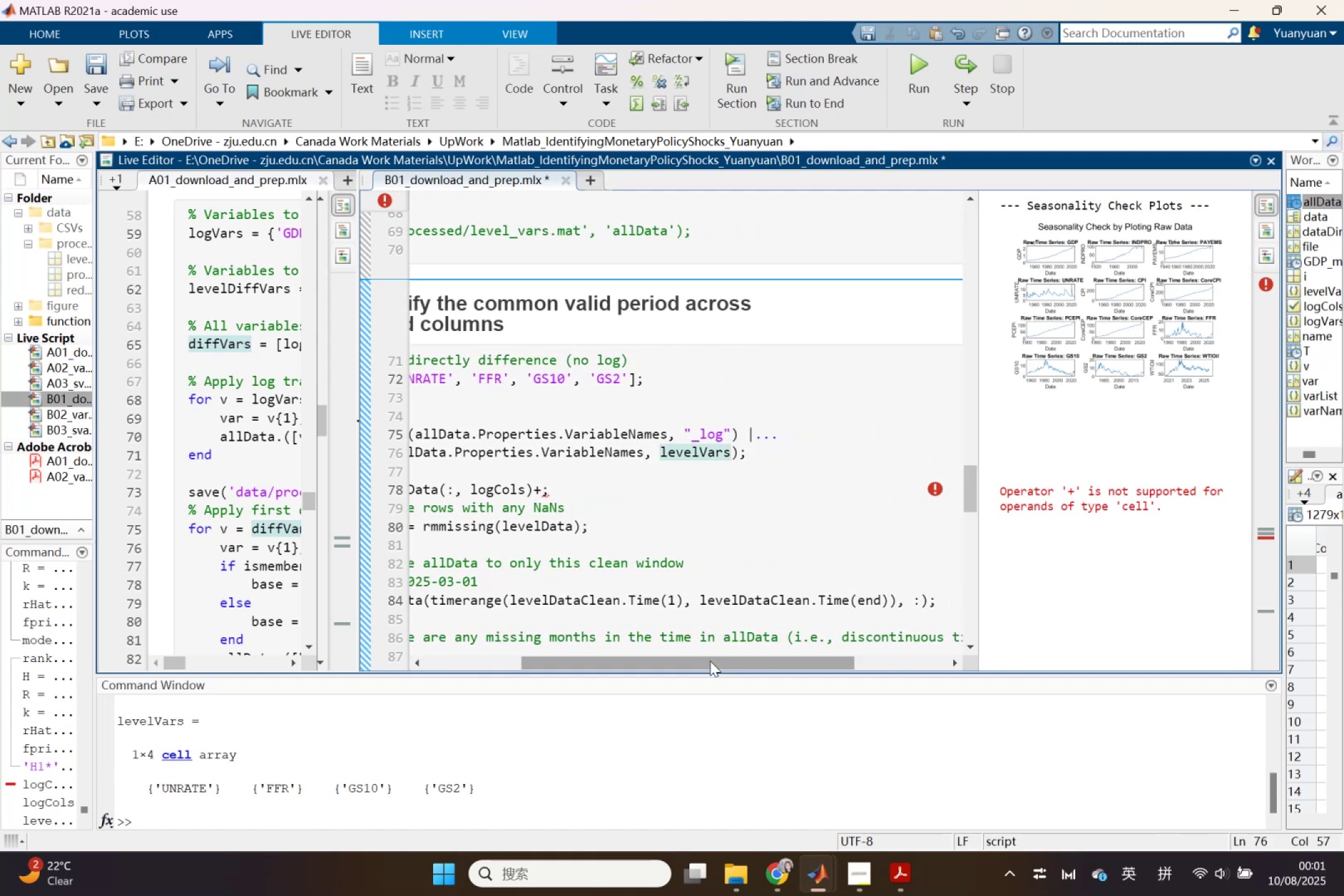 
left_click_drag(start_coordinate=[710, 661], to_coordinate=[547, 655])
 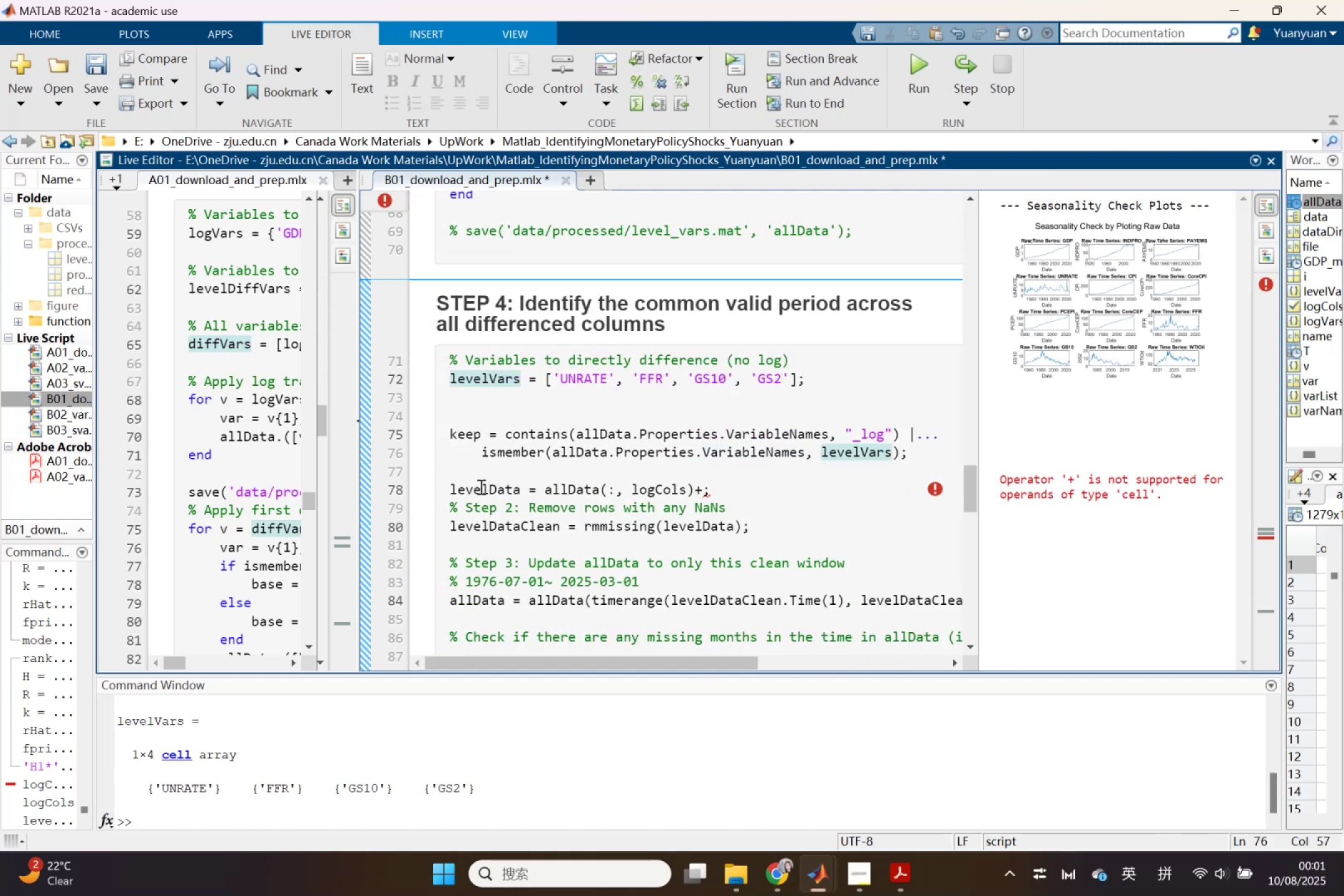 
left_click([480, 487])
 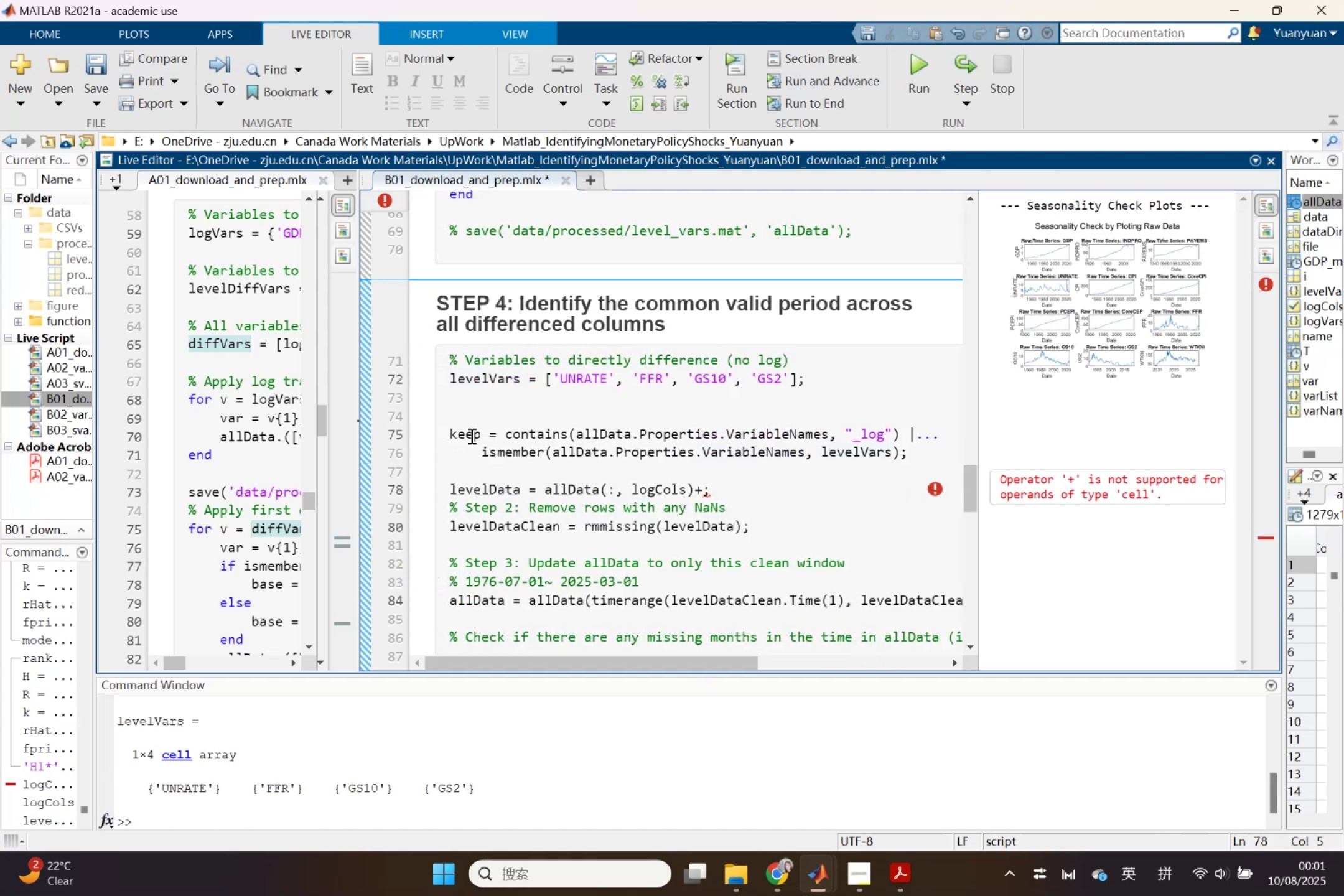 
double_click([470, 436])
 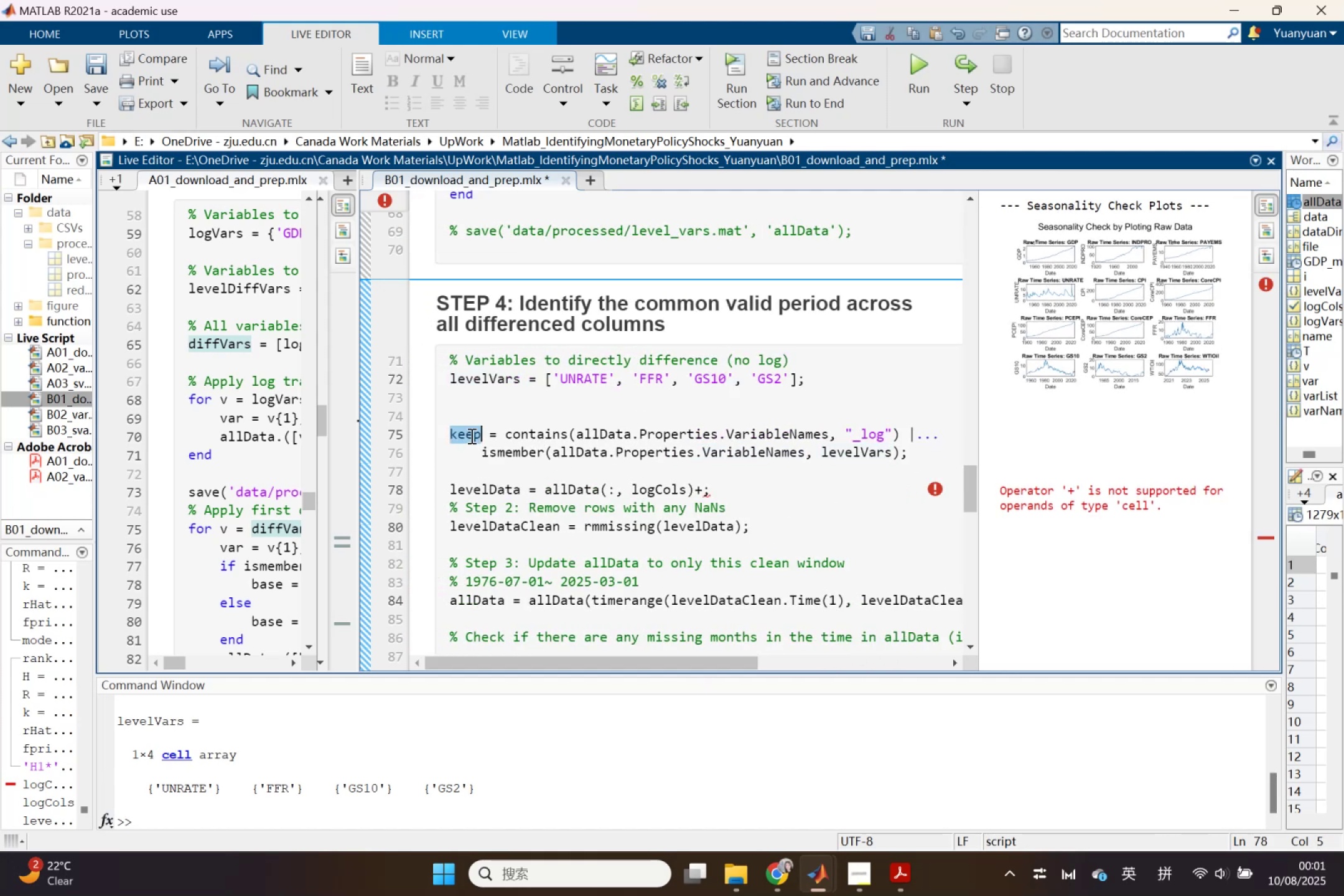 
key(Control+C)
 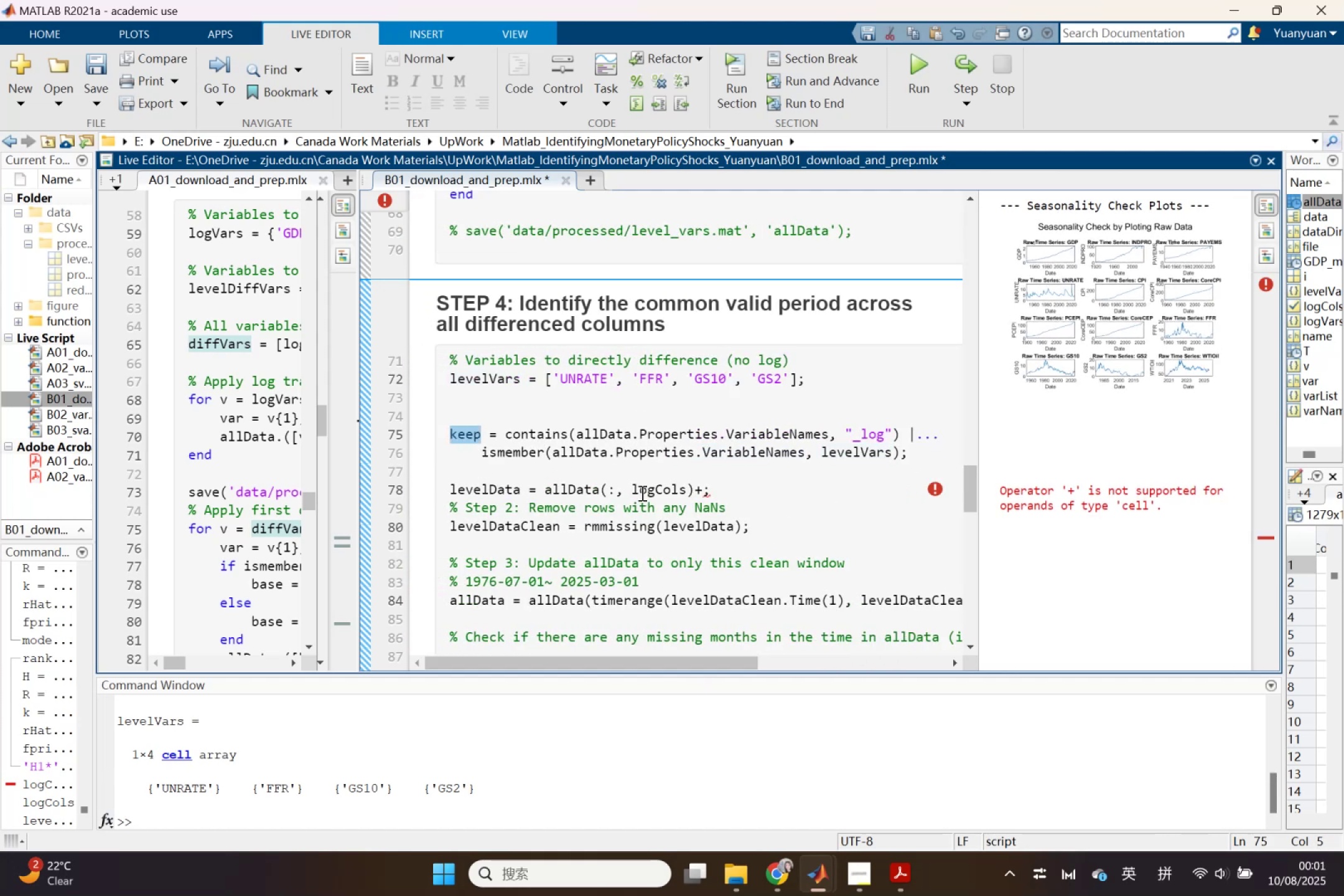 
left_click_drag(start_coordinate=[633, 492], to_coordinate=[686, 490])
 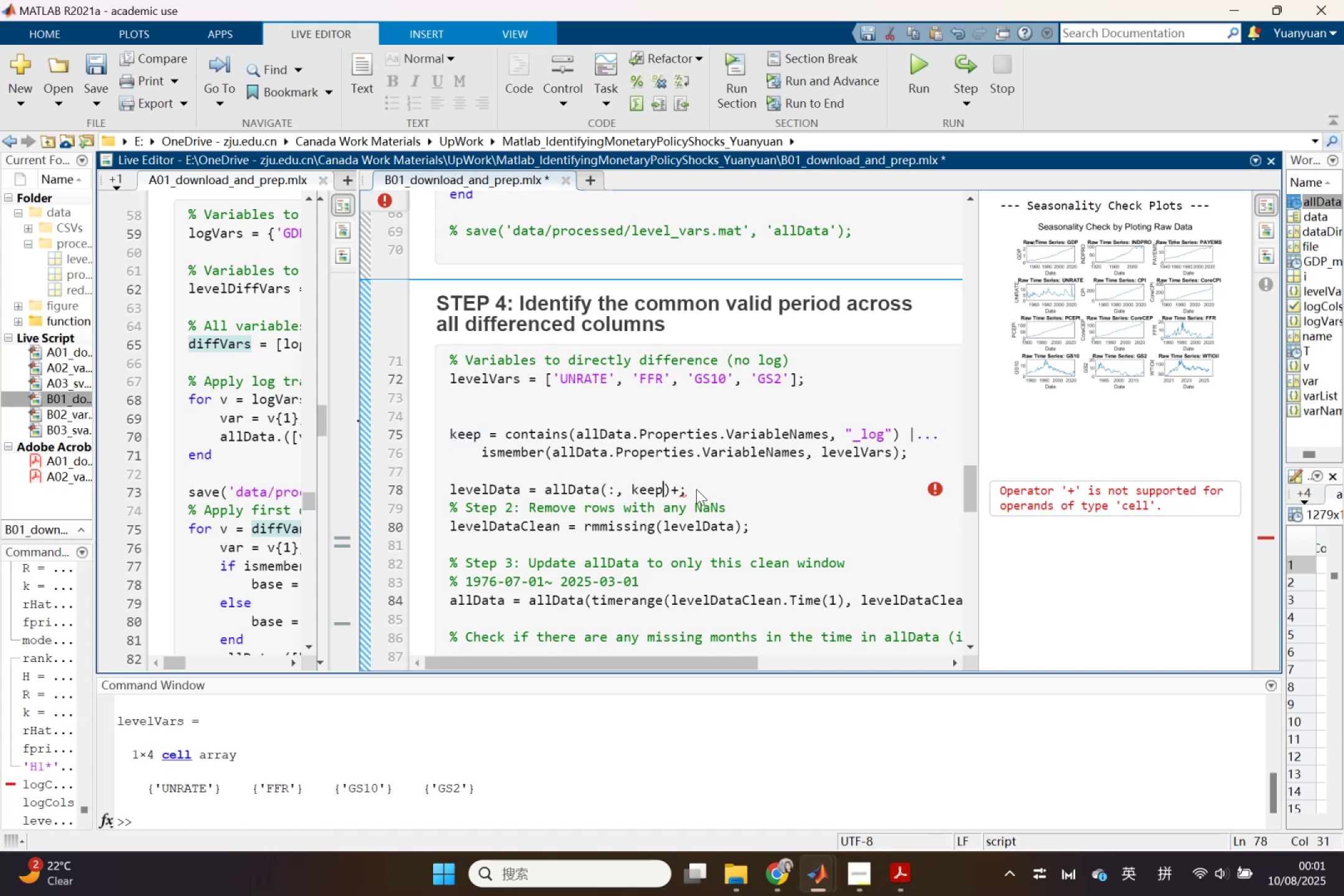 
key(Control+V)
 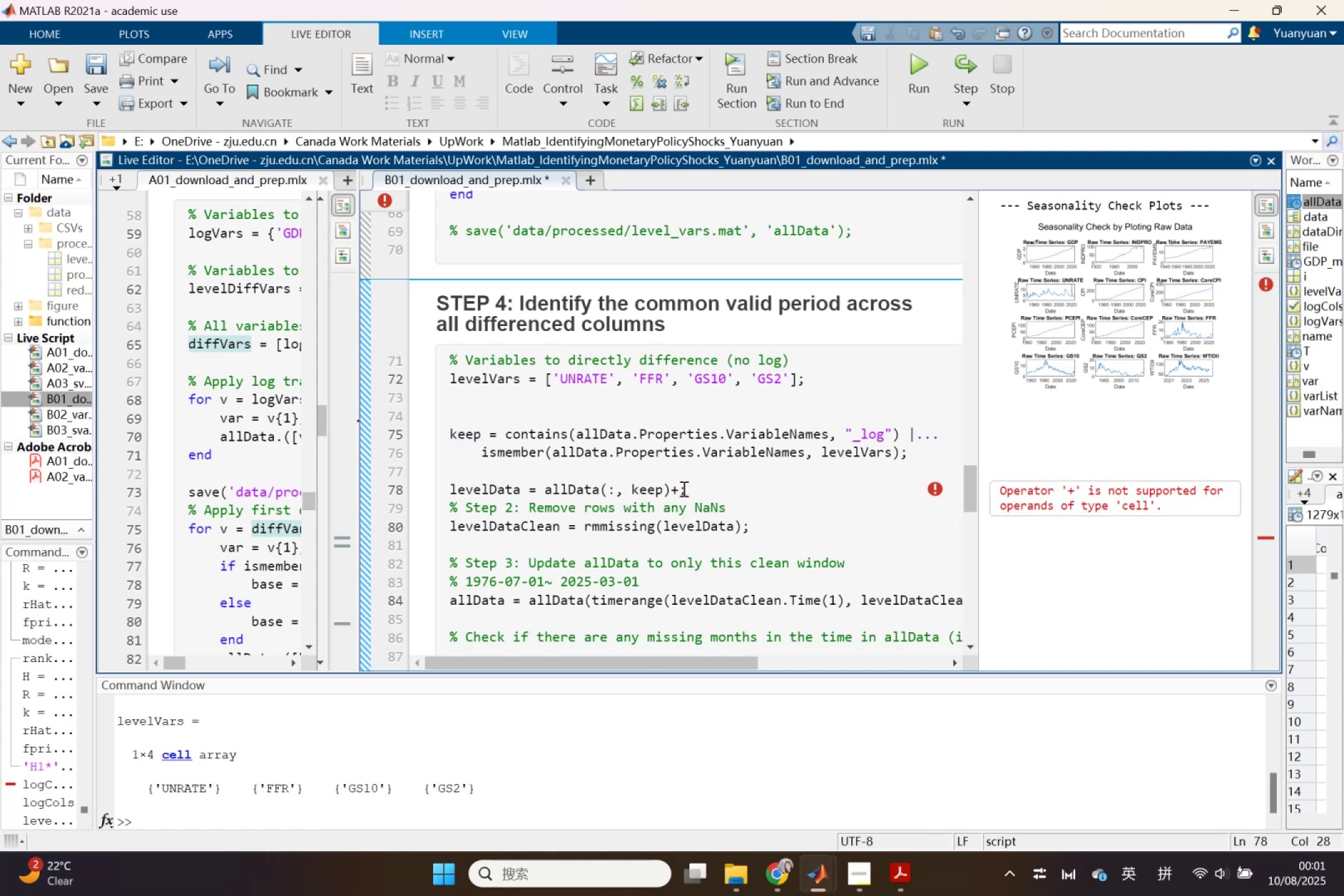 
left_click([675, 490])
 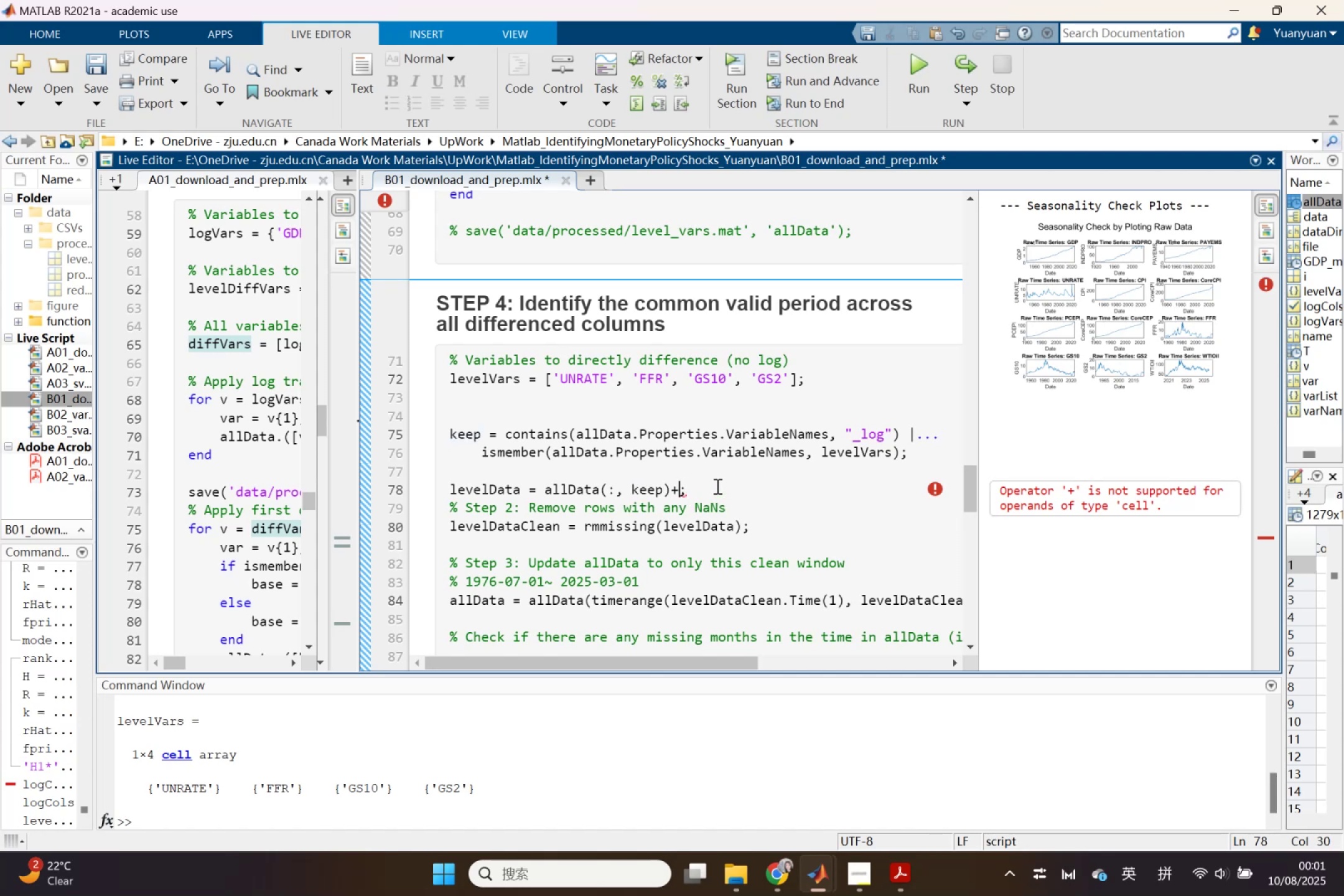 
key(Backspace)
 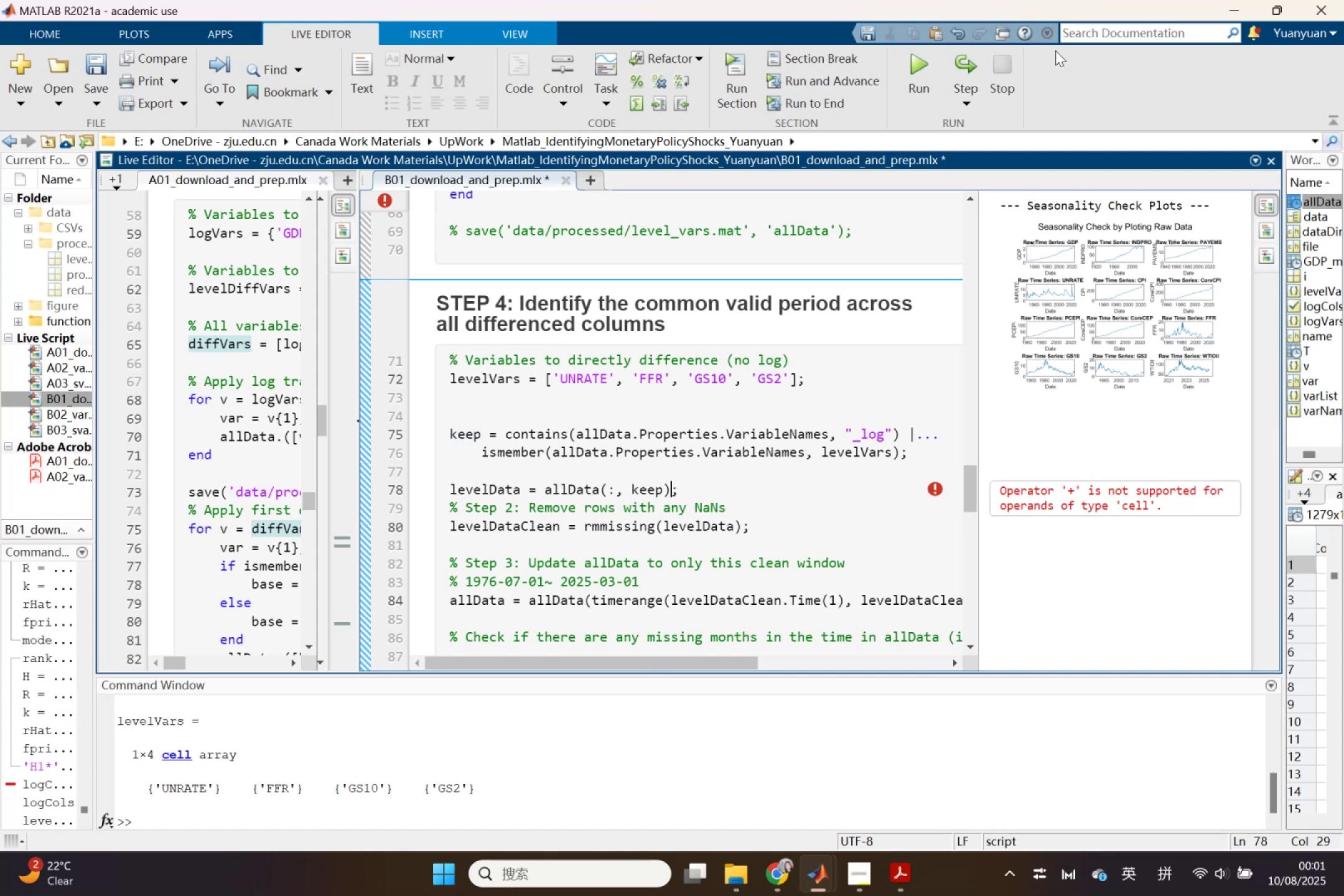 
left_click([933, 58])
 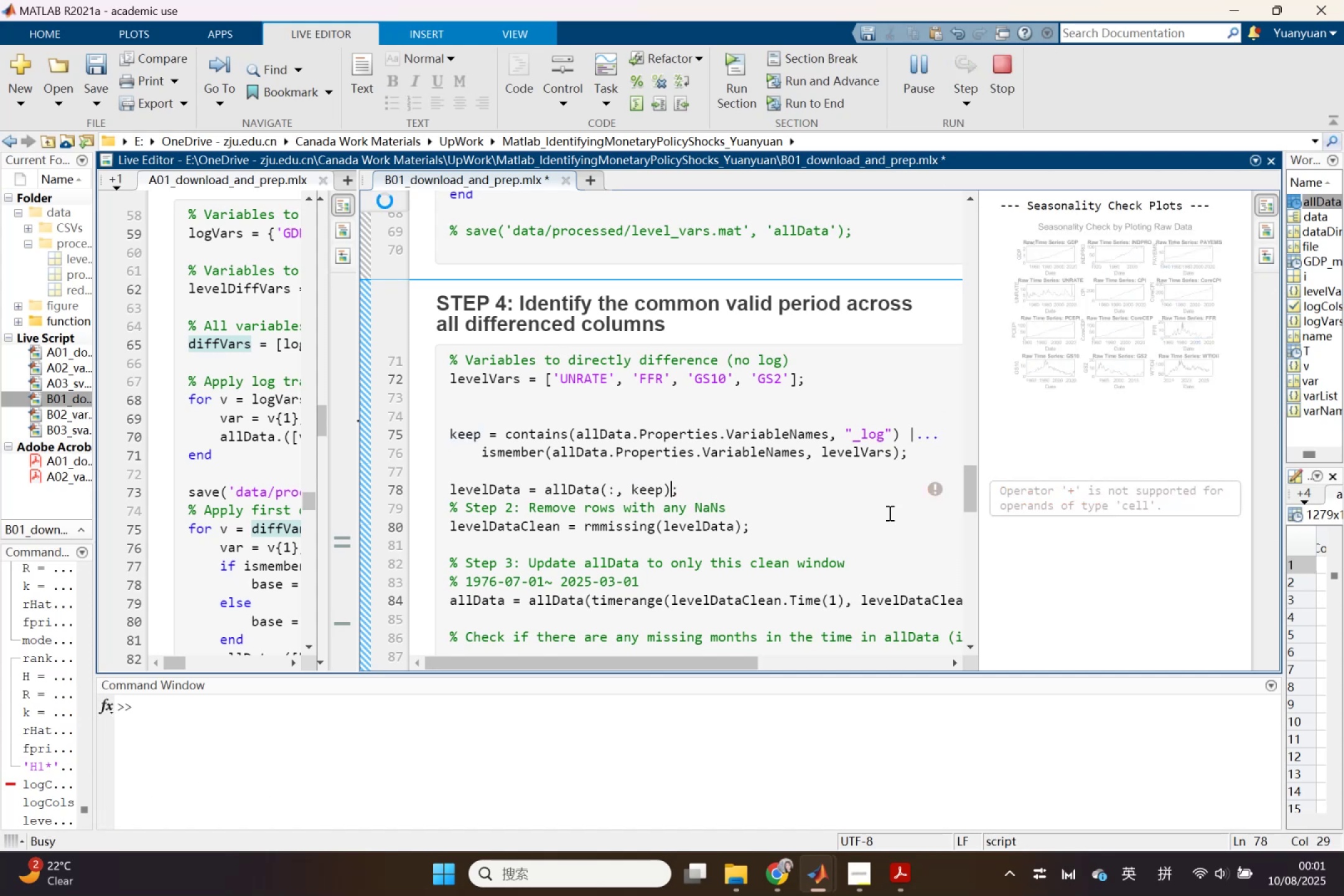 
wait(8.62)
 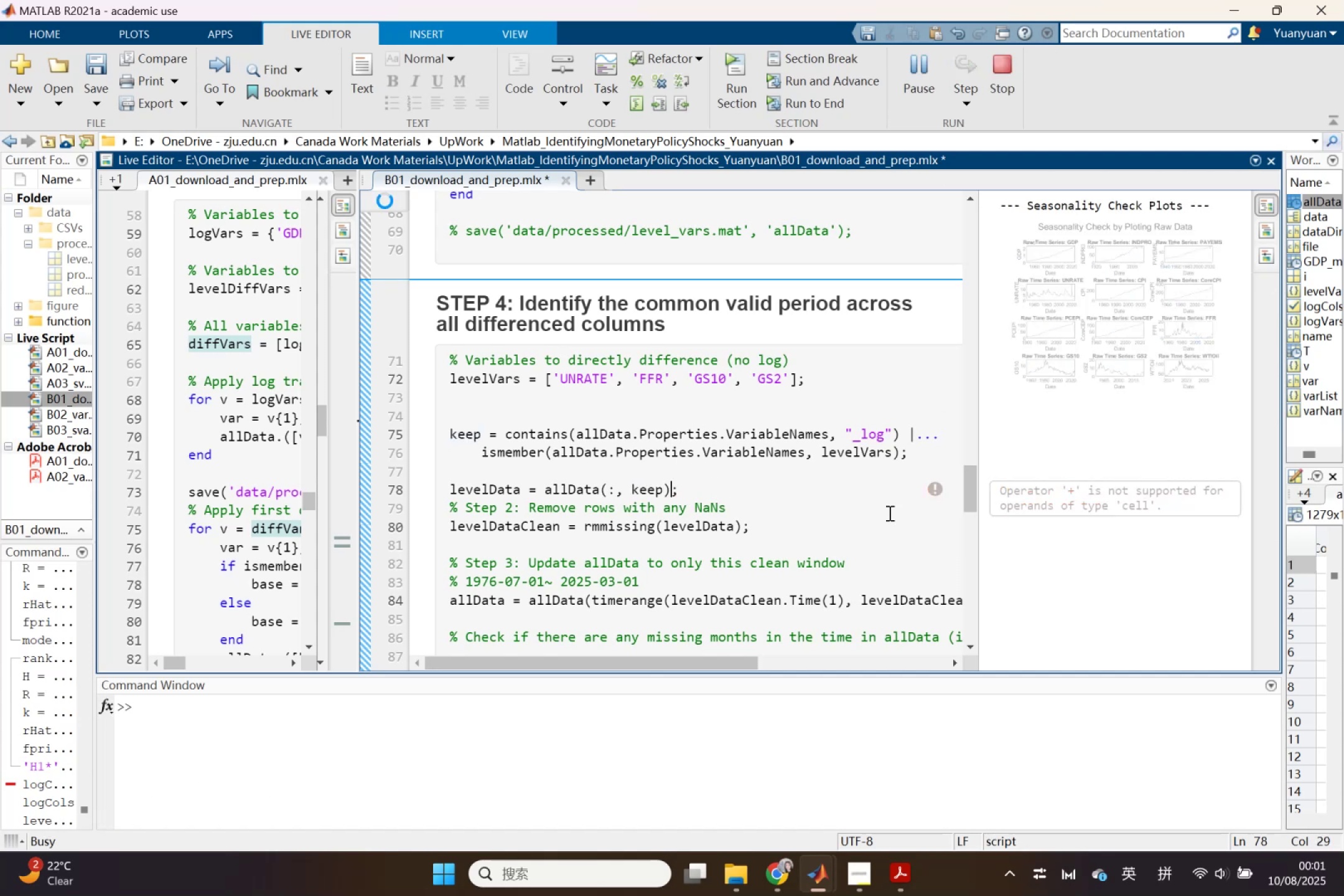 
left_click([388, 203])
 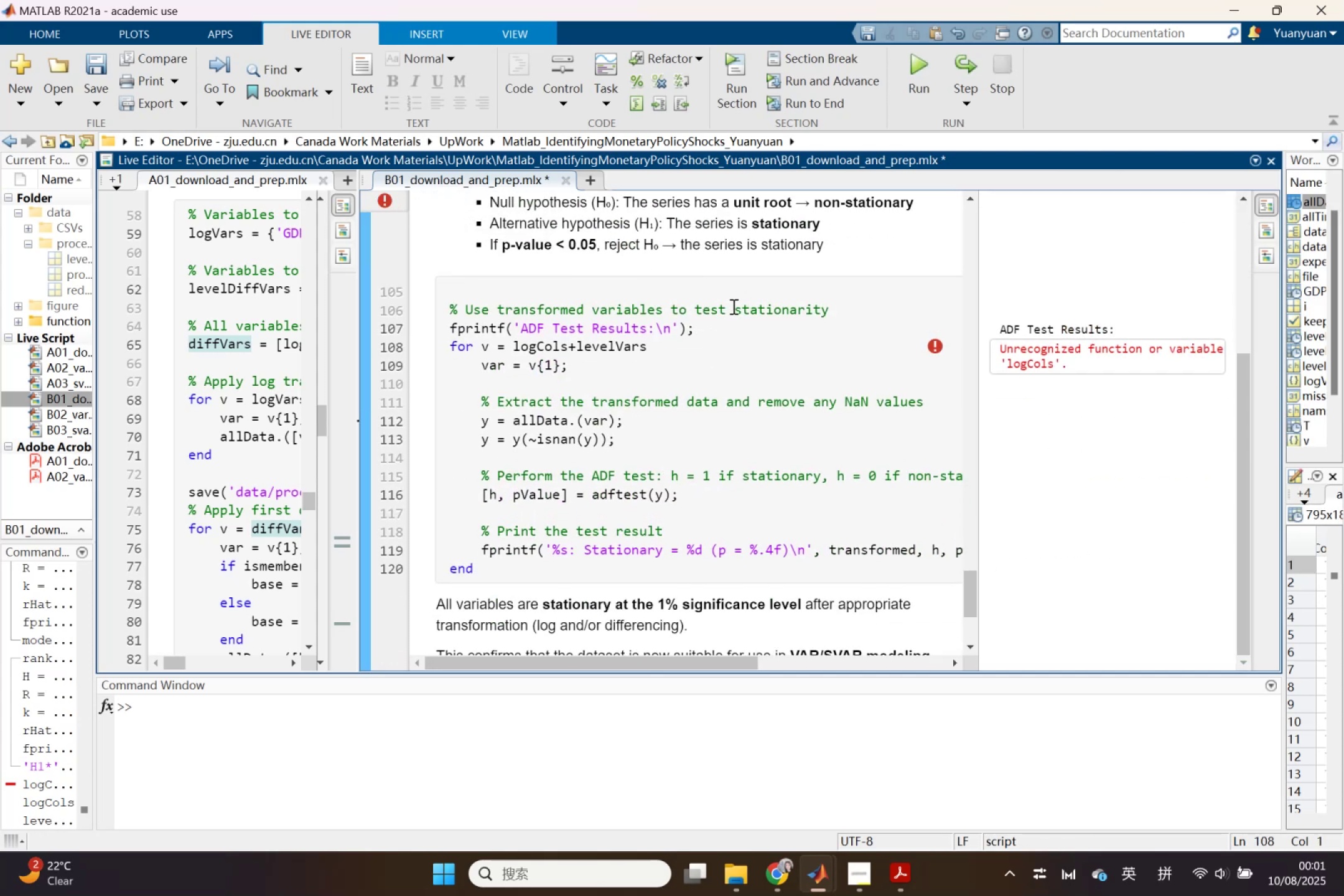 
scroll: coordinate [742, 368], scroll_direction: none, amount: 0.0
 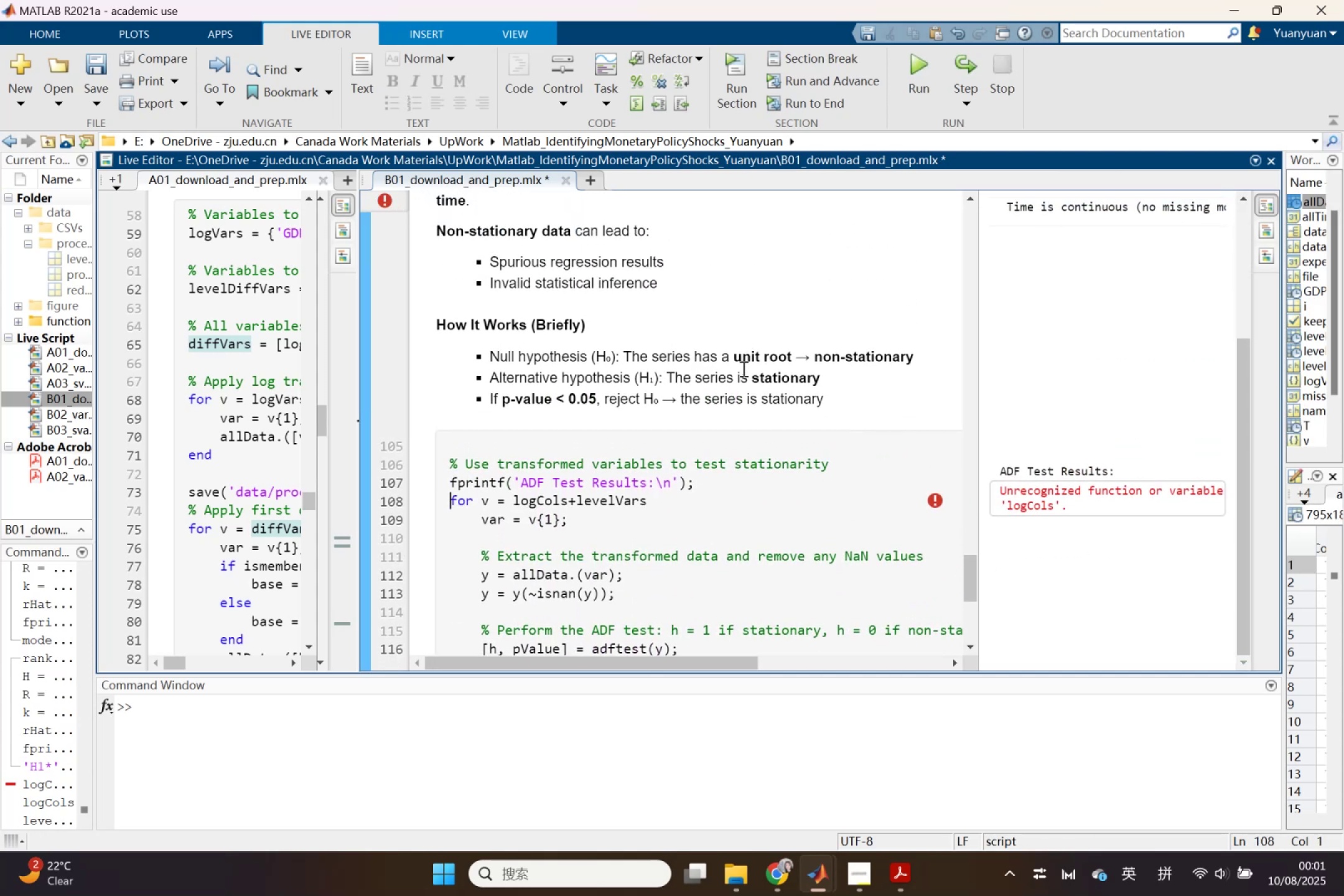 
scroll: coordinate [745, 362], scroll_direction: up, amount: 3.0
 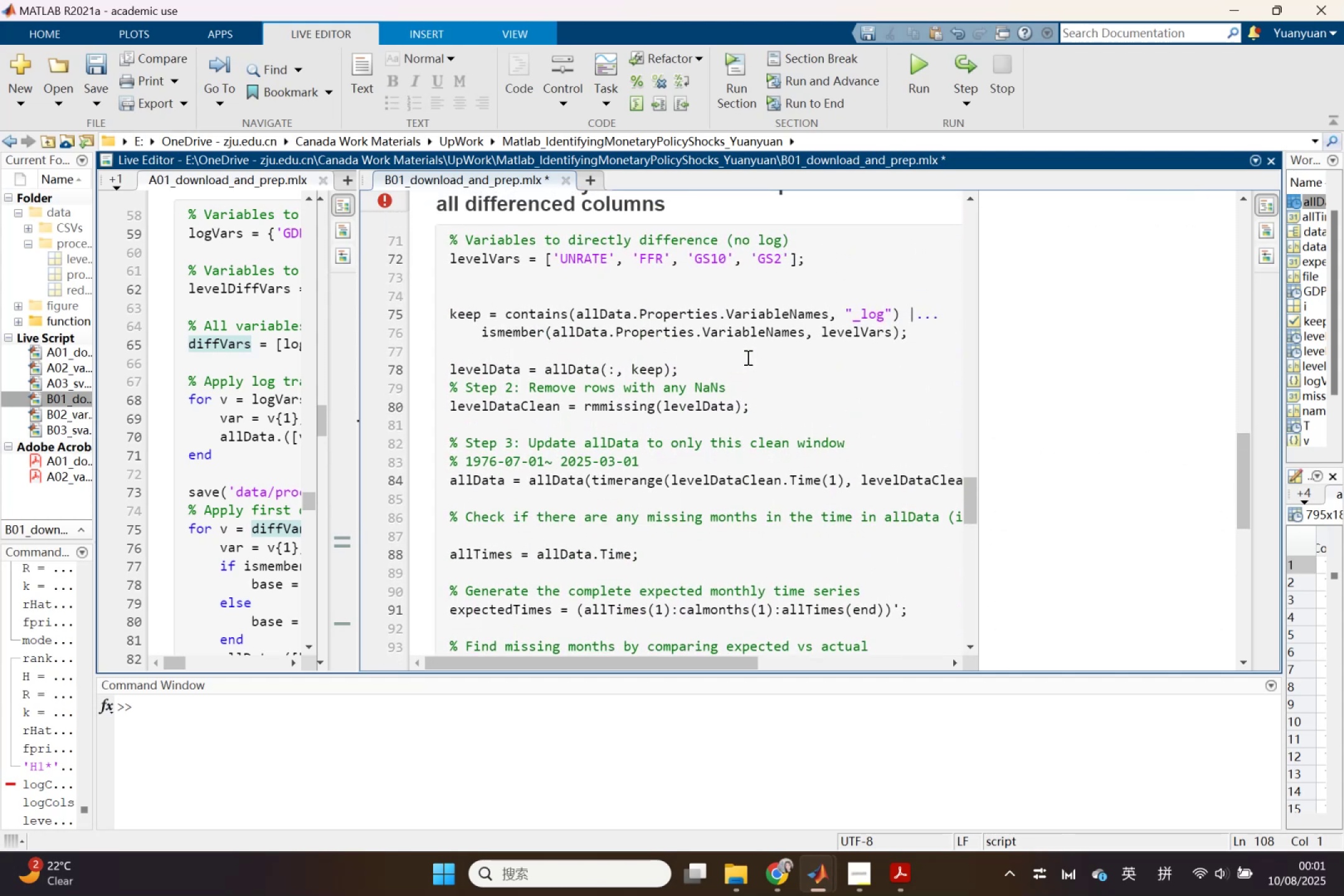 
wait(5.43)
 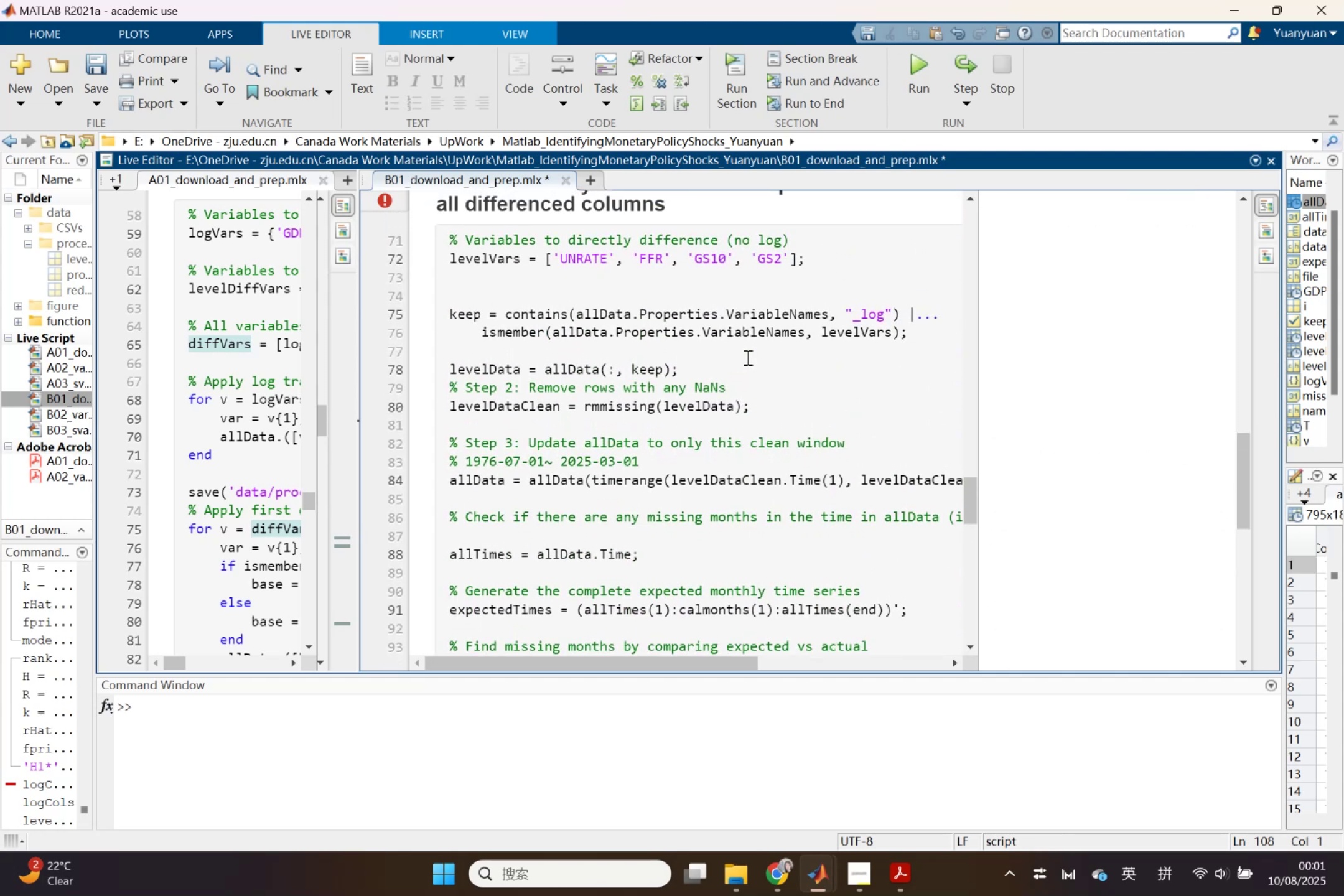 
scroll: coordinate [747, 357], scroll_direction: up, amount: 2.0
 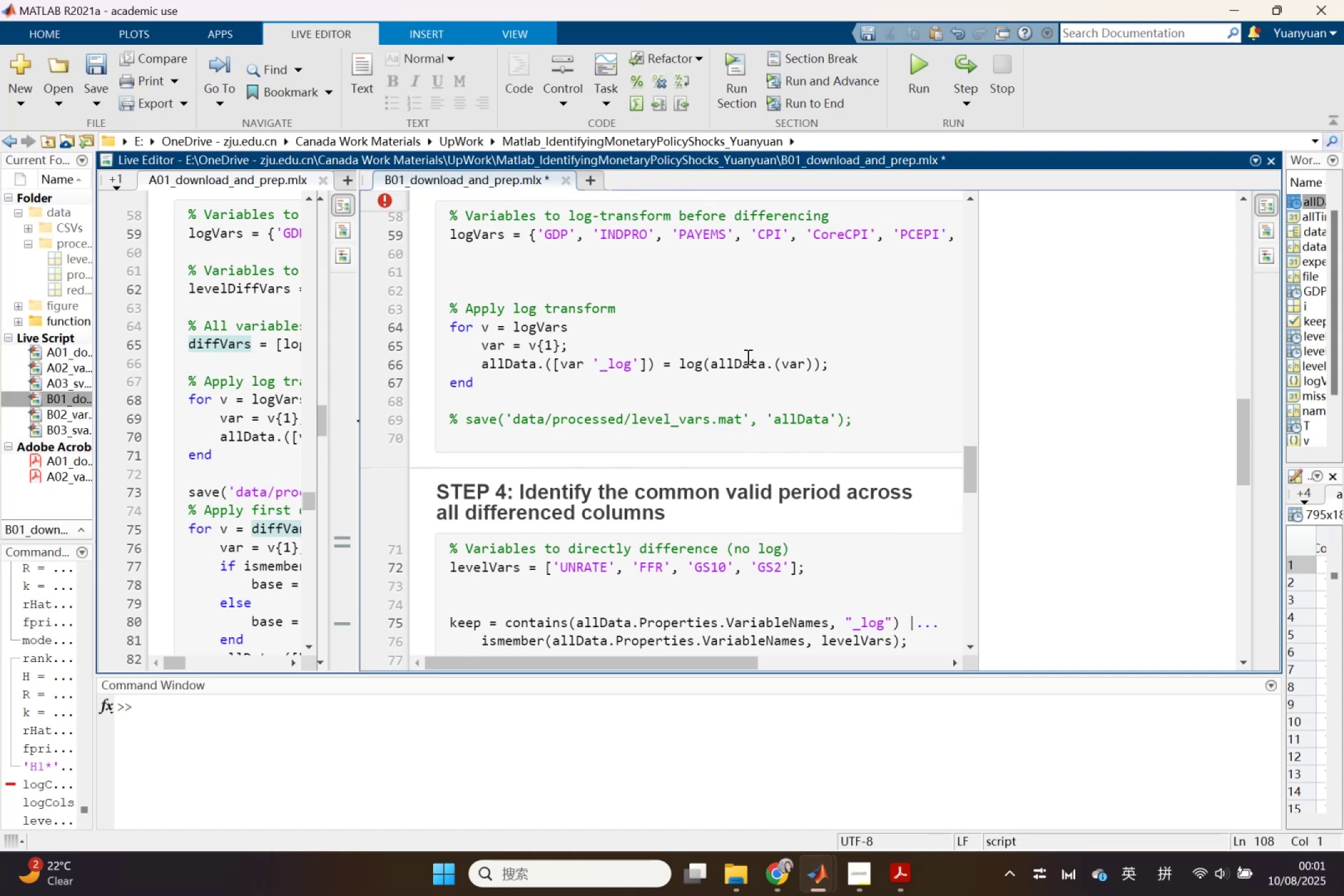 
left_click_drag(start_coordinate=[582, 324], to_coordinate=[511, 325])
 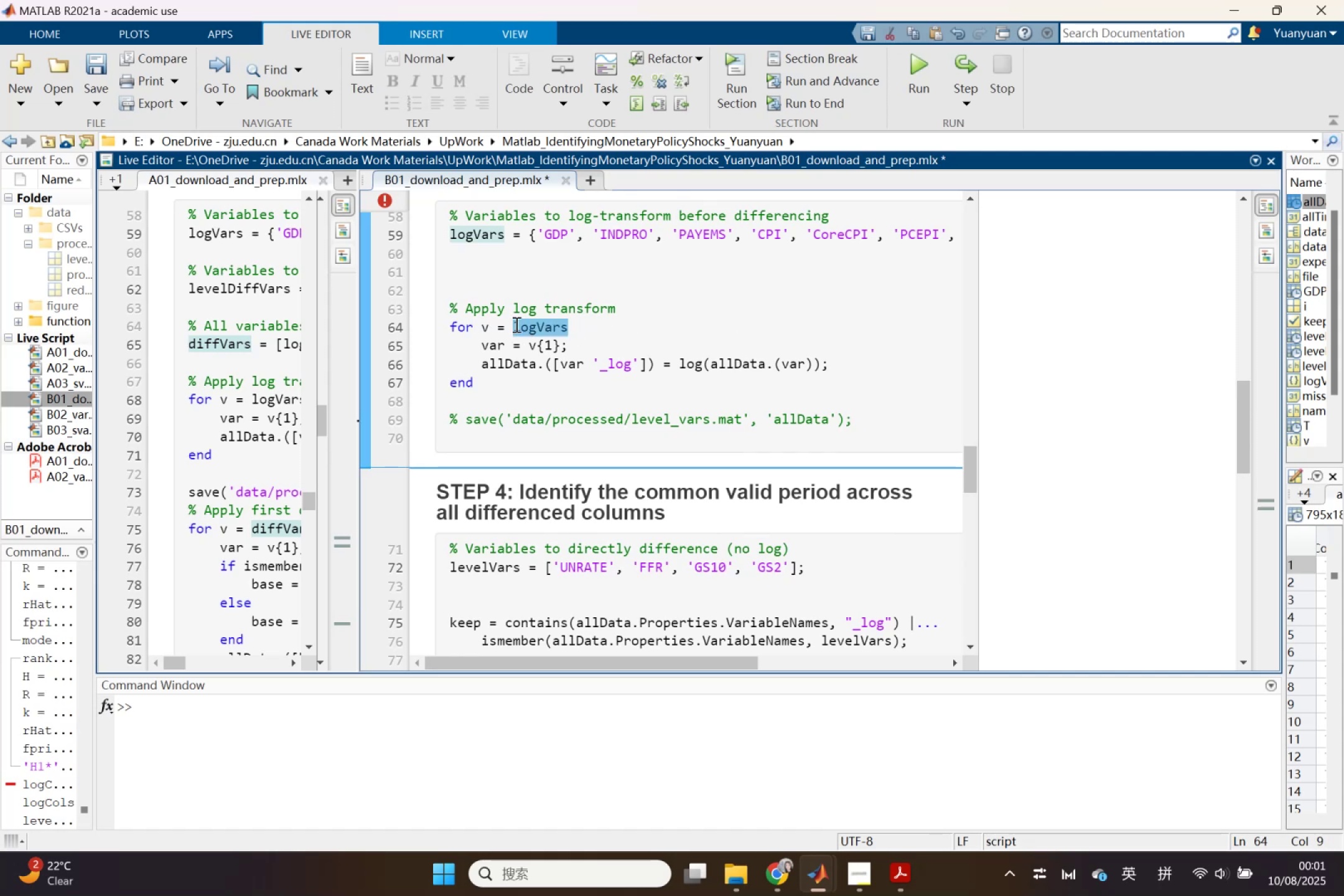 
key(Control+C)
 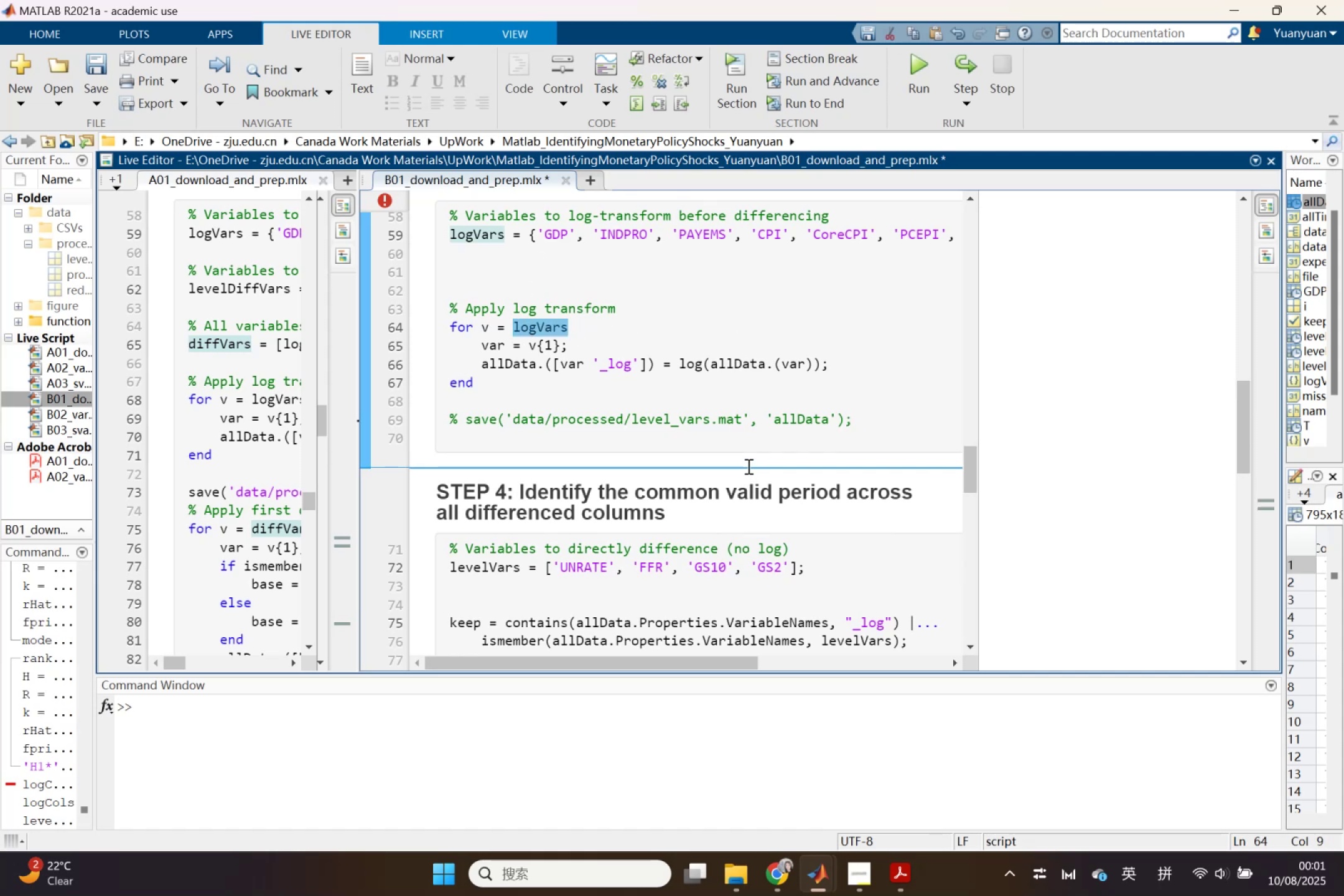 
wait(5.18)
 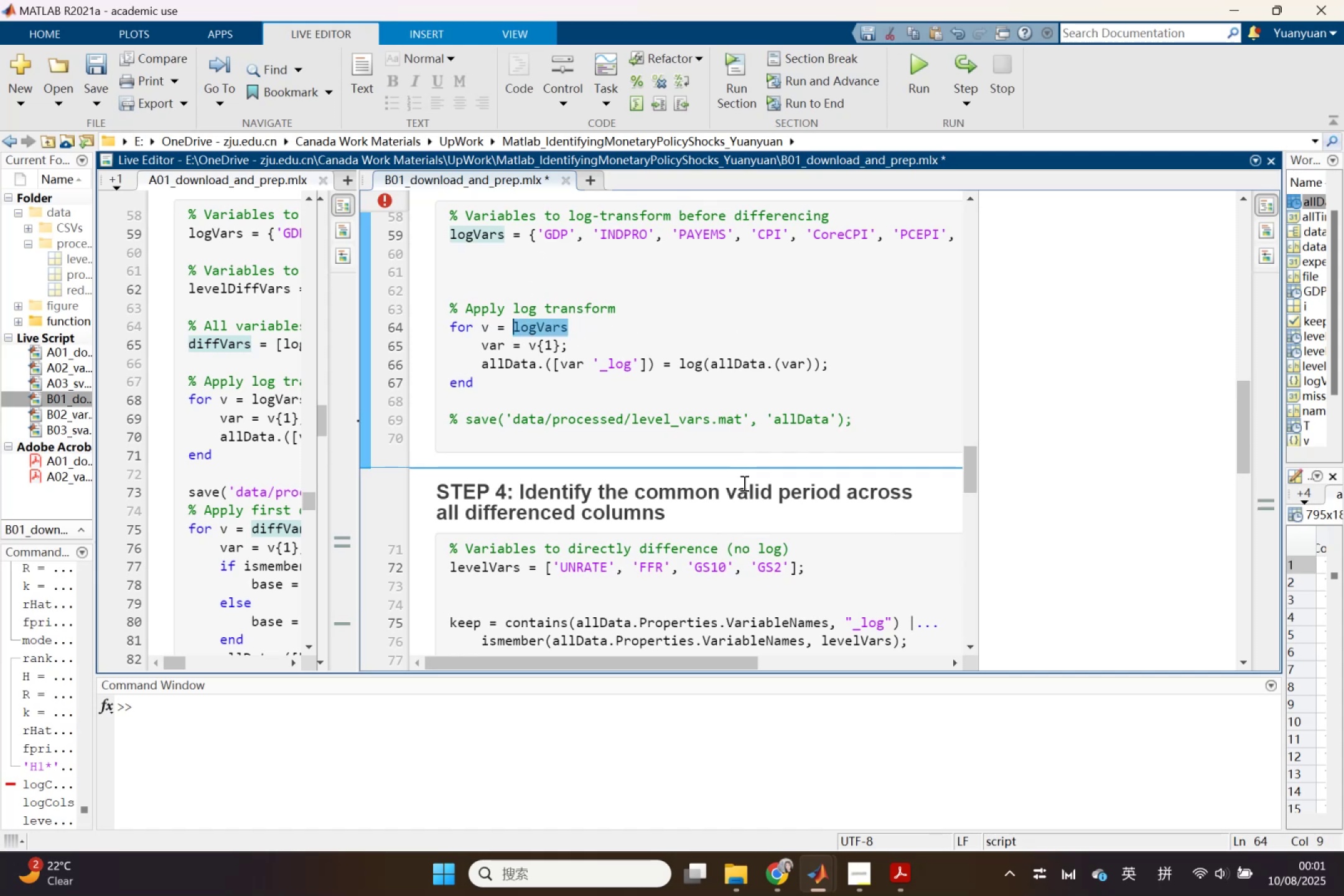 
left_click([538, 235])
 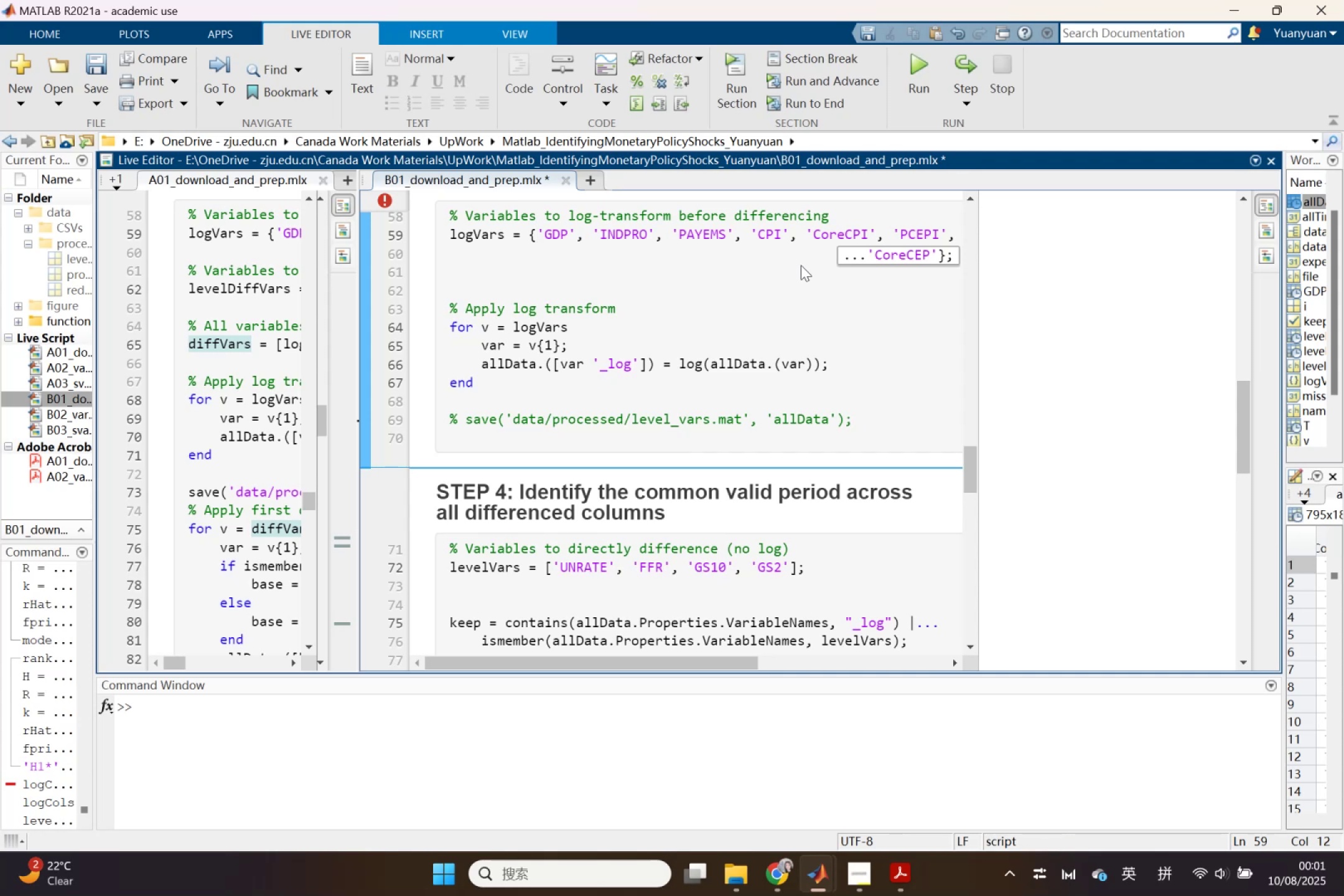 
key(Backspace)
 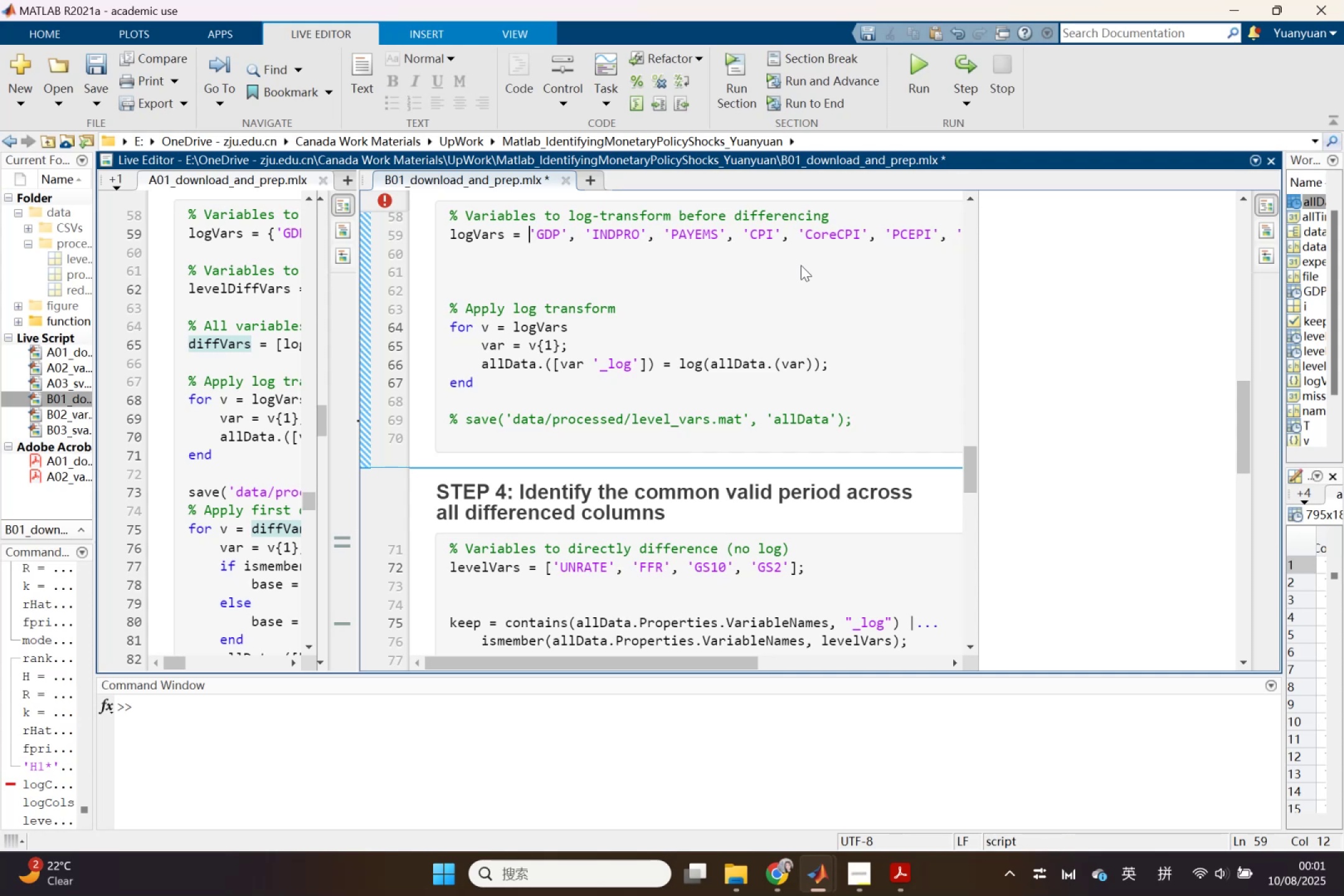 
key(BracketLeft)
 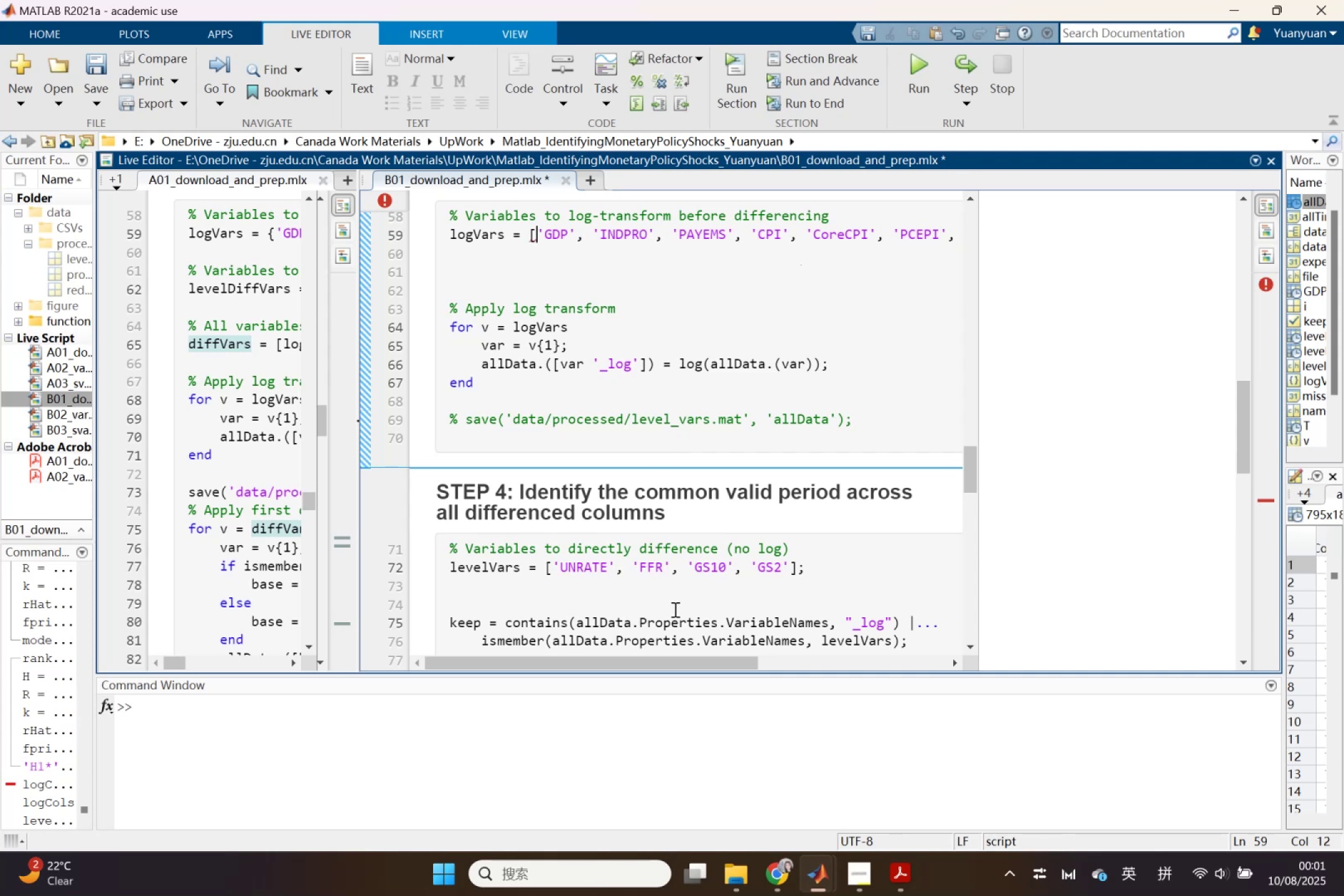 
left_click_drag(start_coordinate=[676, 660], to_coordinate=[760, 655])
 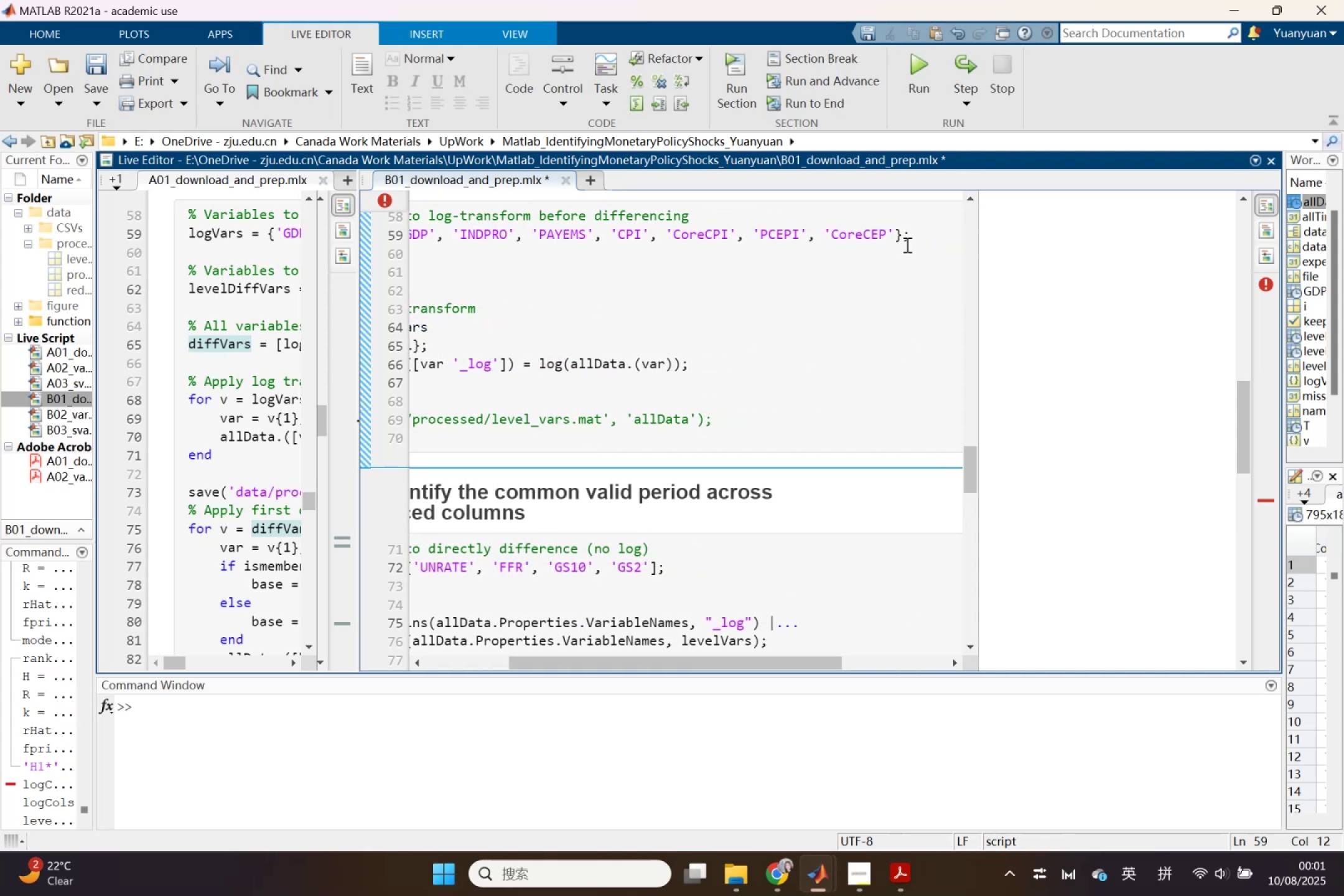 
left_click([906, 240])
 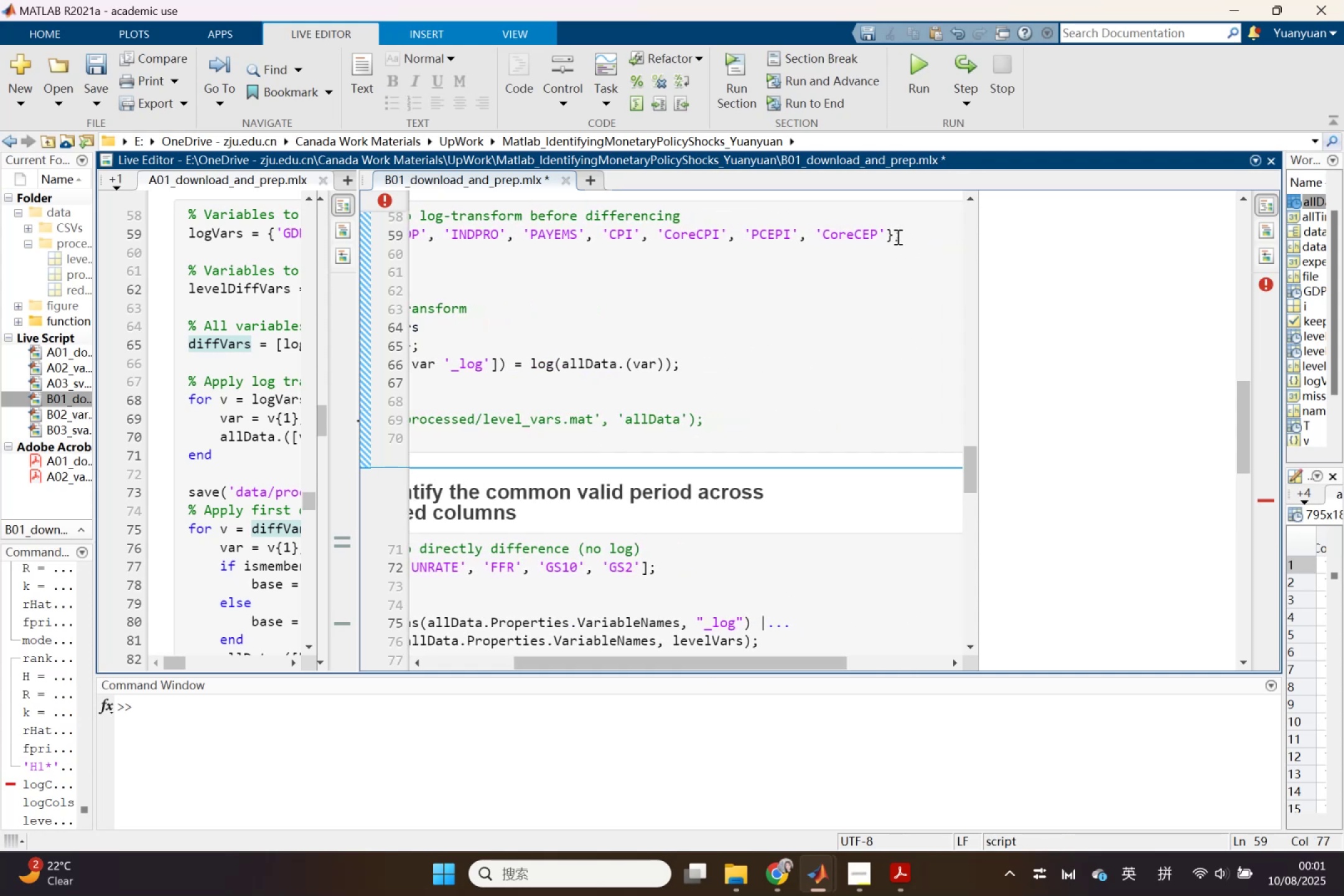 
left_click([897, 236])
 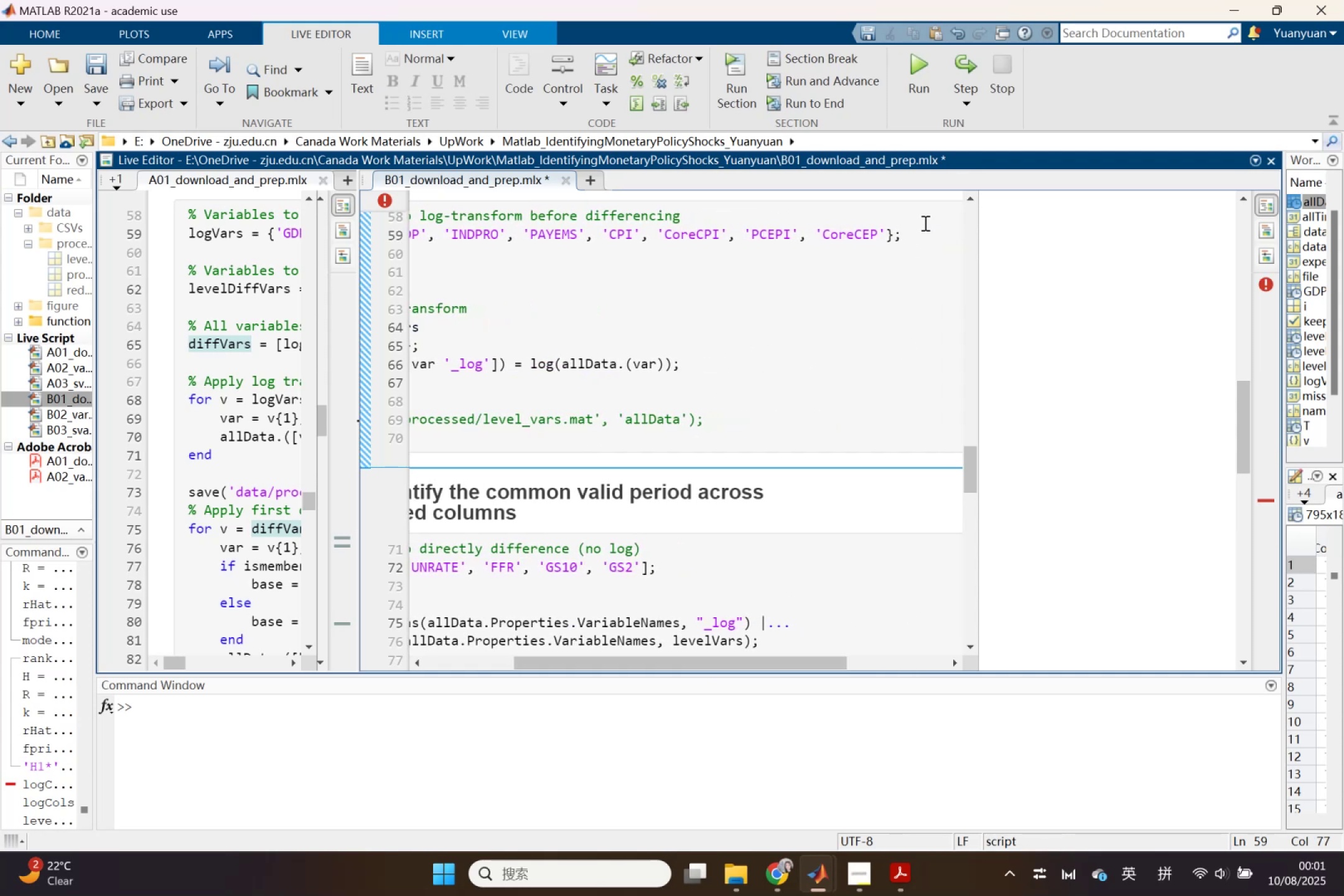 
key(ArrowLeft)
 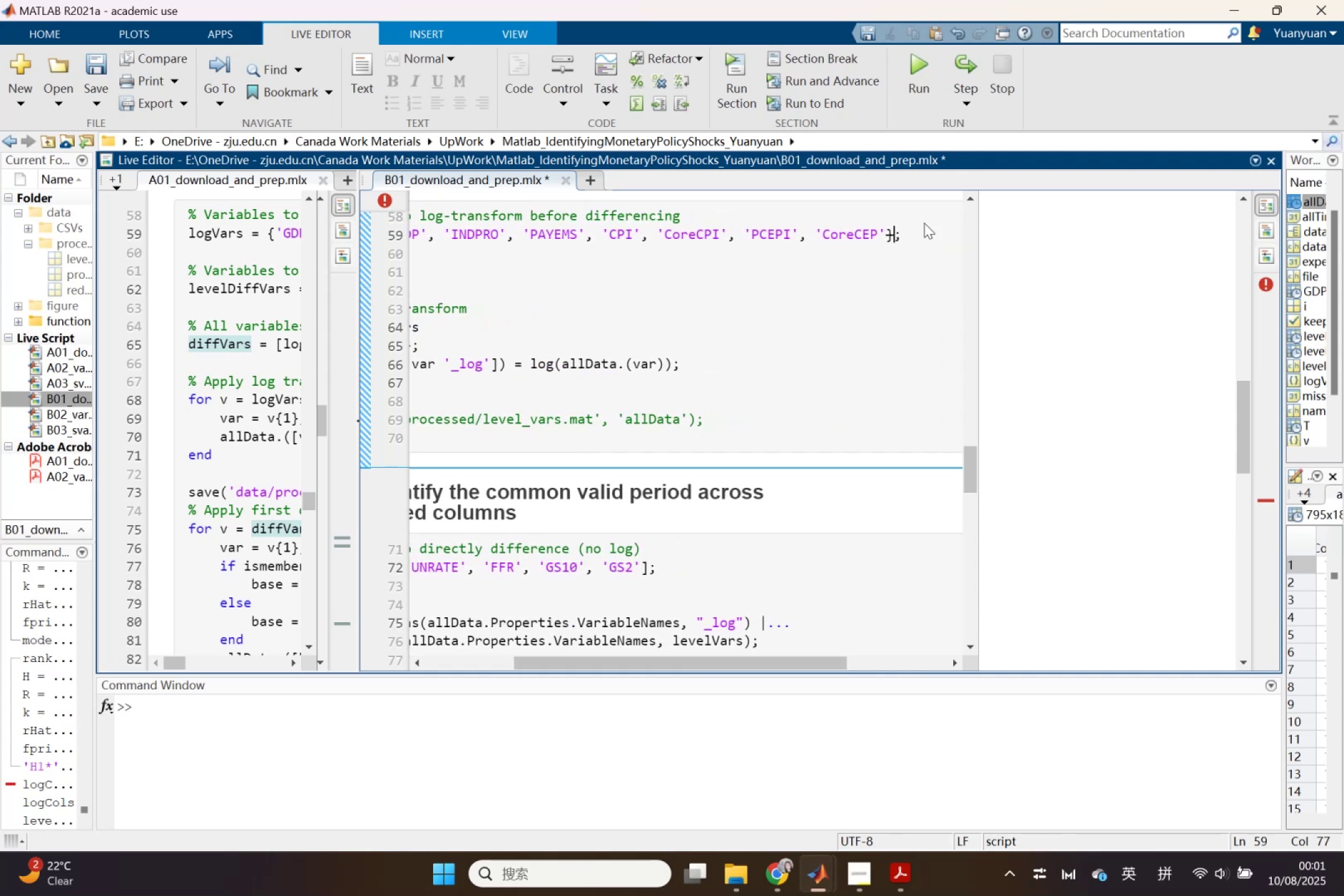 
key(Backspace)
 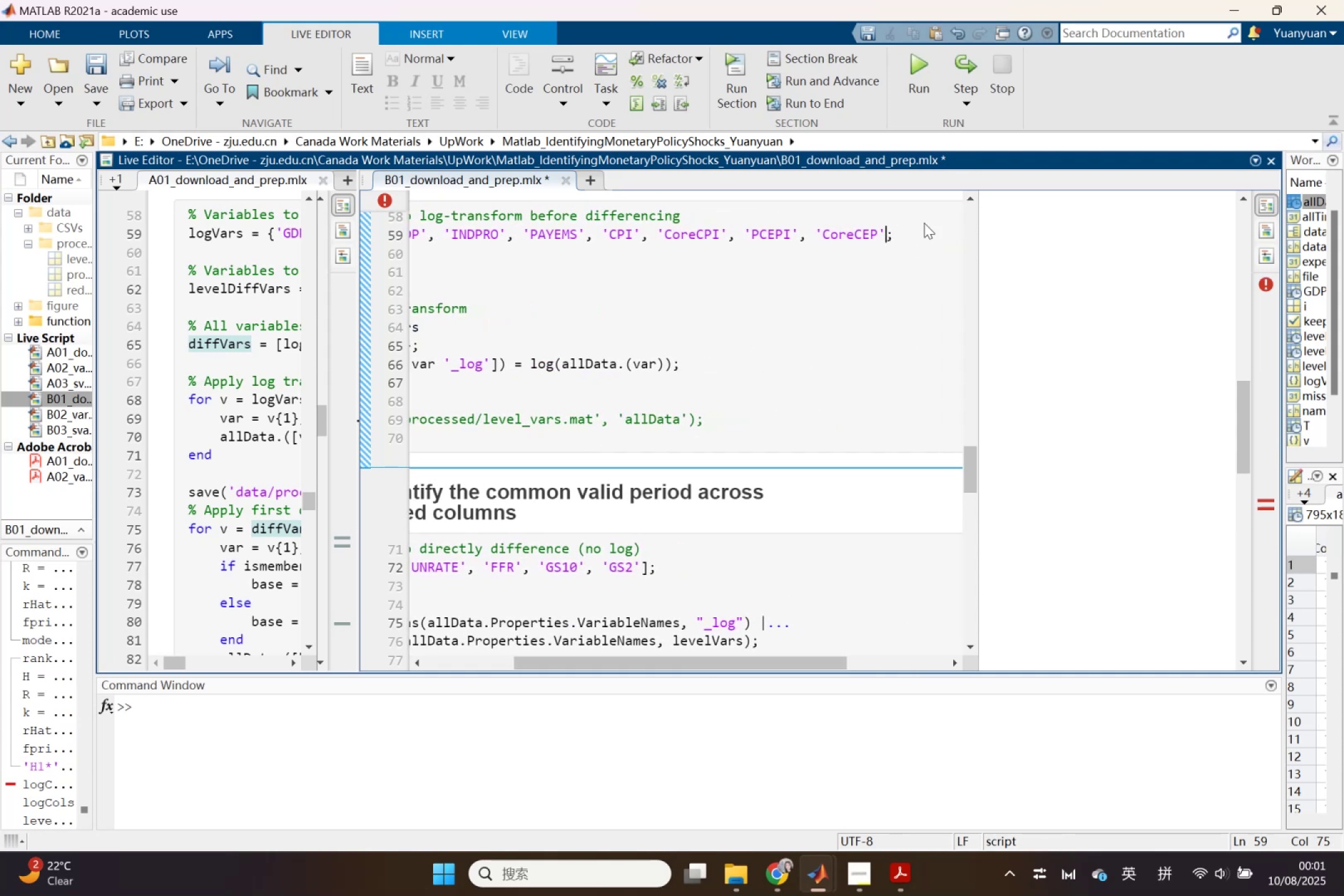 
key(BracketRight)
 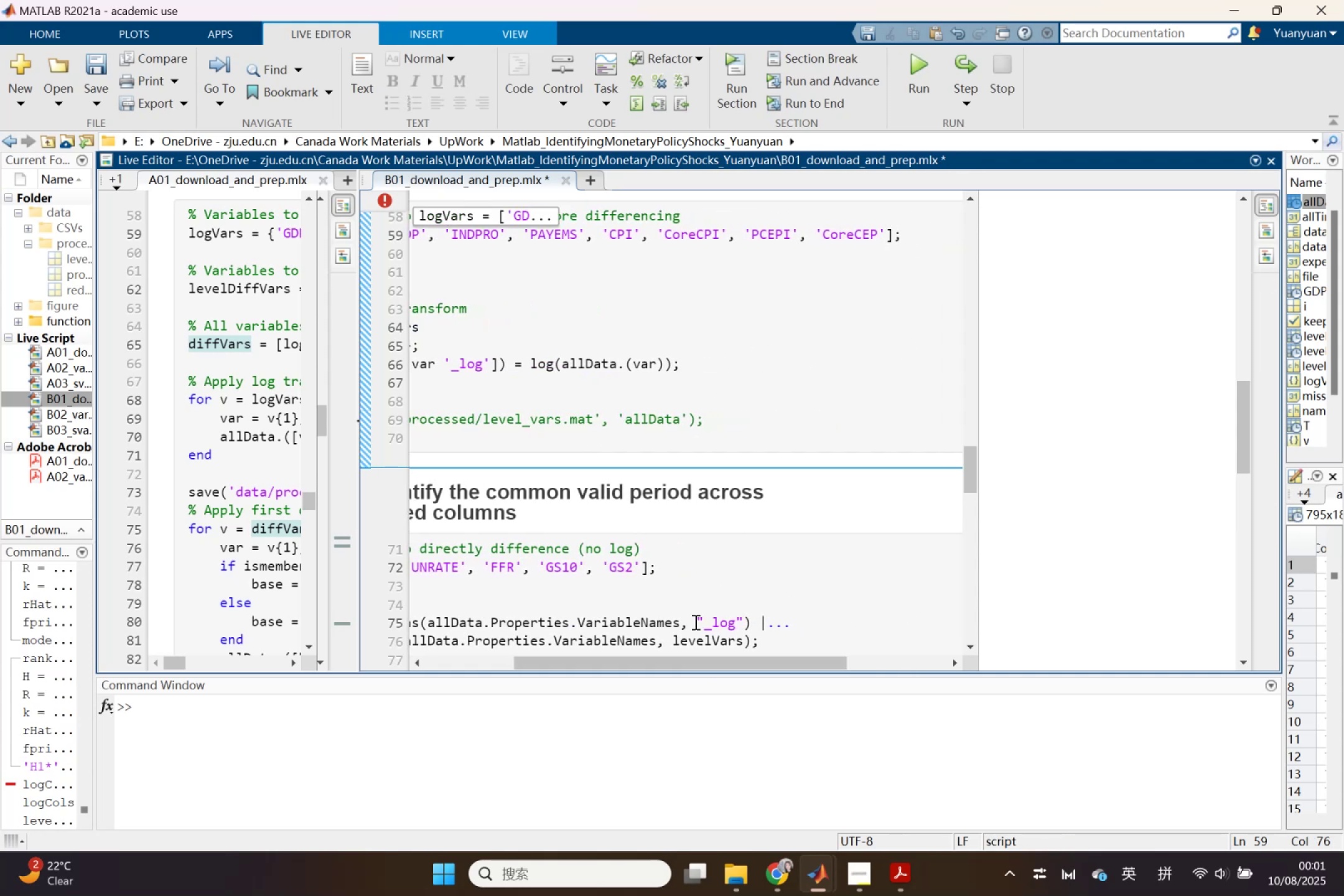 
left_click_drag(start_coordinate=[691, 660], to_coordinate=[594, 655])
 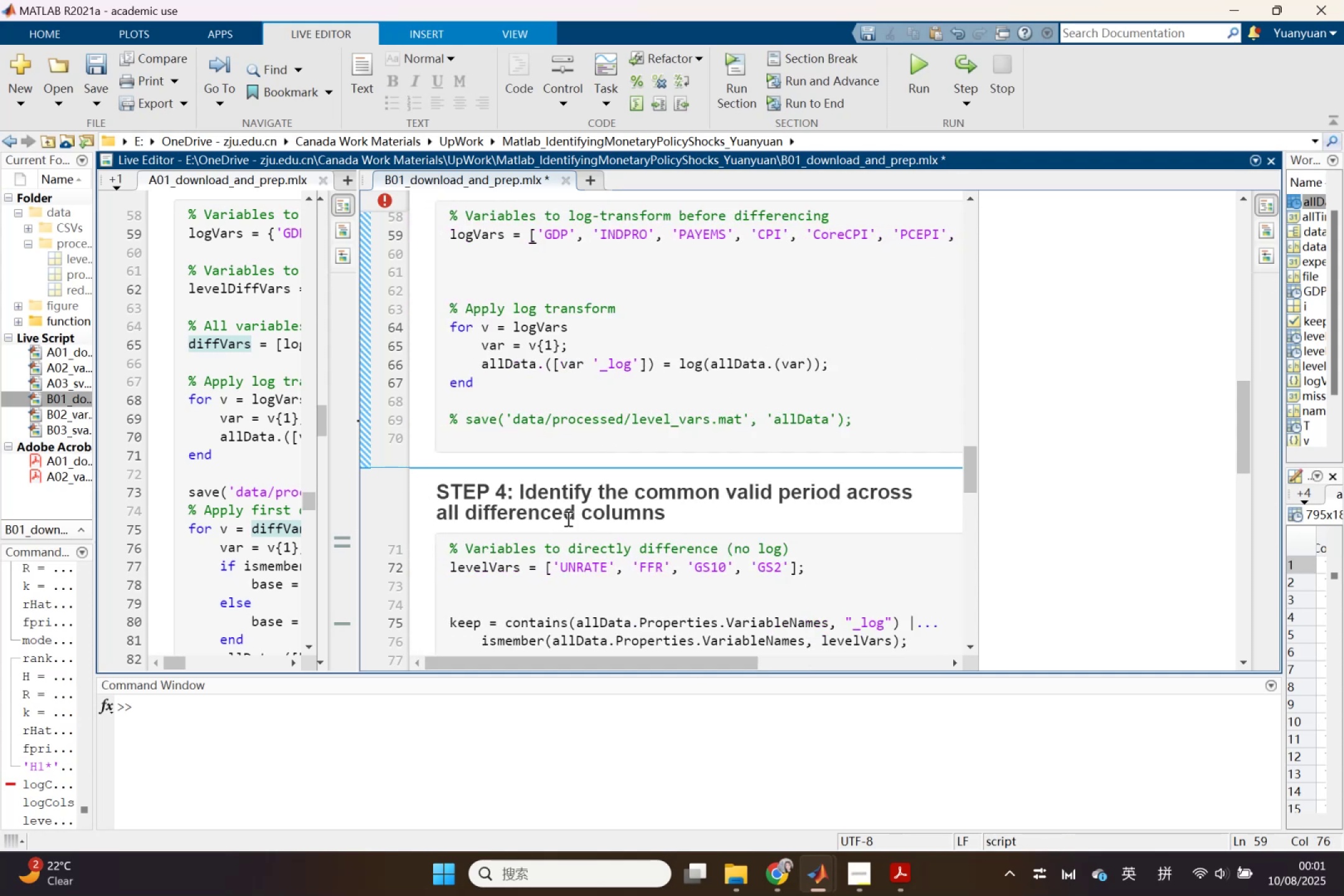 
scroll: coordinate [581, 494], scroll_direction: down, amount: 1.0
 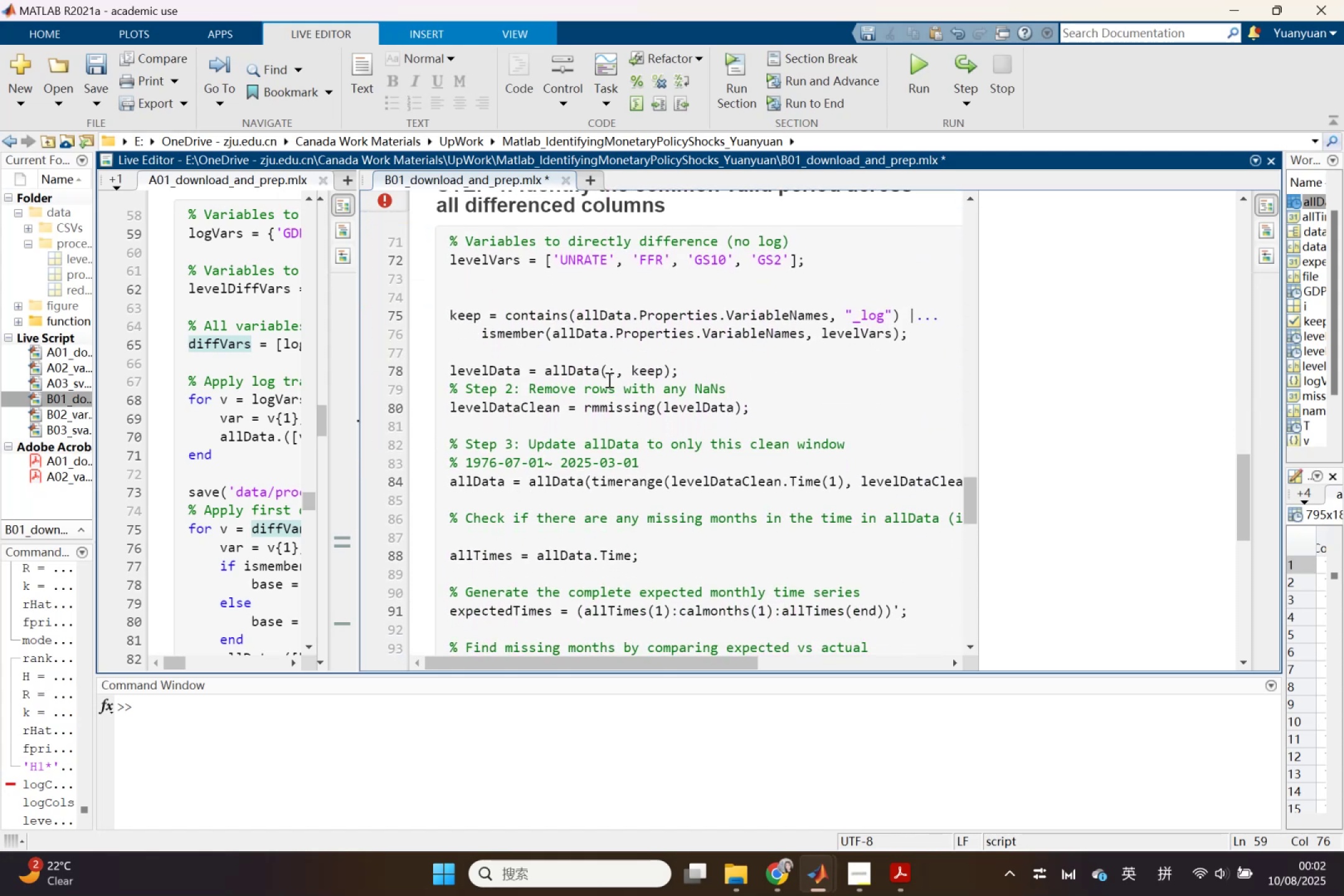 
left_click([913, 72])
 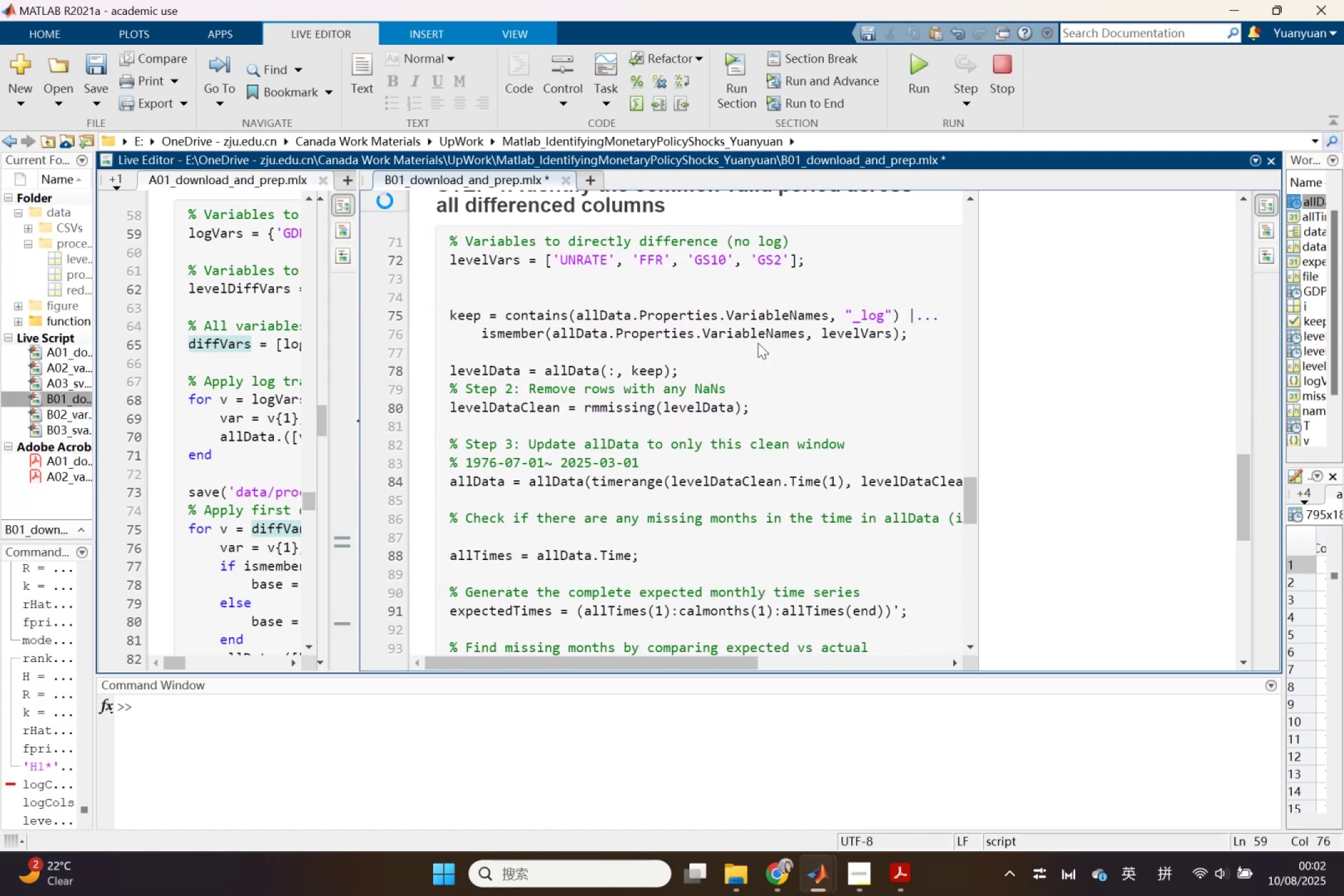 
wait(6.16)
 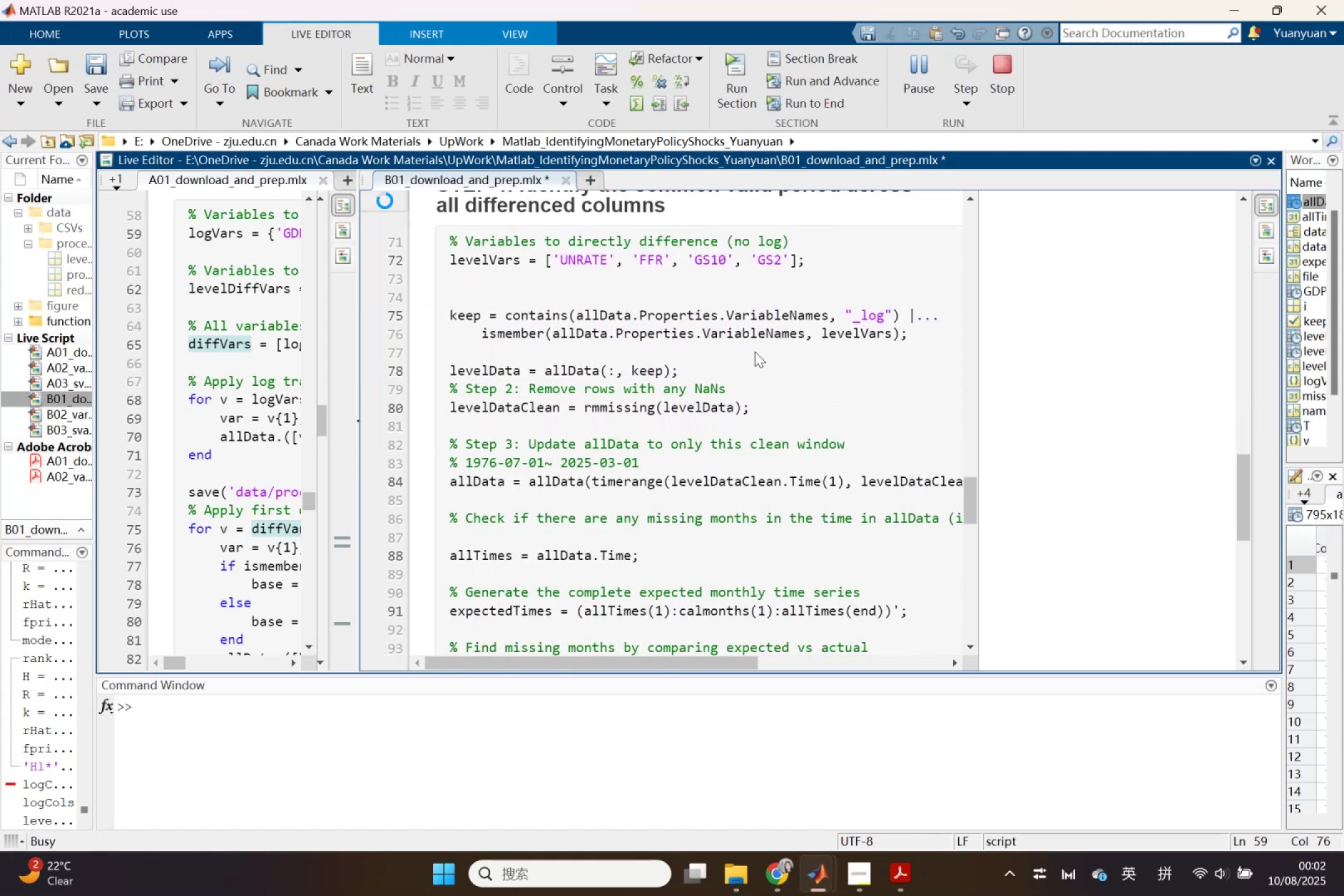 
scroll: coordinate [758, 340], scroll_direction: down, amount: 2.0
 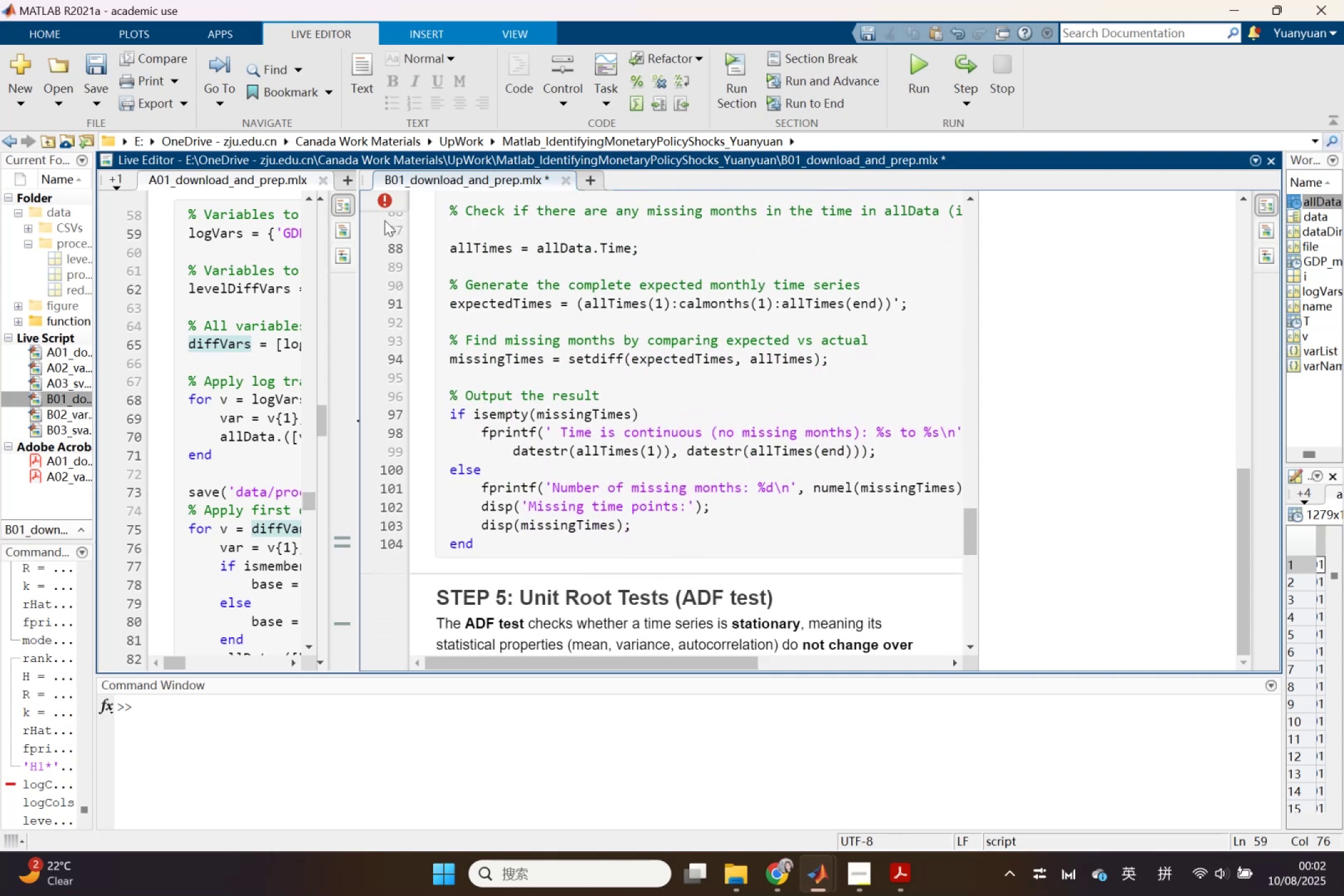 
left_click([382, 201])
 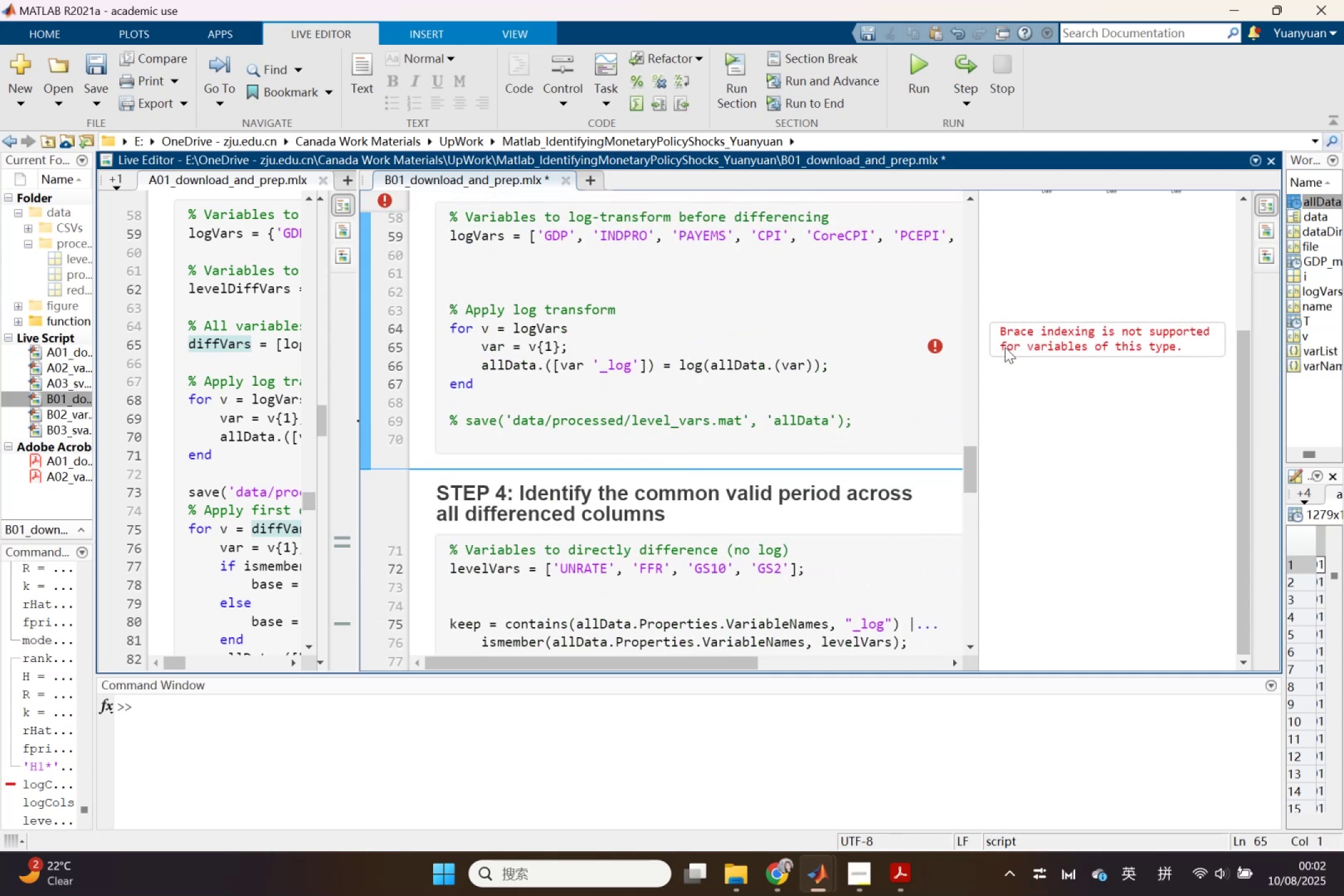 
wait(9.5)
 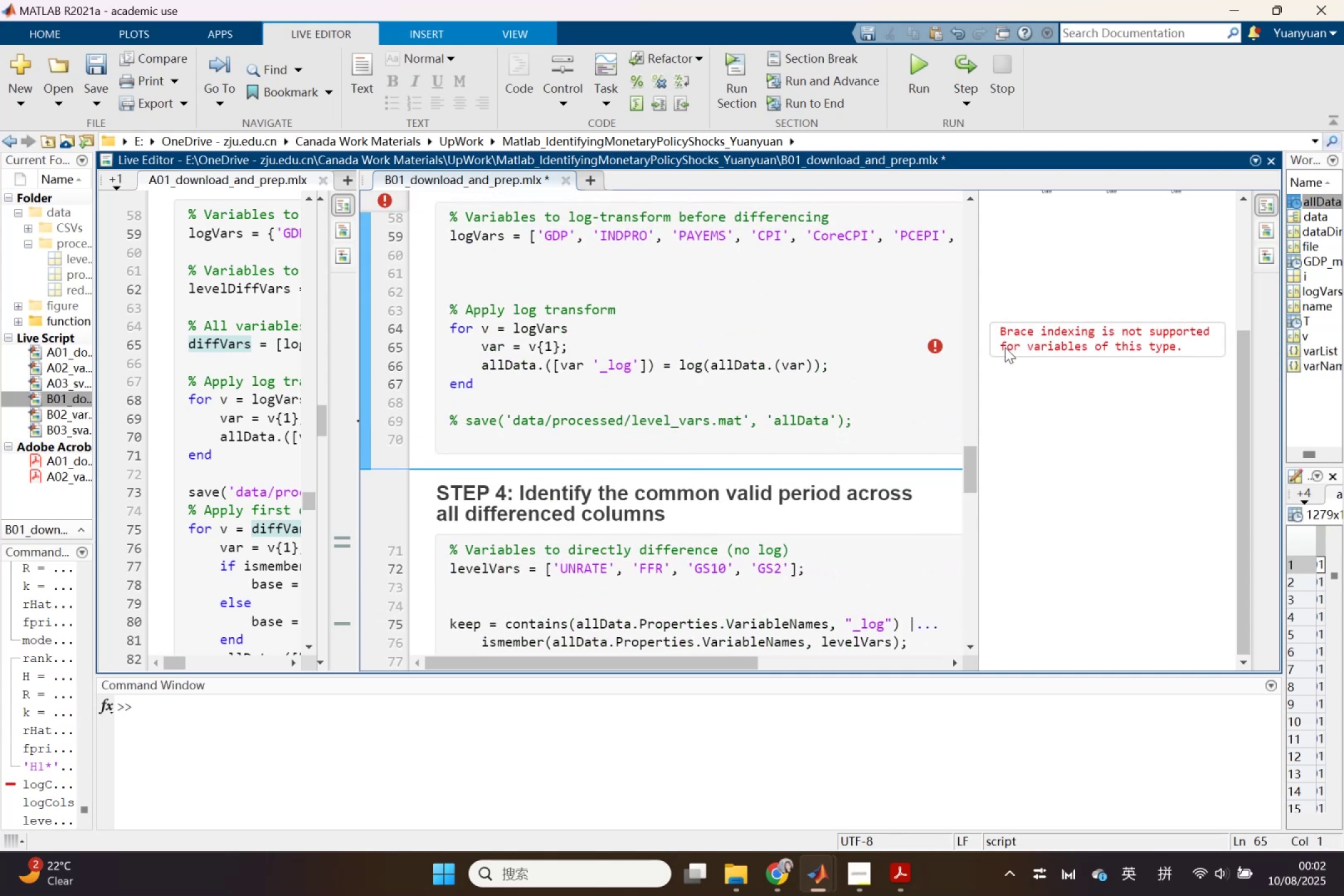 
left_click_drag(start_coordinate=[538, 348], to_coordinate=[545, 348])
 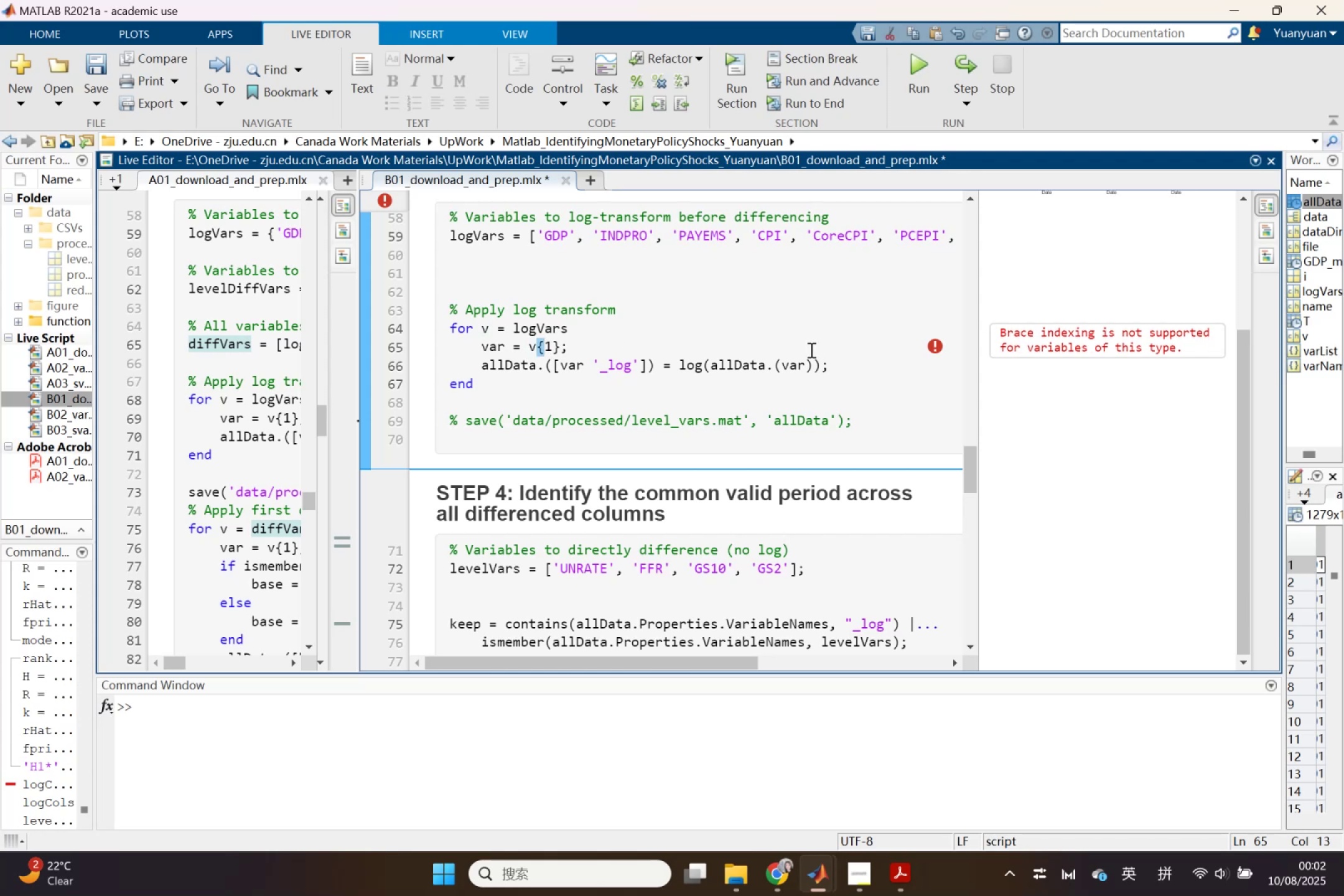 
key(Shift+9)
 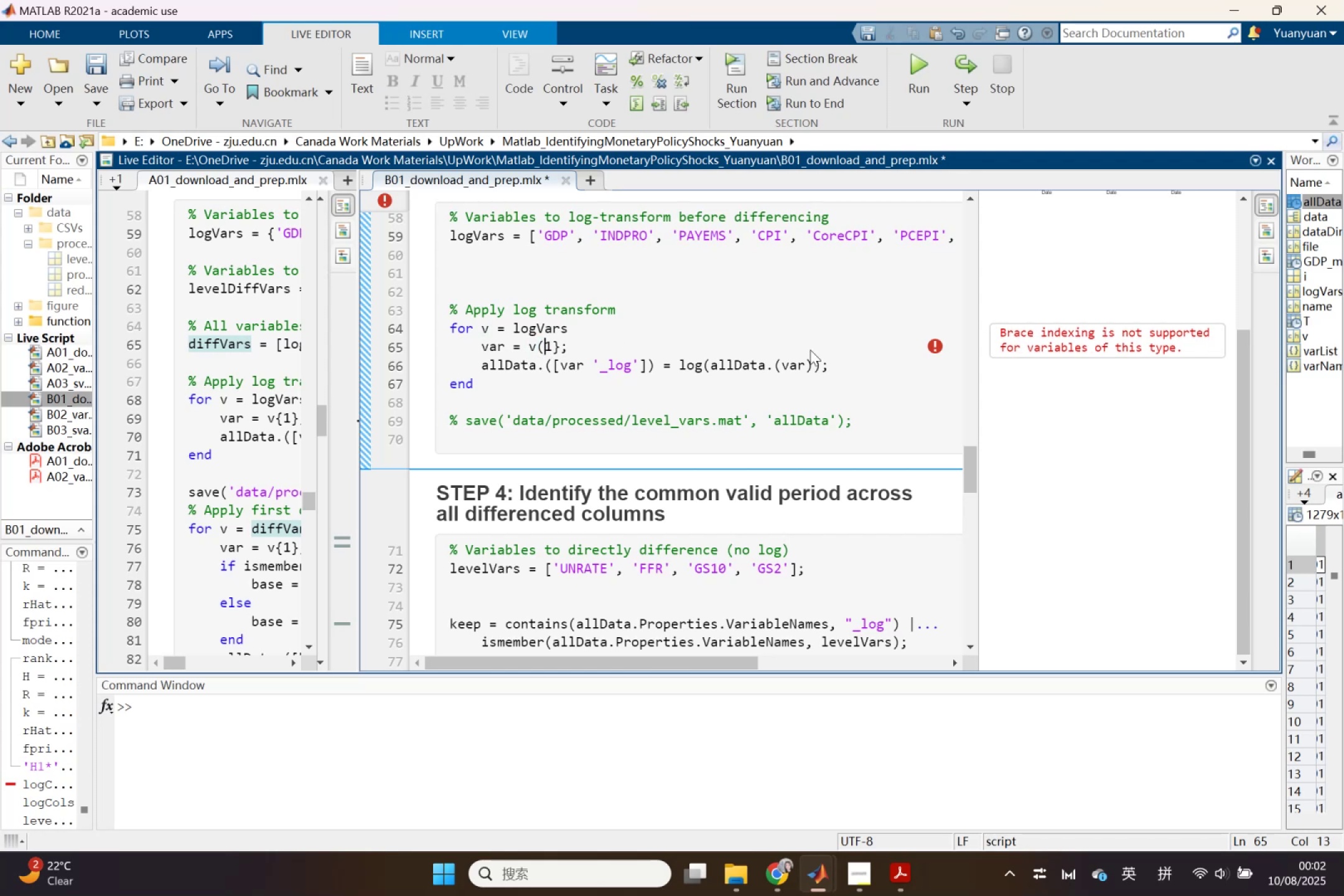 
key(ArrowRight)
 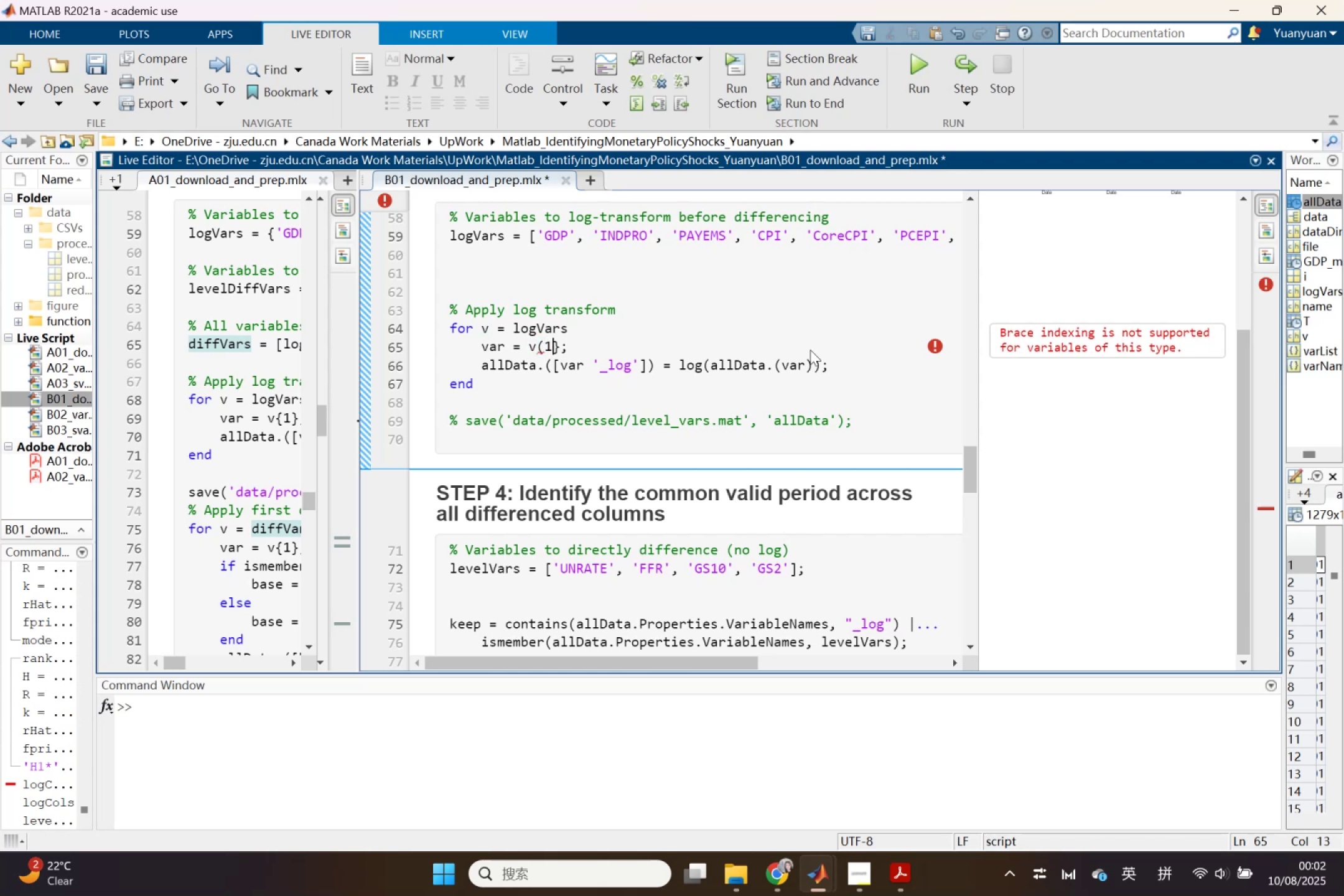 
key(ArrowRight)
 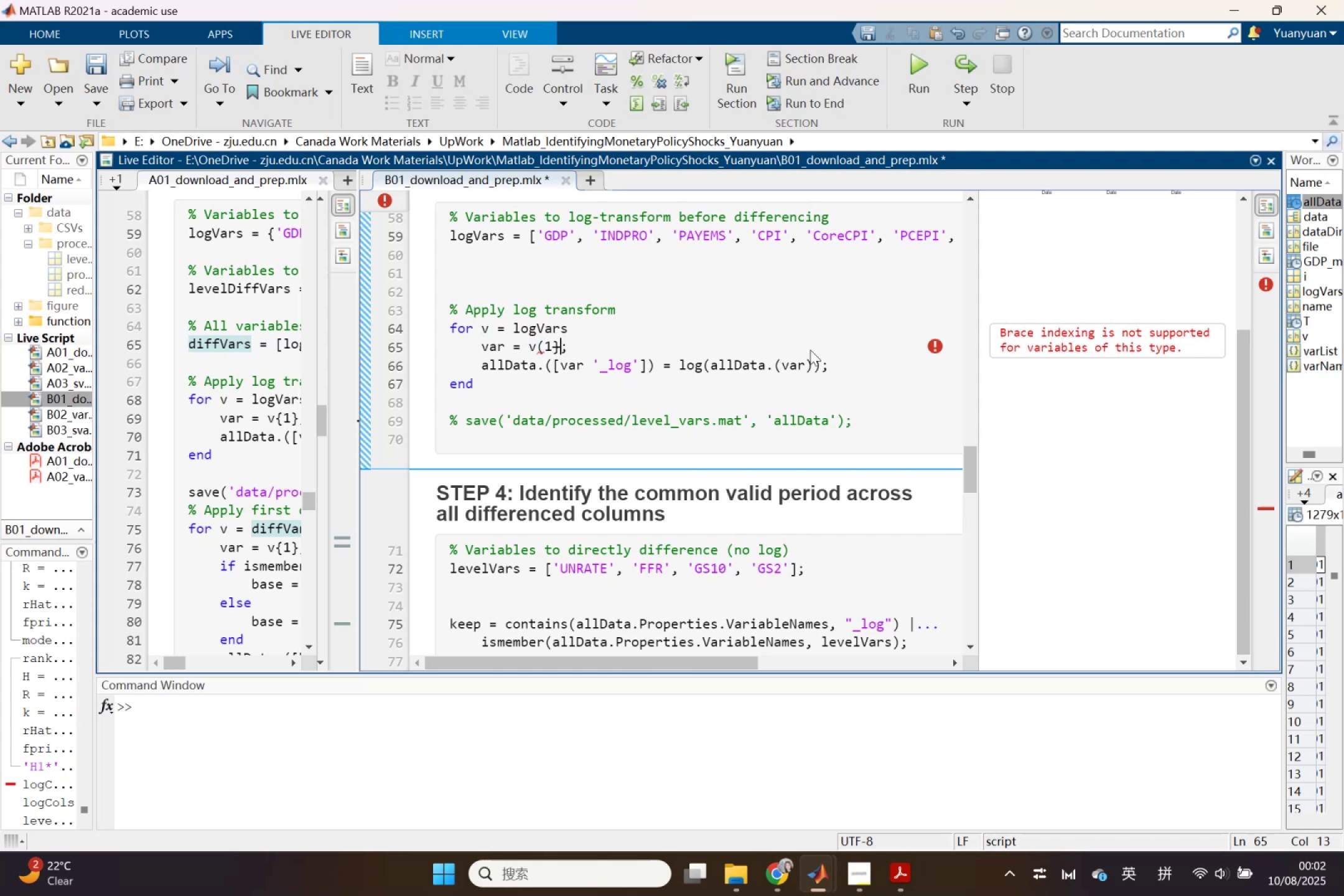 
key(Backspace)
 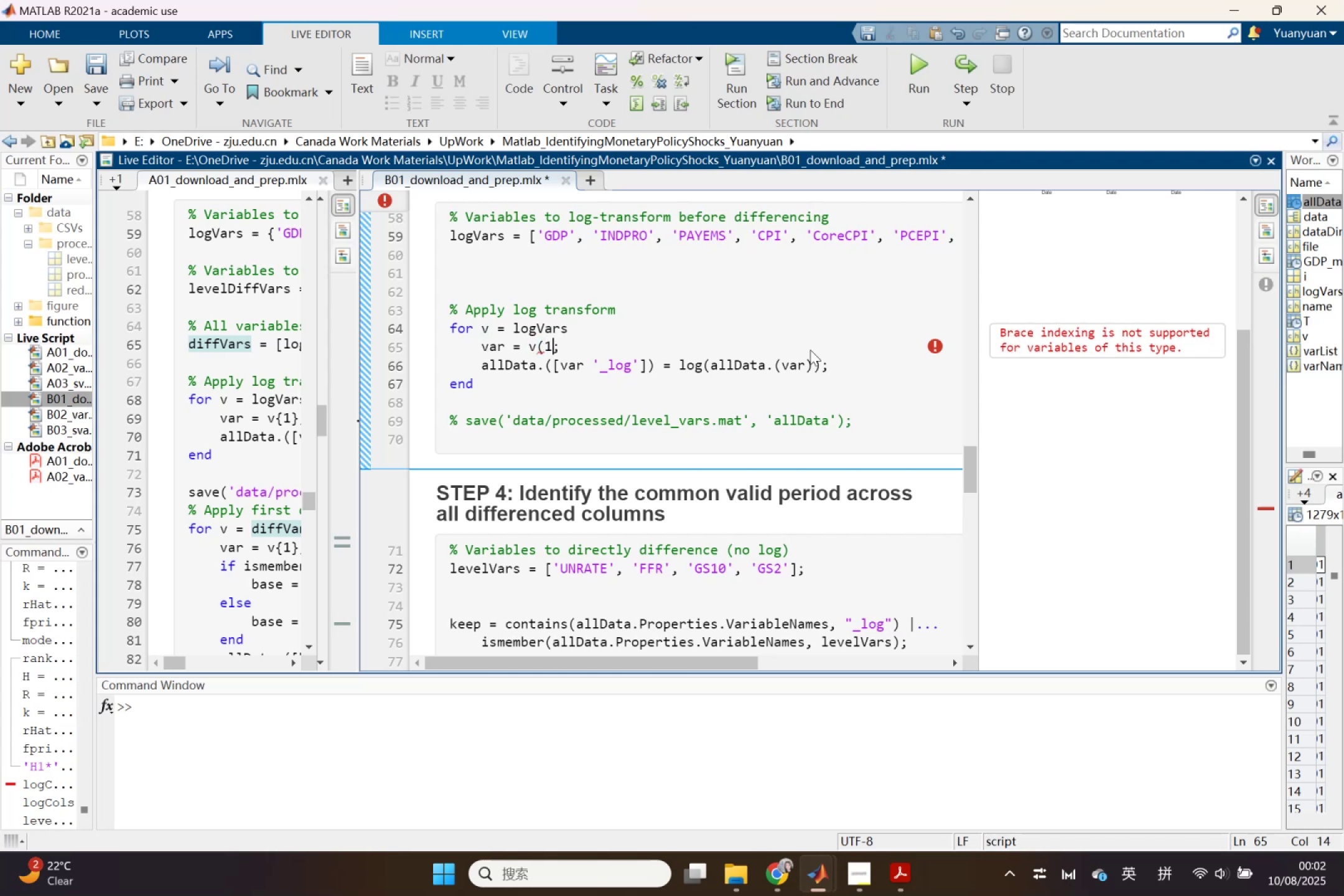 
key(Shift+0)
 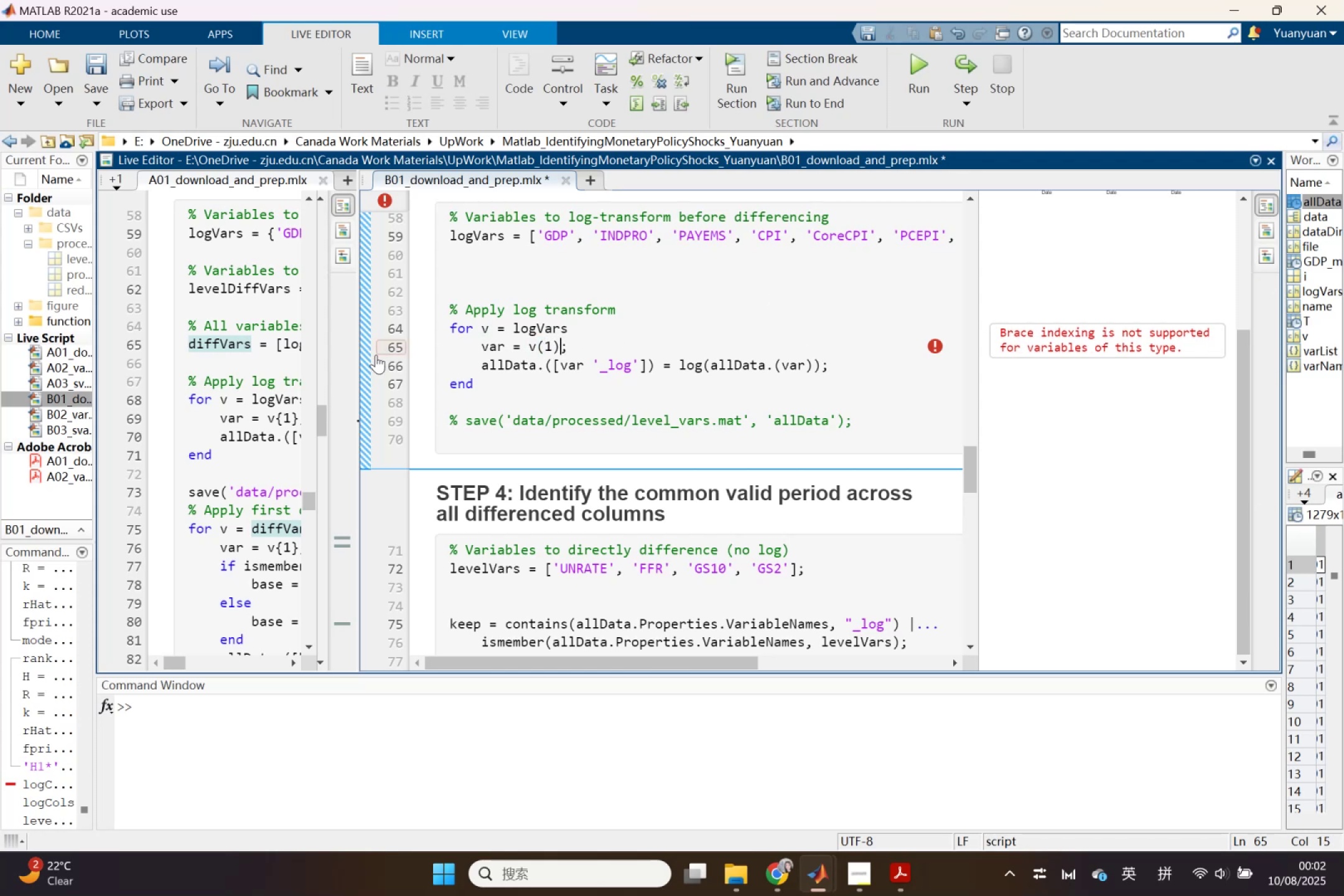 
left_click([364, 358])
 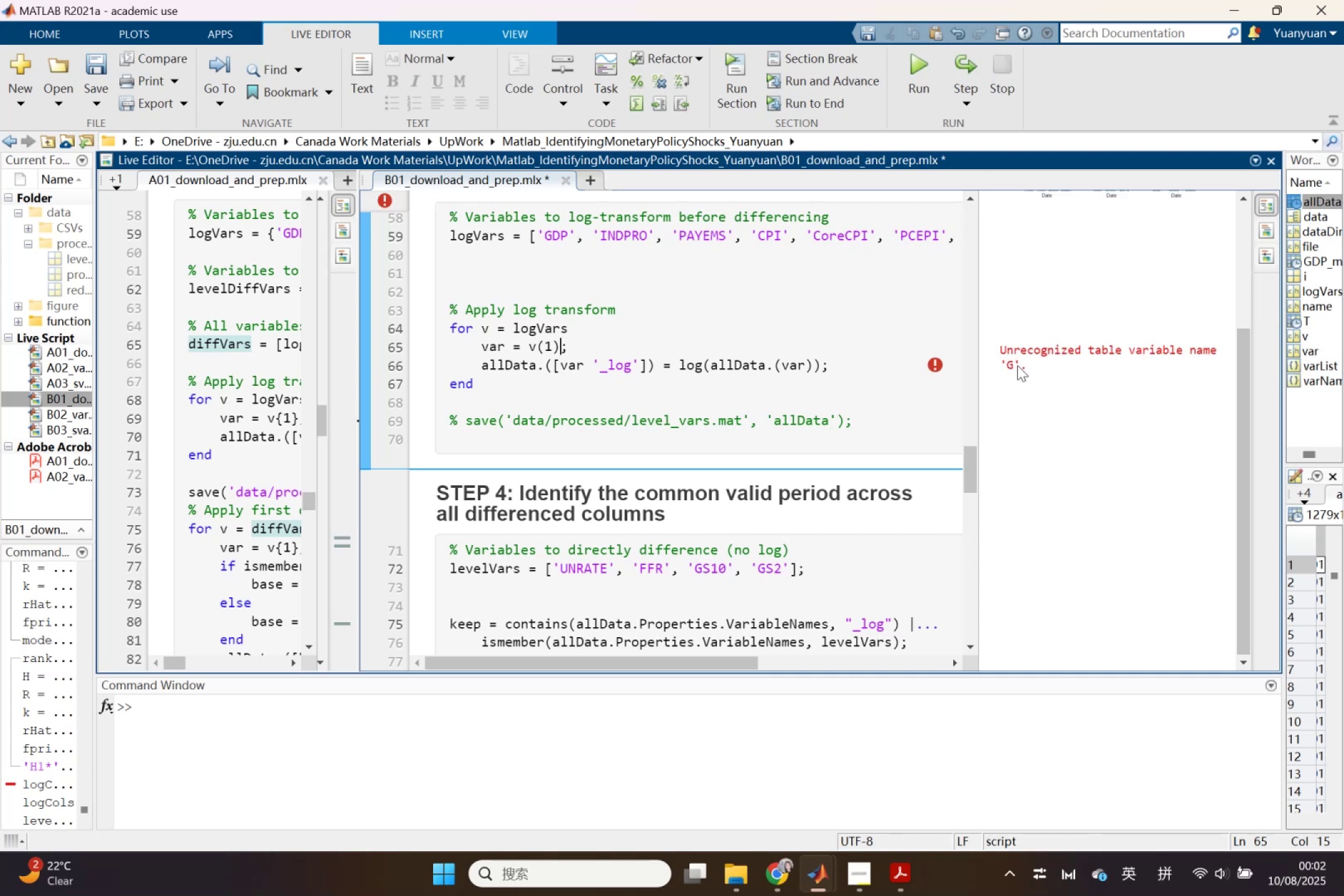 
wait(12.21)
 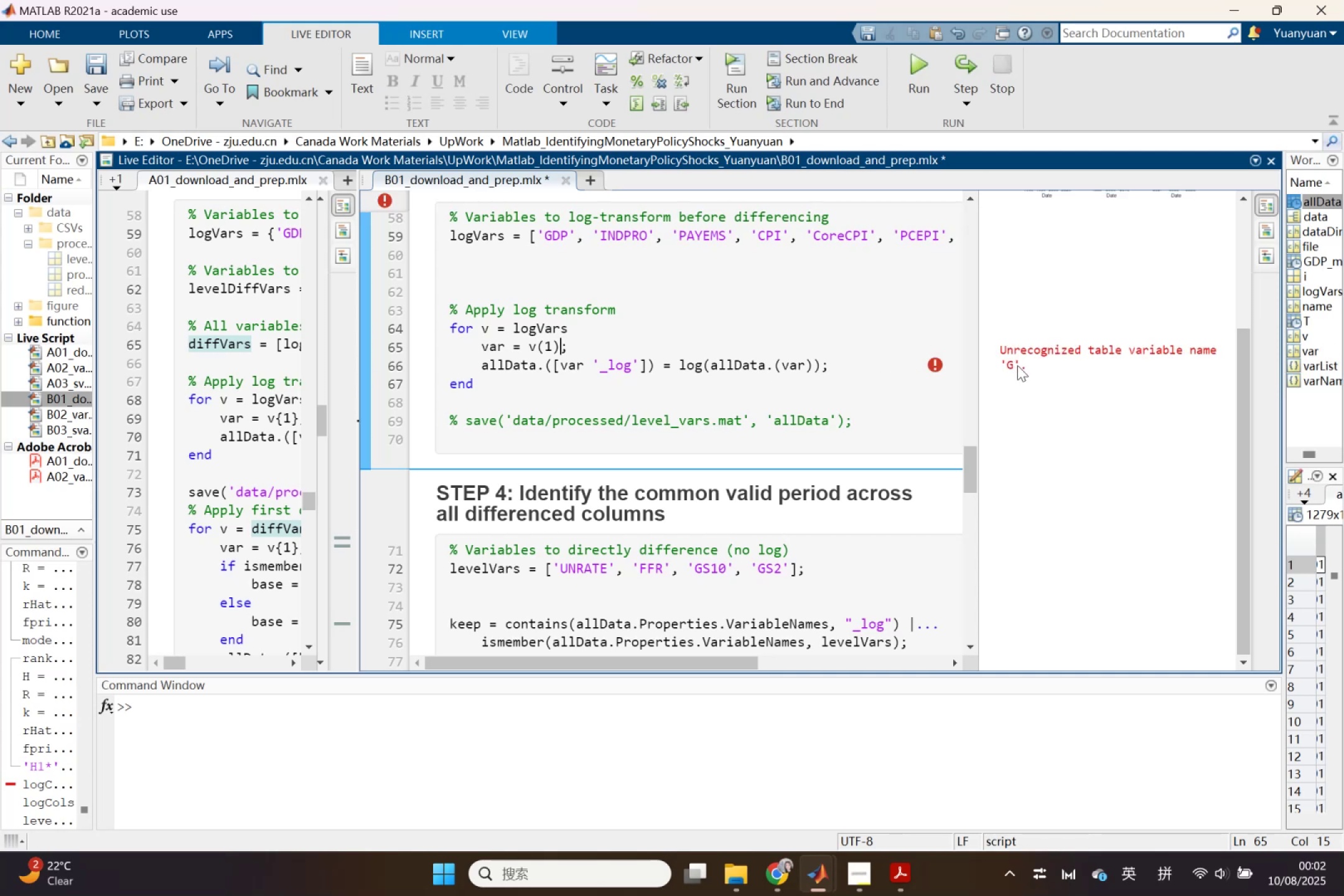 
left_click_drag(start_coordinate=[505, 235], to_coordinate=[438, 235])
 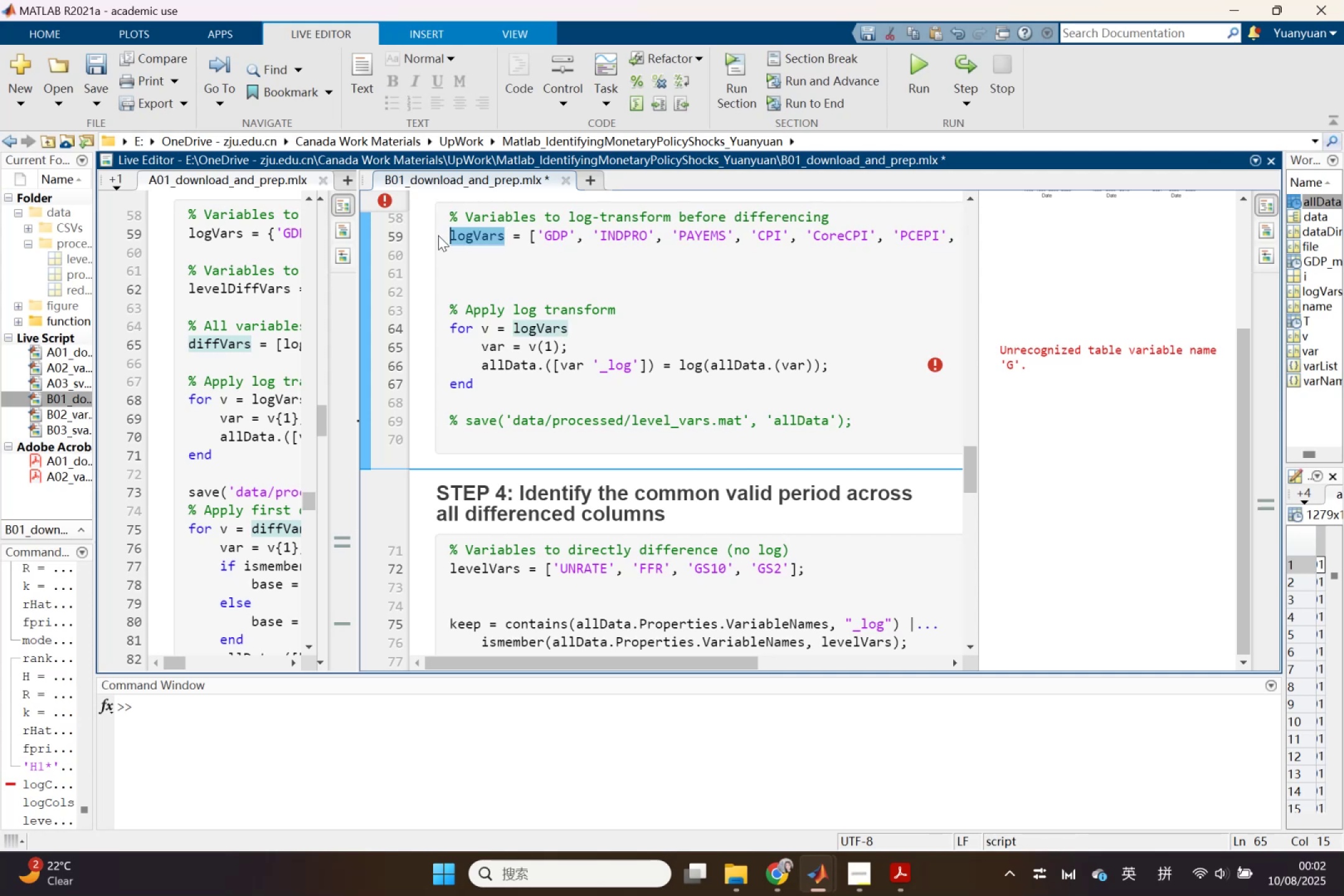 
key(Control+ControlLeft)
 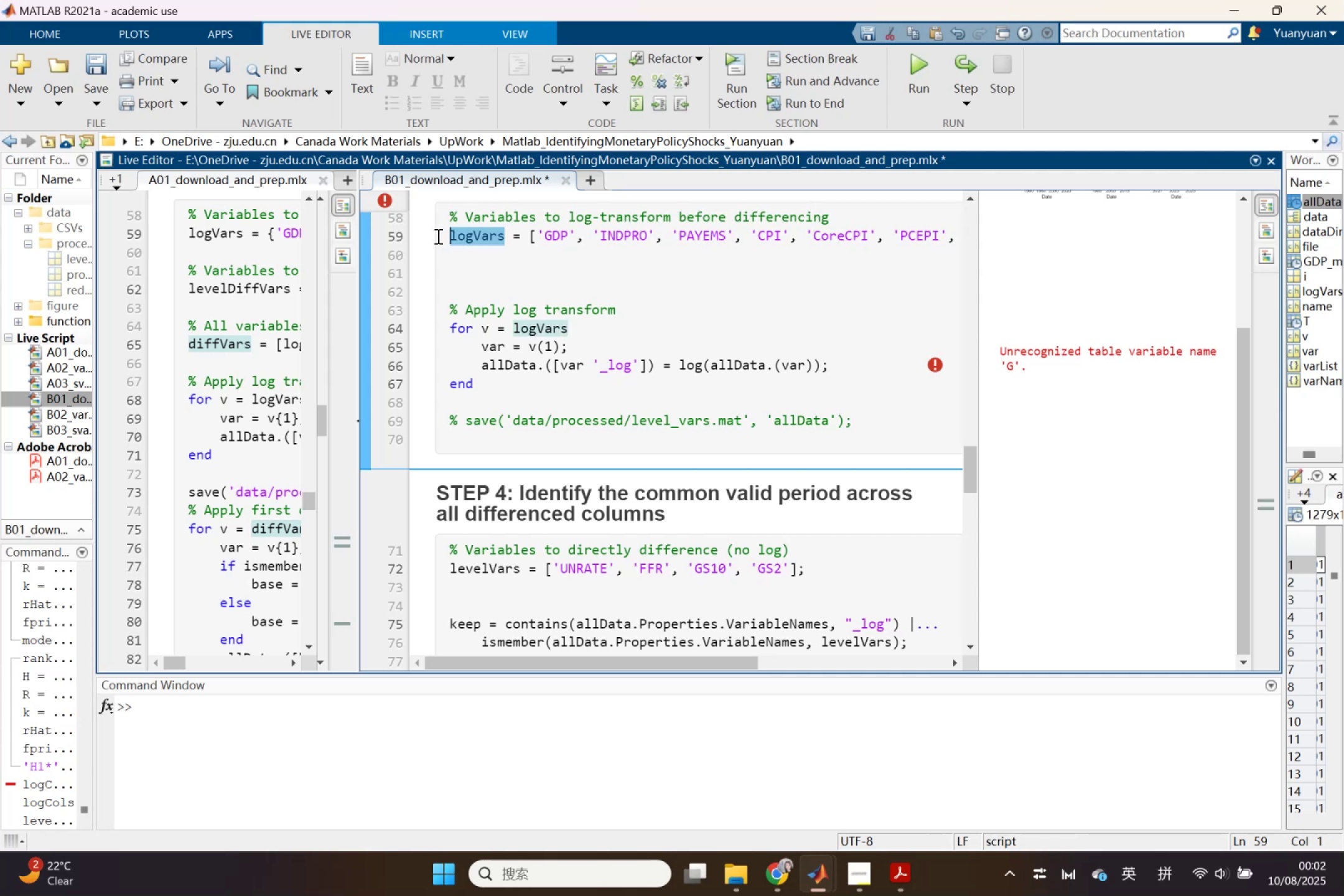 
key(Control+C)
 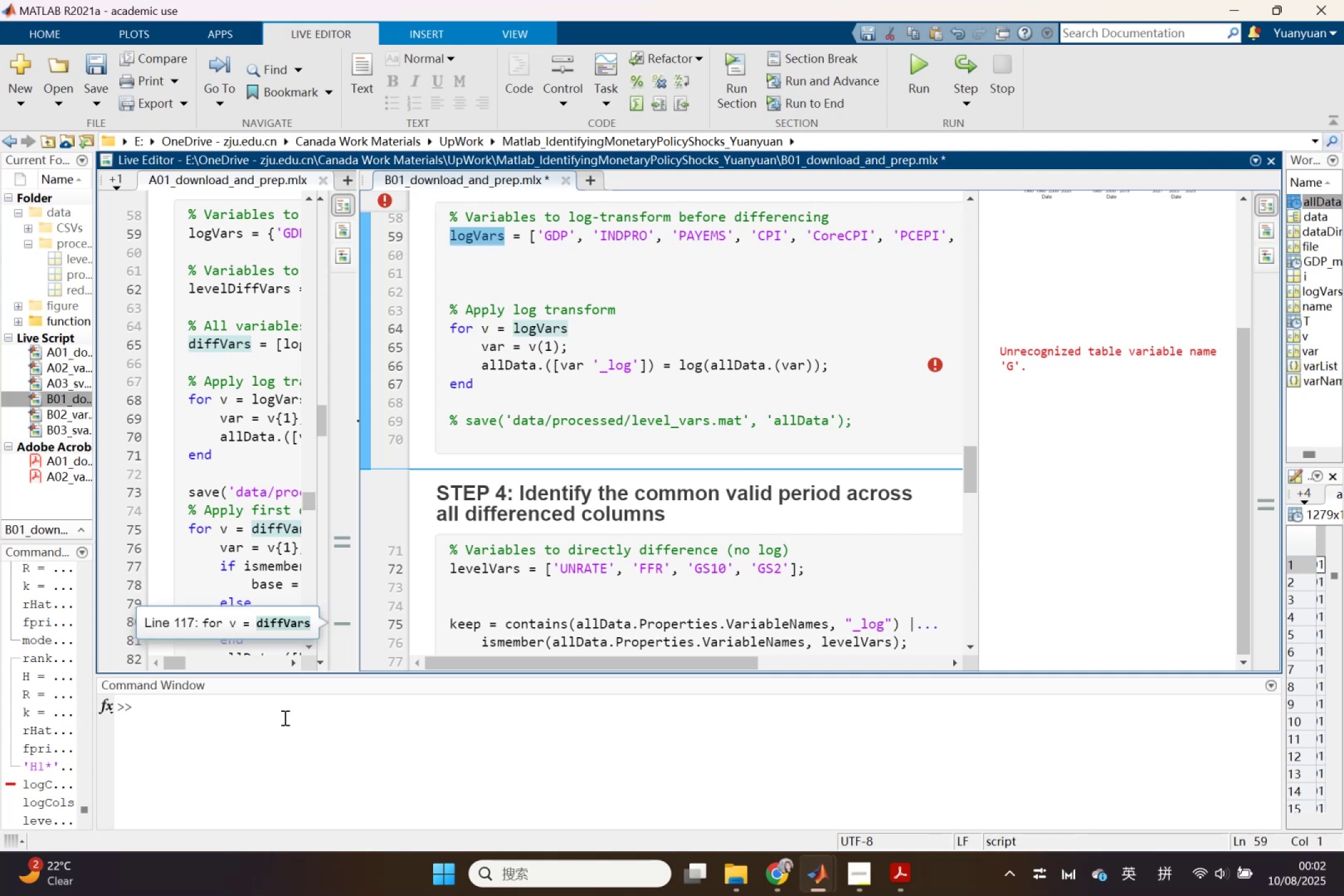 
left_click([284, 716])
 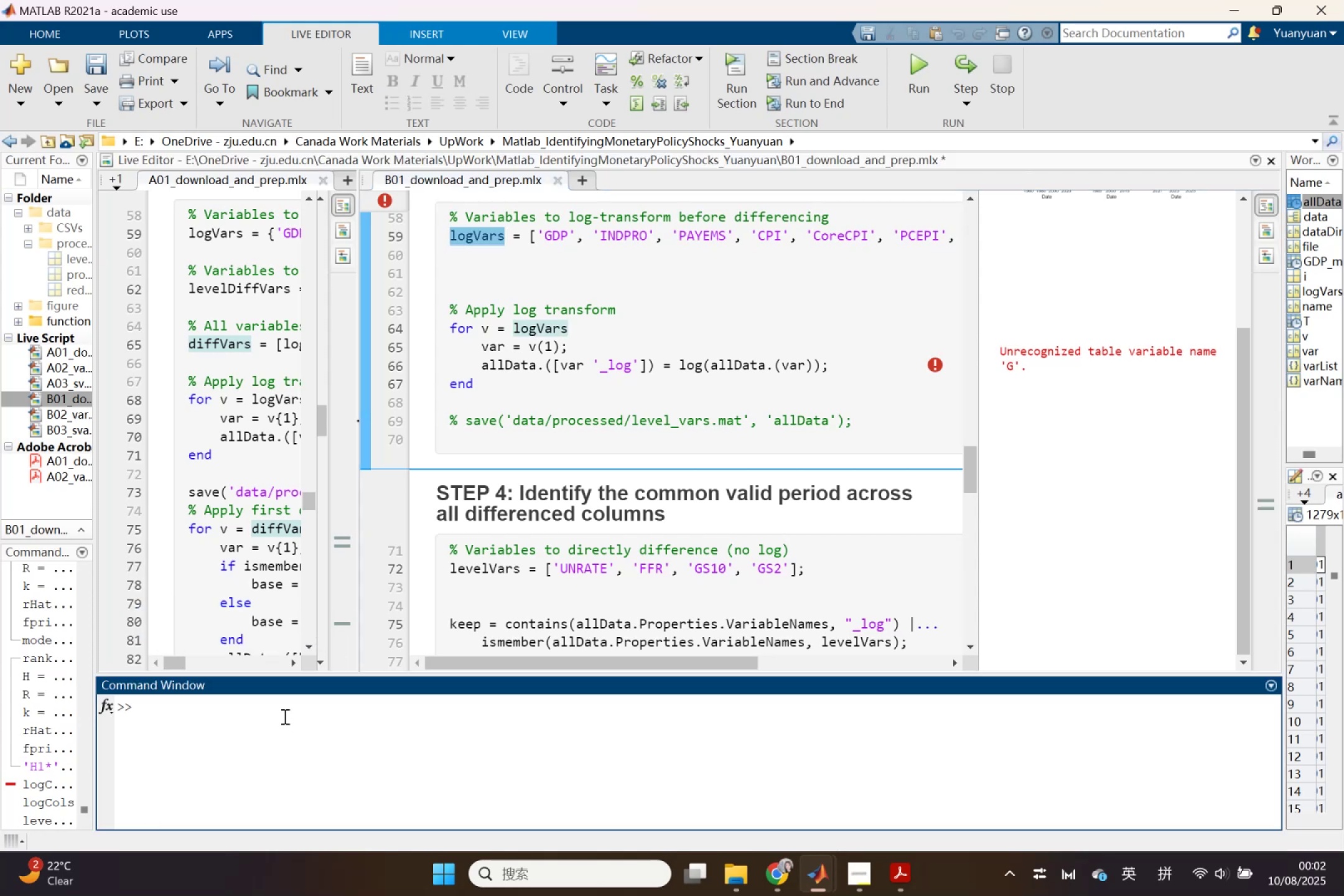 
key(Control+ControlLeft)
 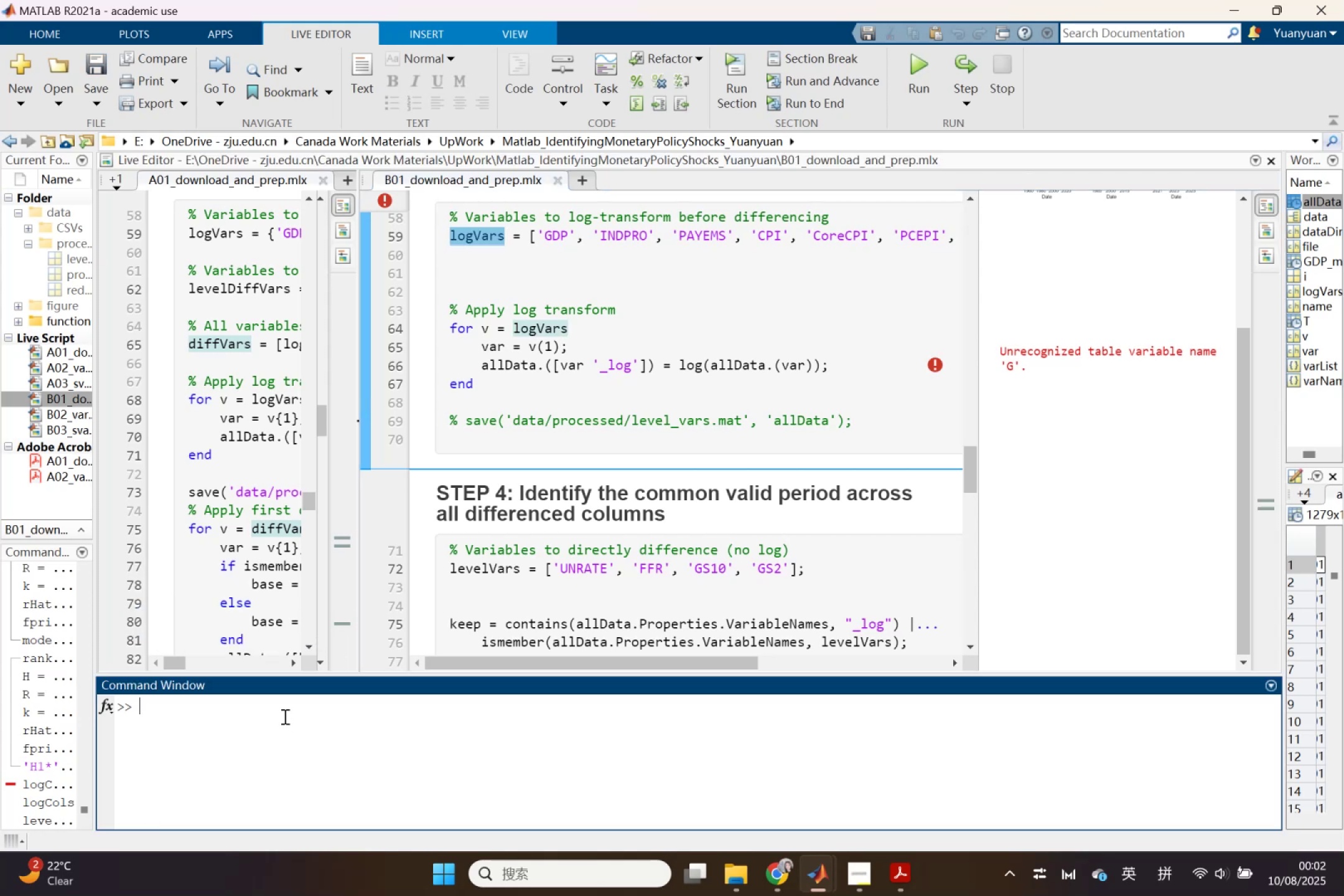 
key(Control+V)
 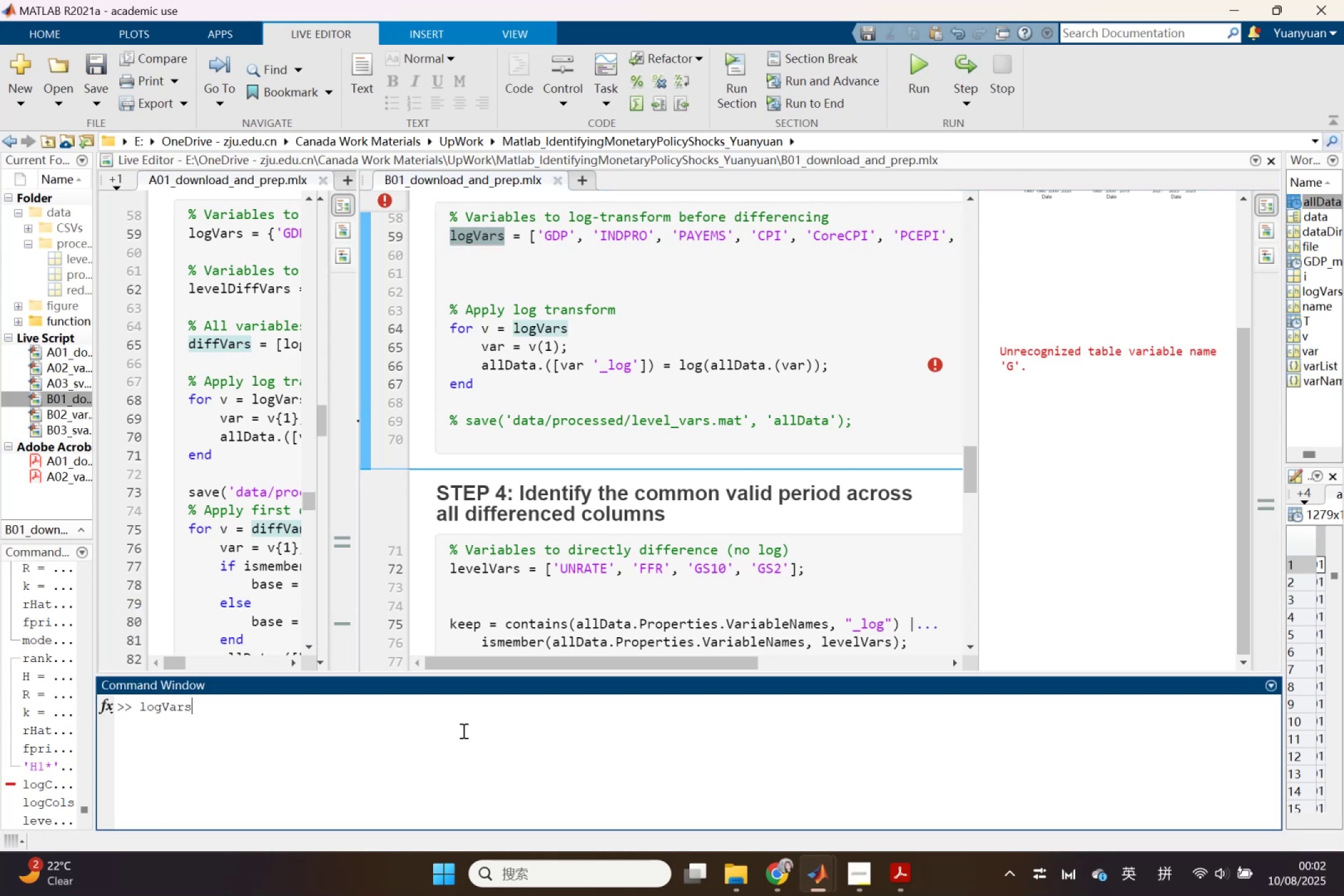 
key(Enter)
 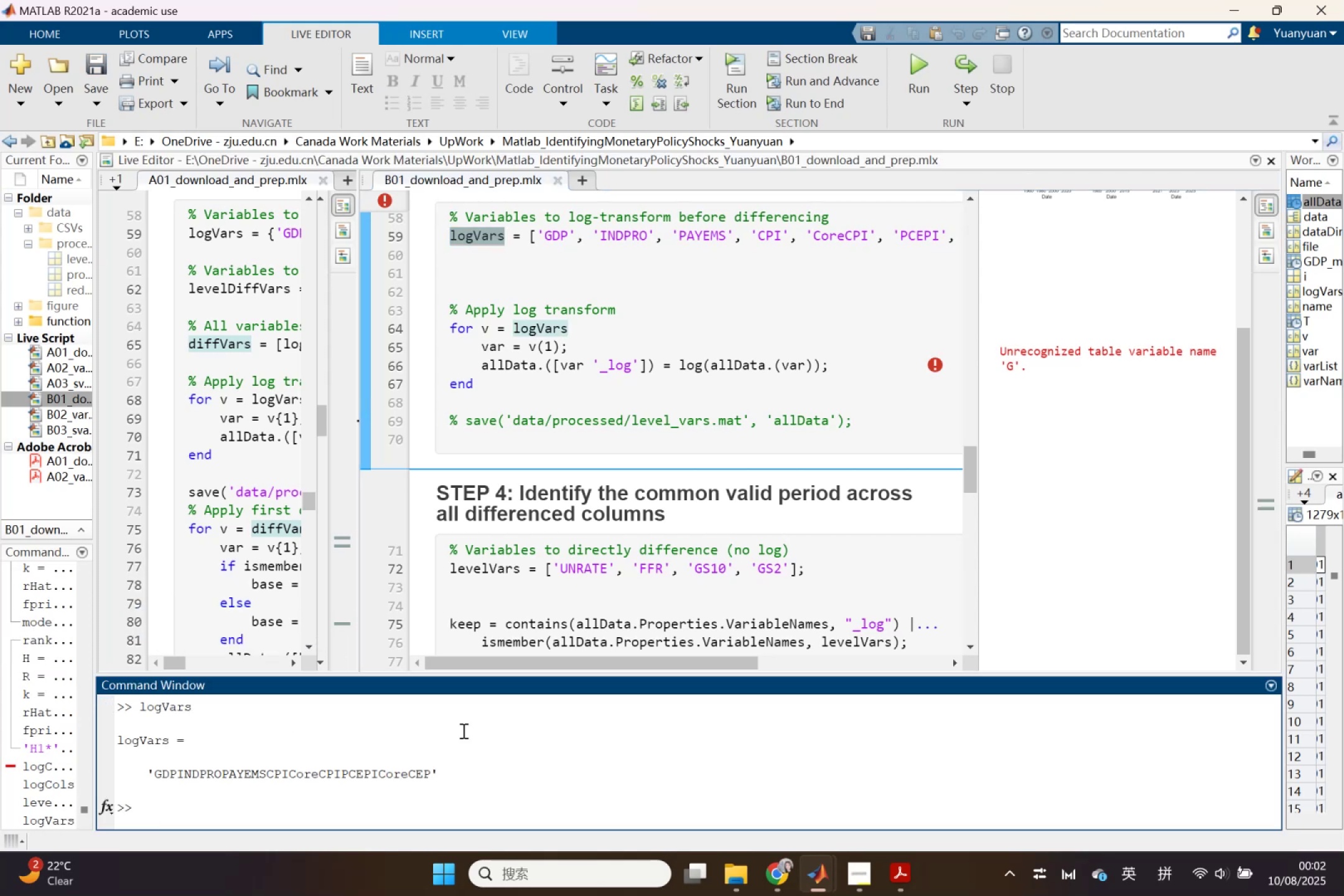 
key(Control+Z)
 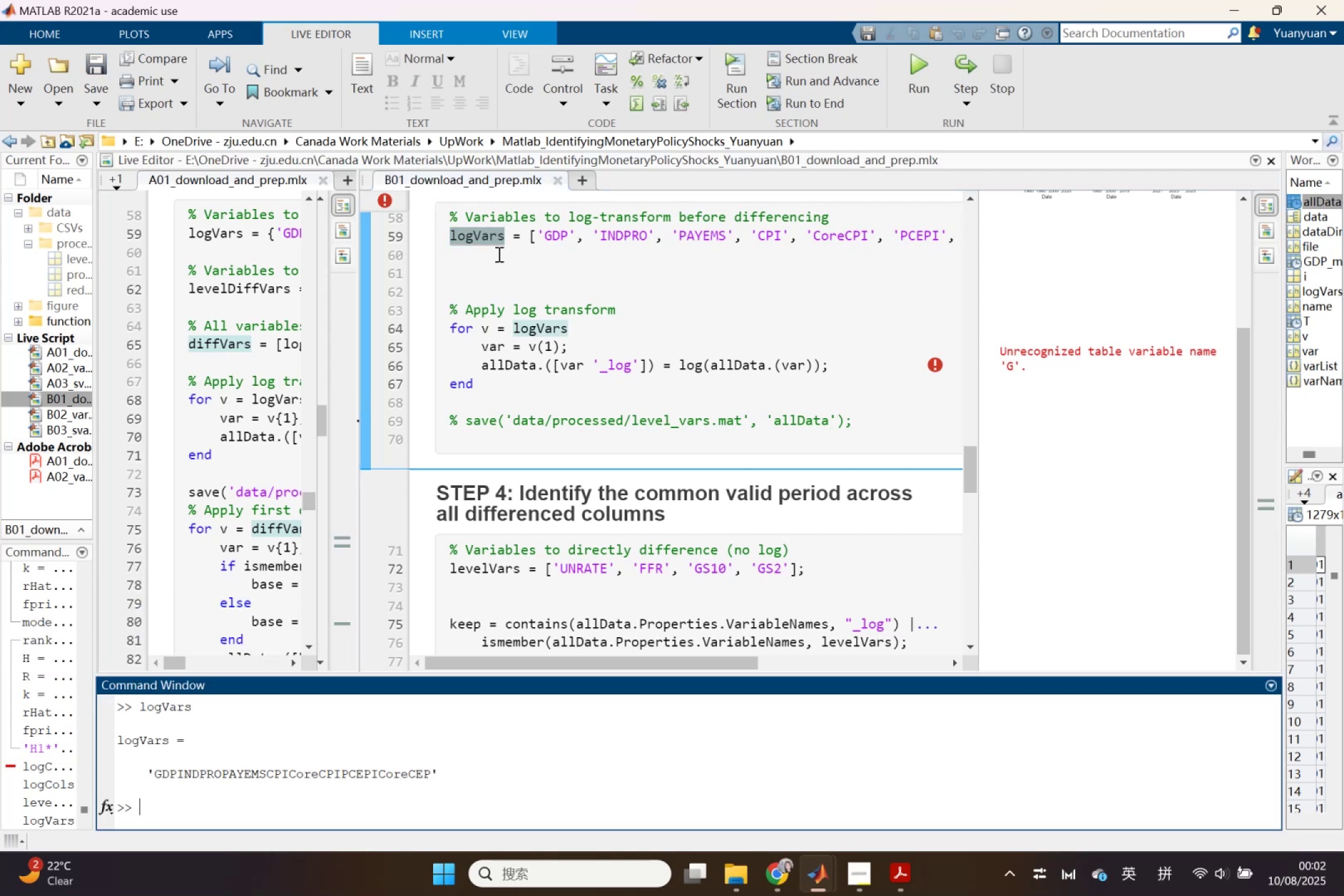 
left_click([498, 253])
 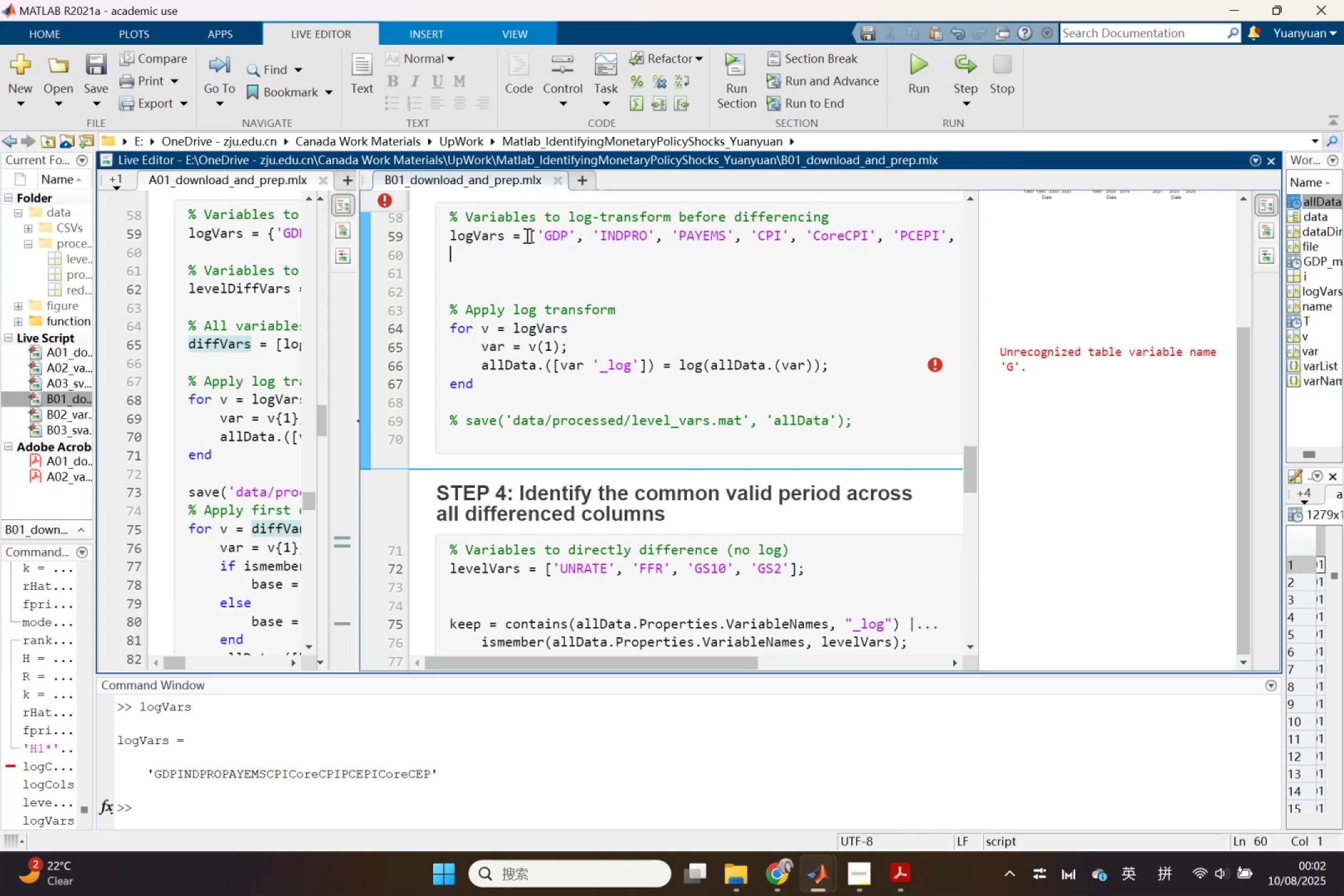 
left_click_drag(start_coordinate=[526, 235], to_coordinate=[536, 235])
 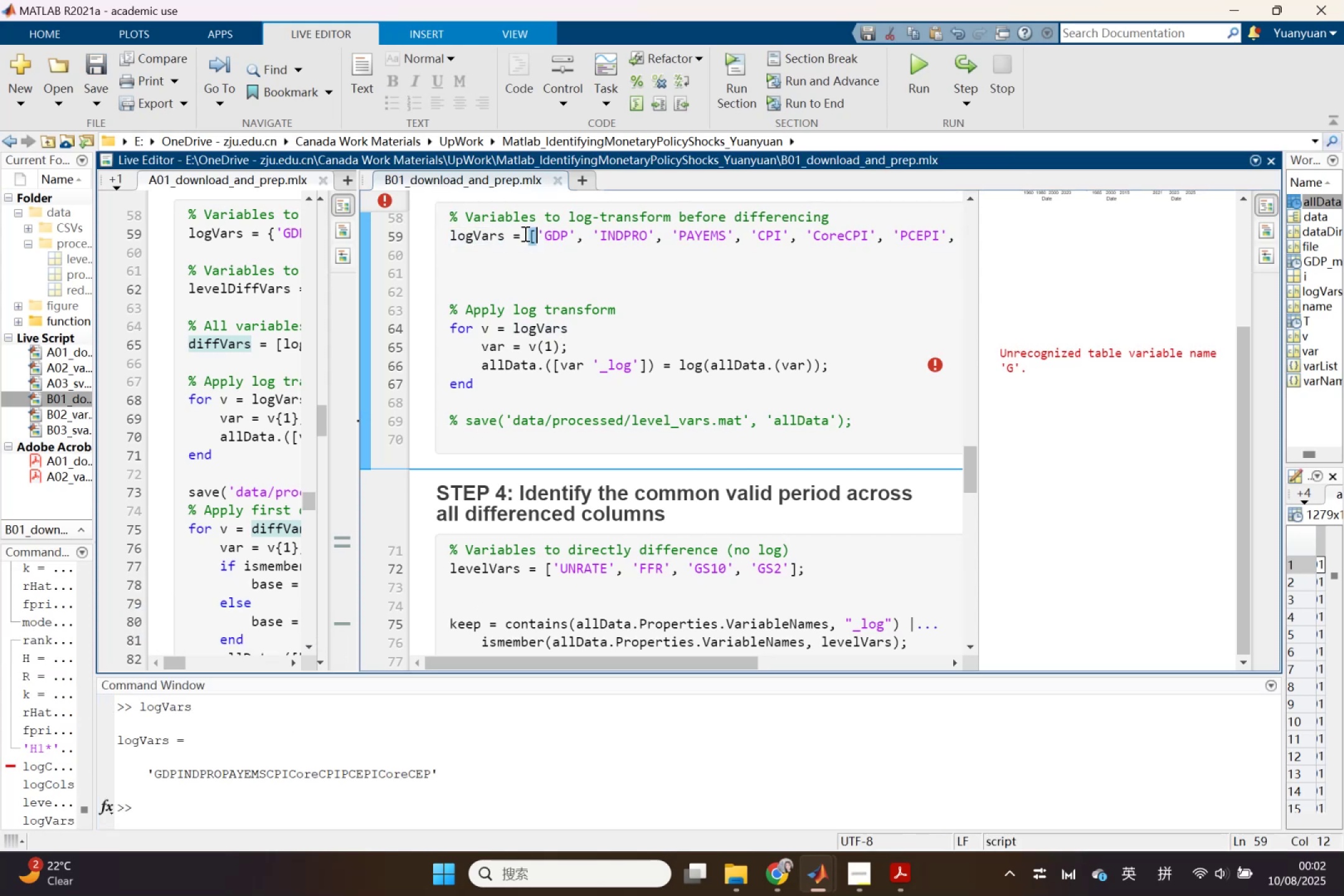 
key(Shift+BracketLeft)
 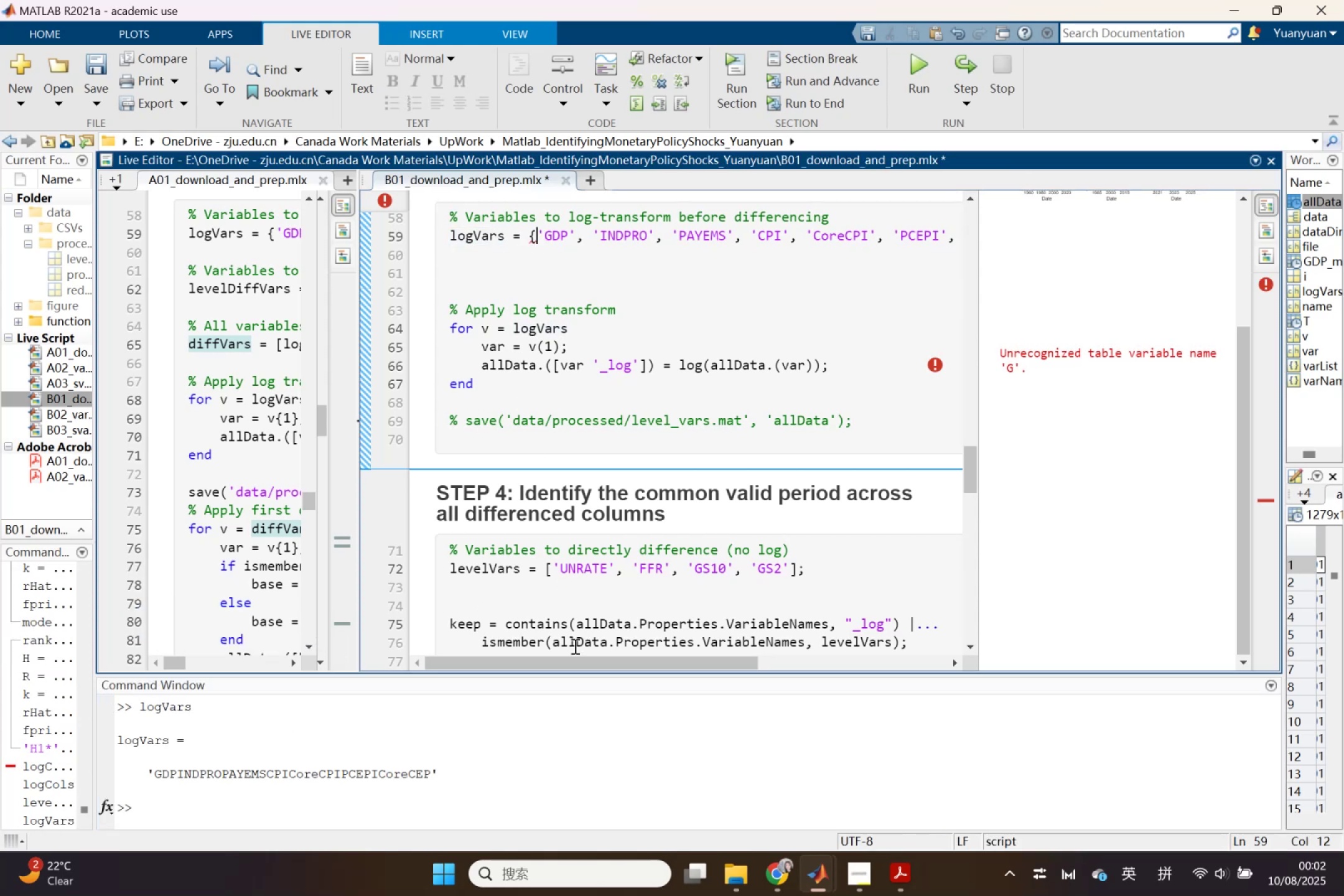 
left_click_drag(start_coordinate=[574, 656], to_coordinate=[755, 658])
 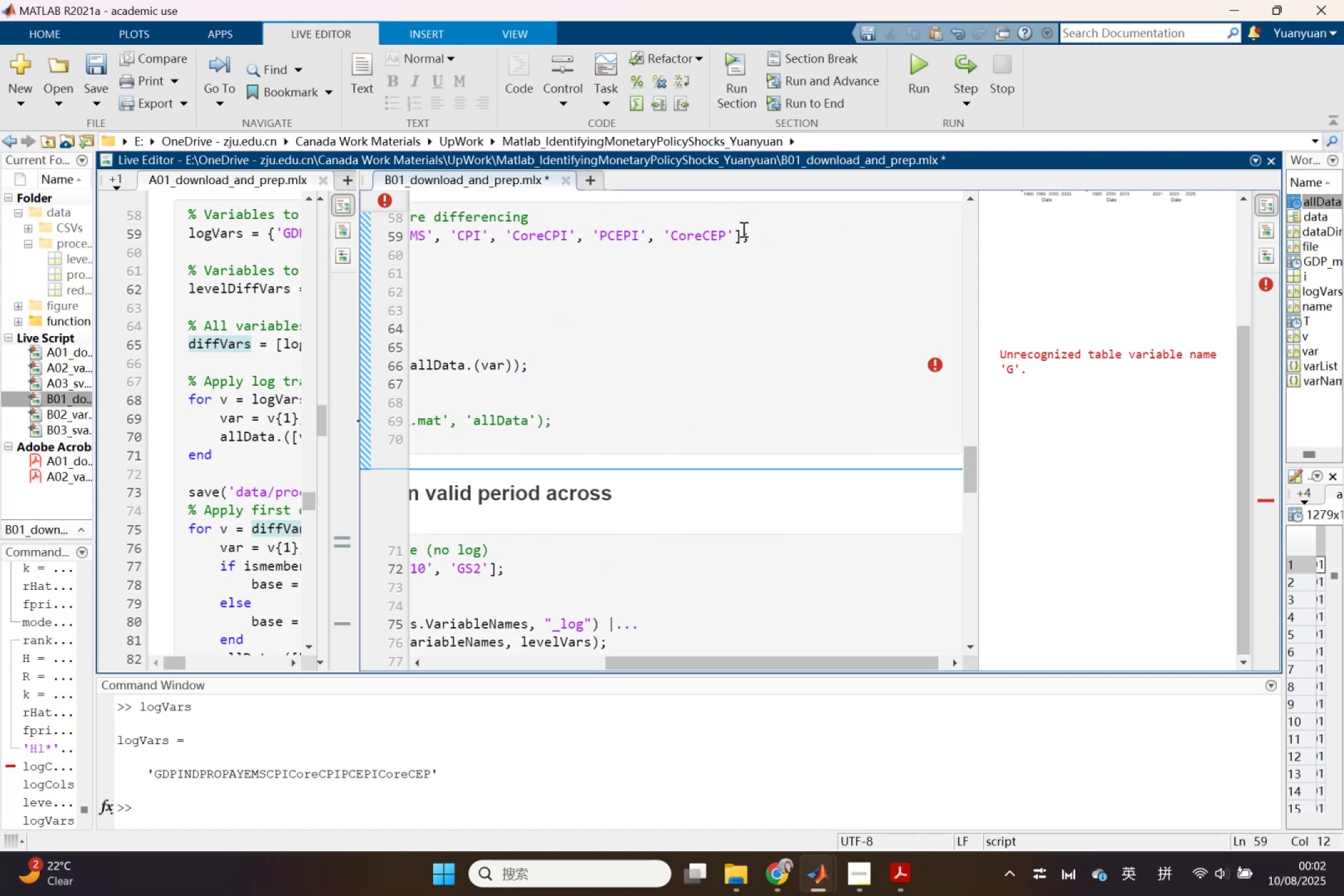 
left_click([742, 230])
 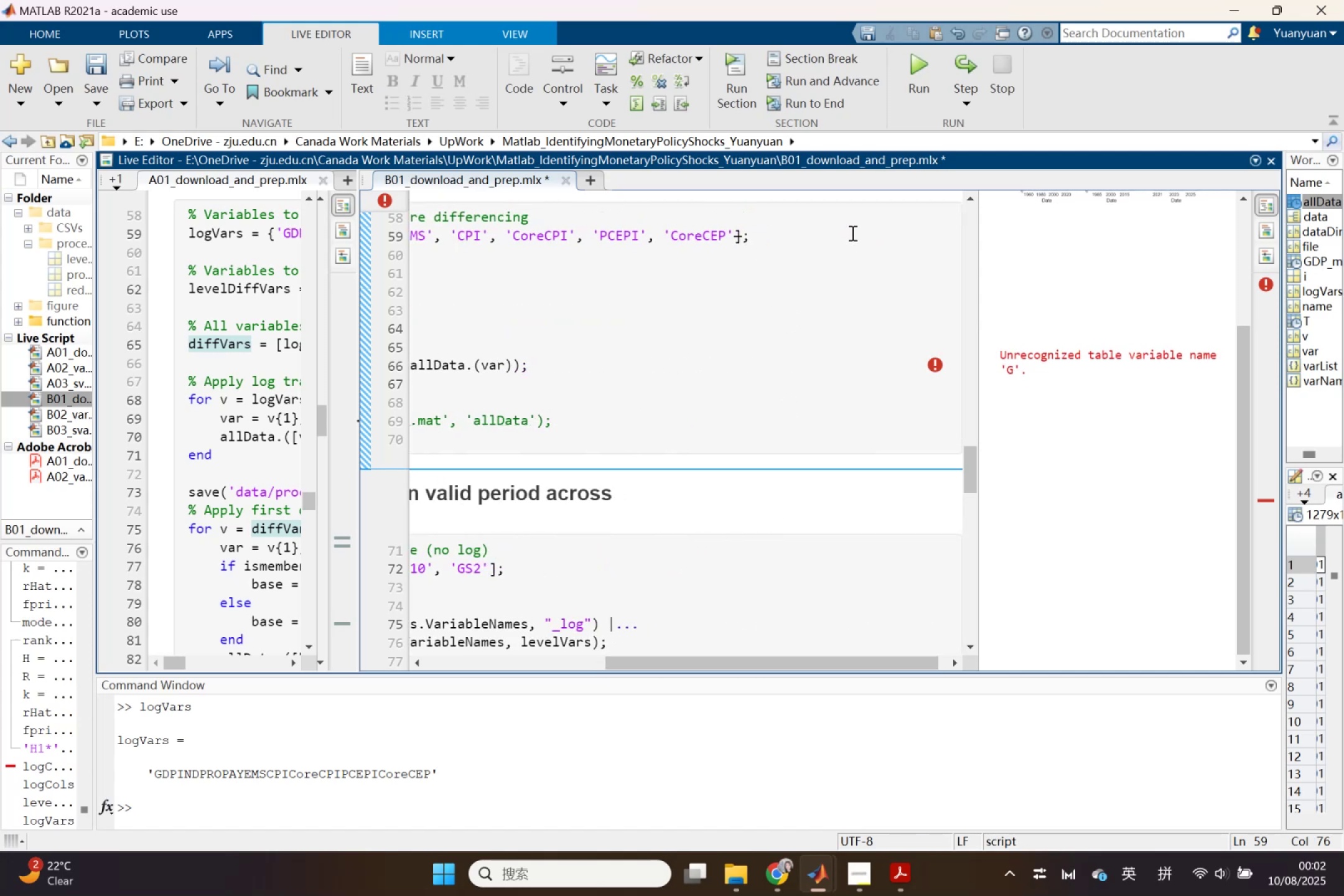 
key(Backspace)
 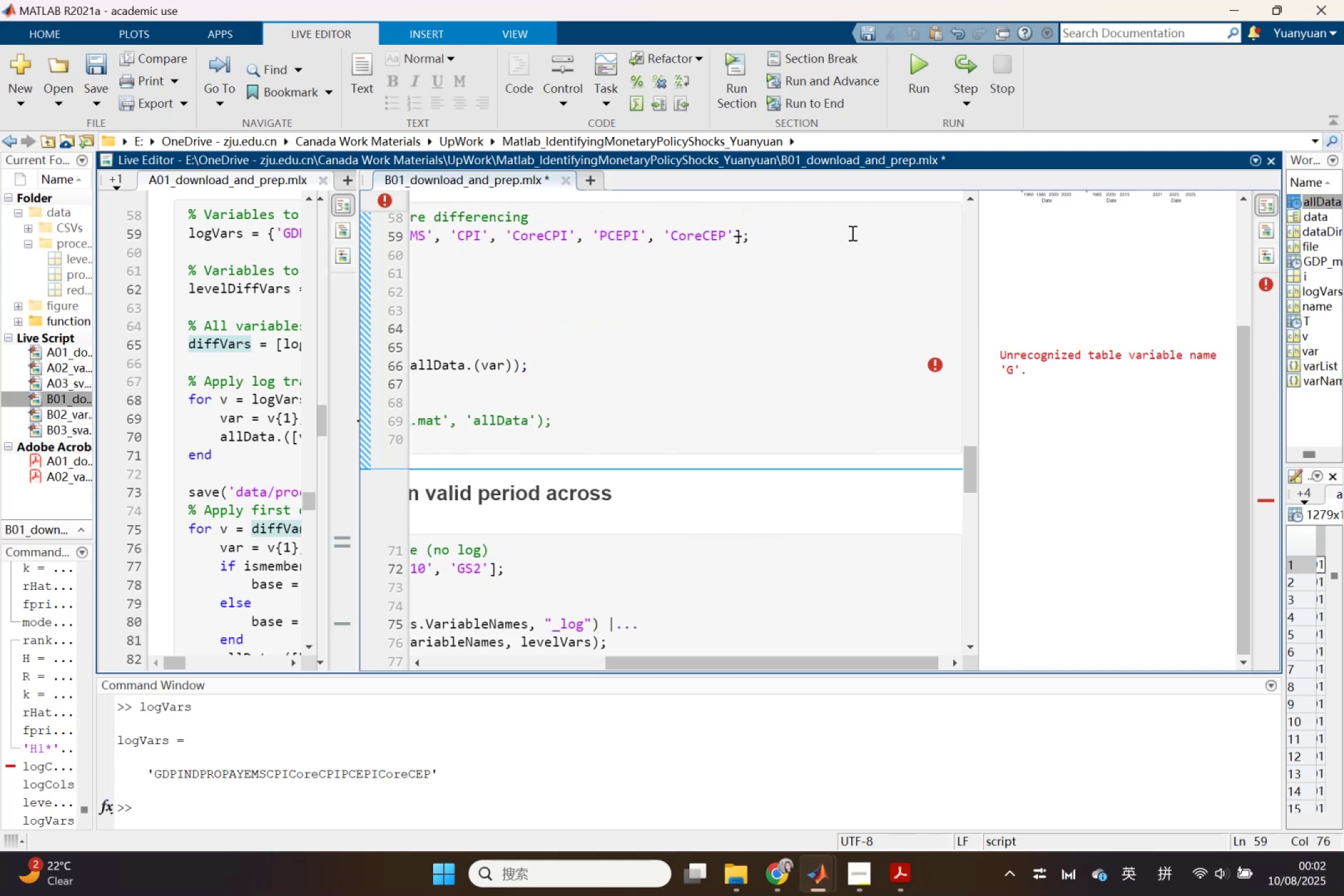 
key(Shift+ShiftLeft)
 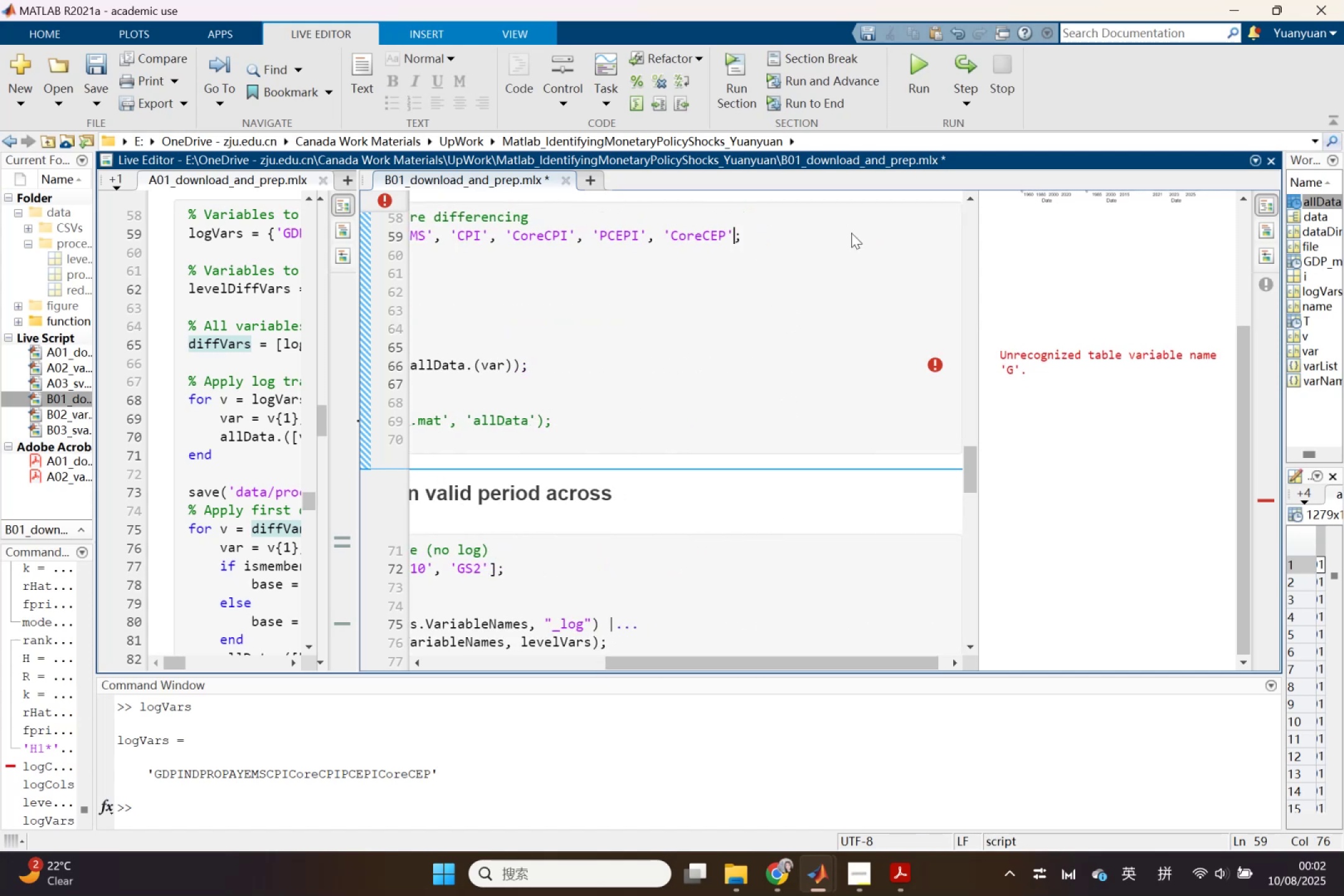 
key(Shift+BracketRight)
 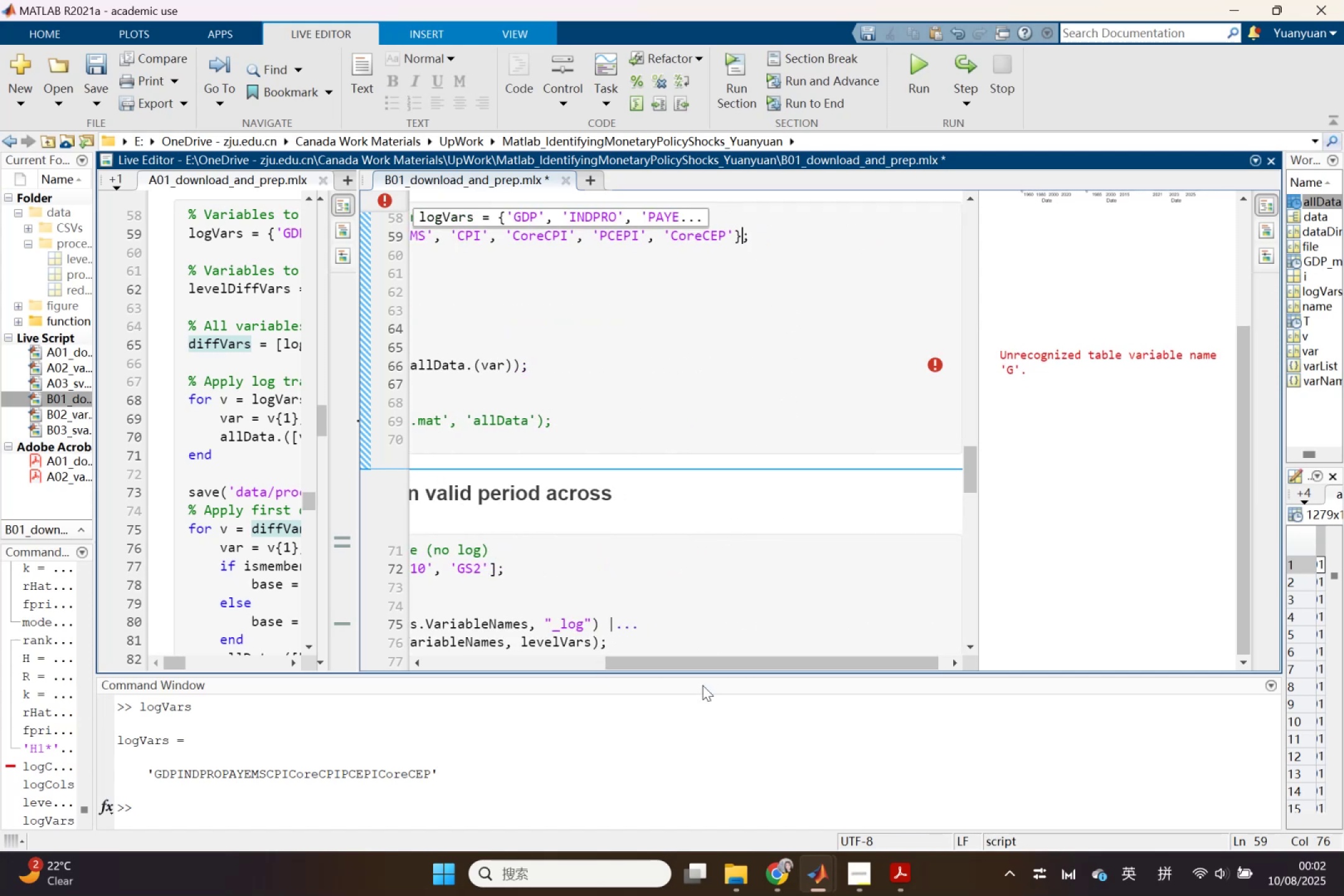 
left_click_drag(start_coordinate=[702, 672], to_coordinate=[600, 671])
 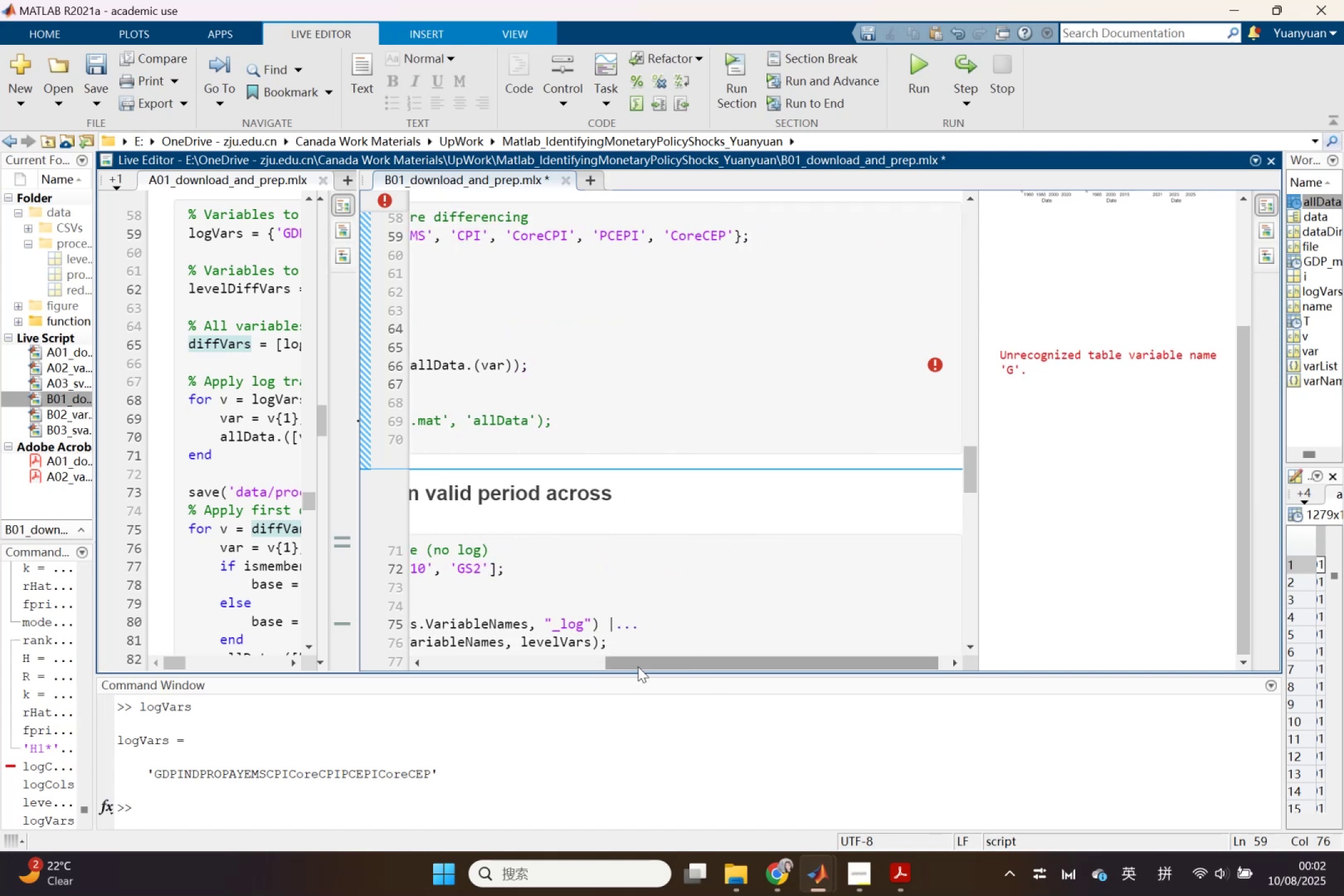 
left_click_drag(start_coordinate=[638, 666], to_coordinate=[516, 665])
 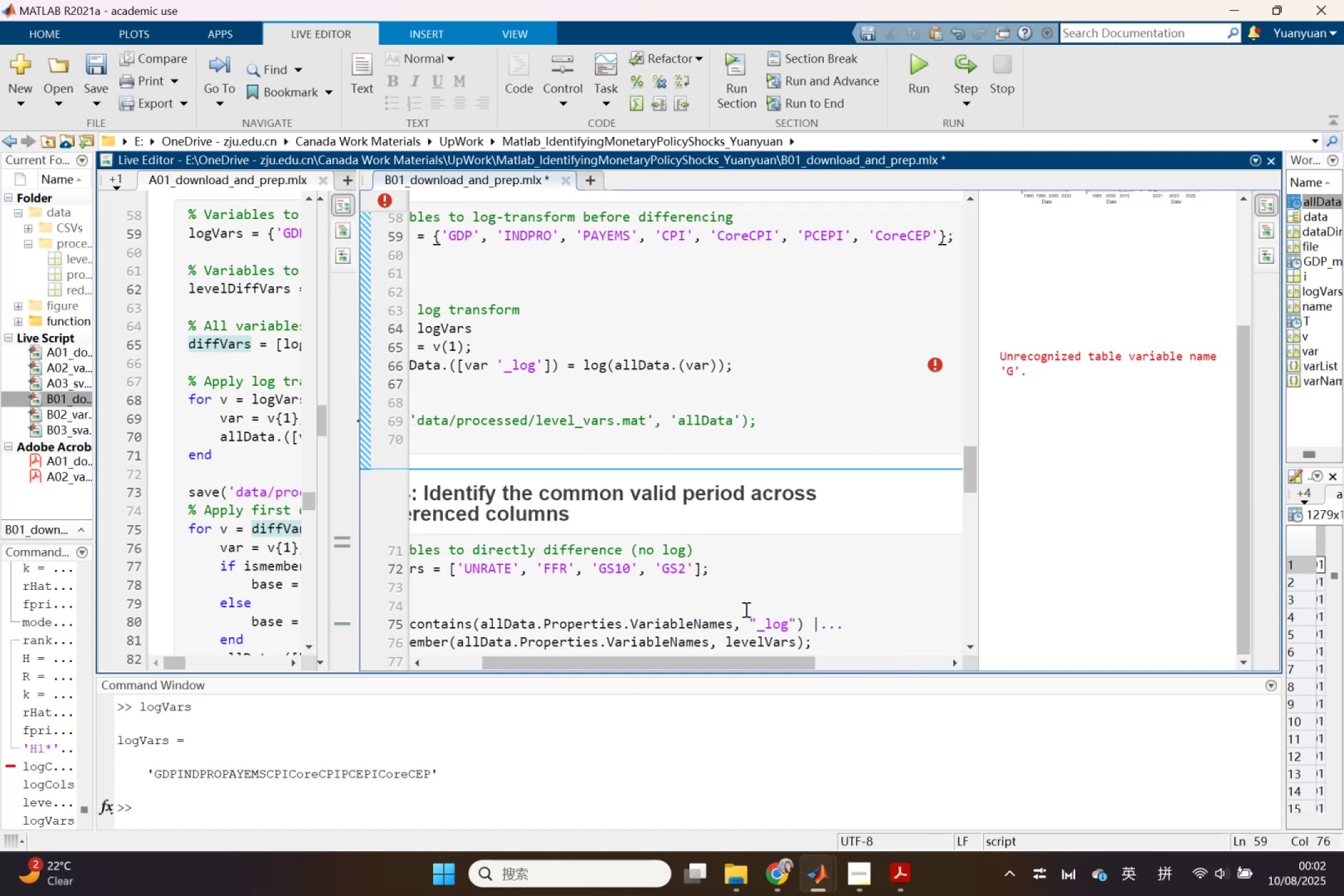 
scroll: coordinate [745, 609], scroll_direction: down, amount: 1.0
 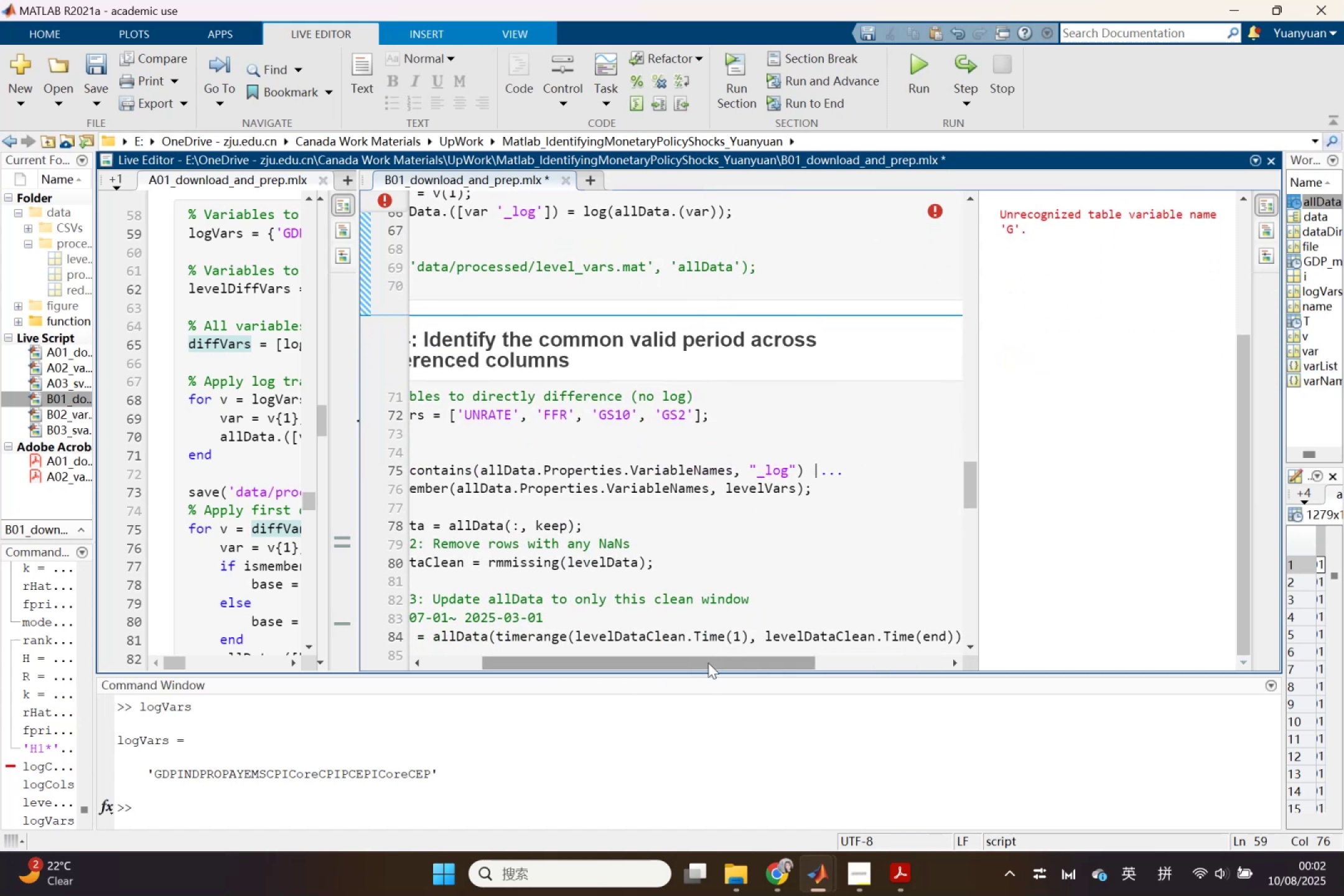 
left_click_drag(start_coordinate=[708, 665], to_coordinate=[558, 652])
 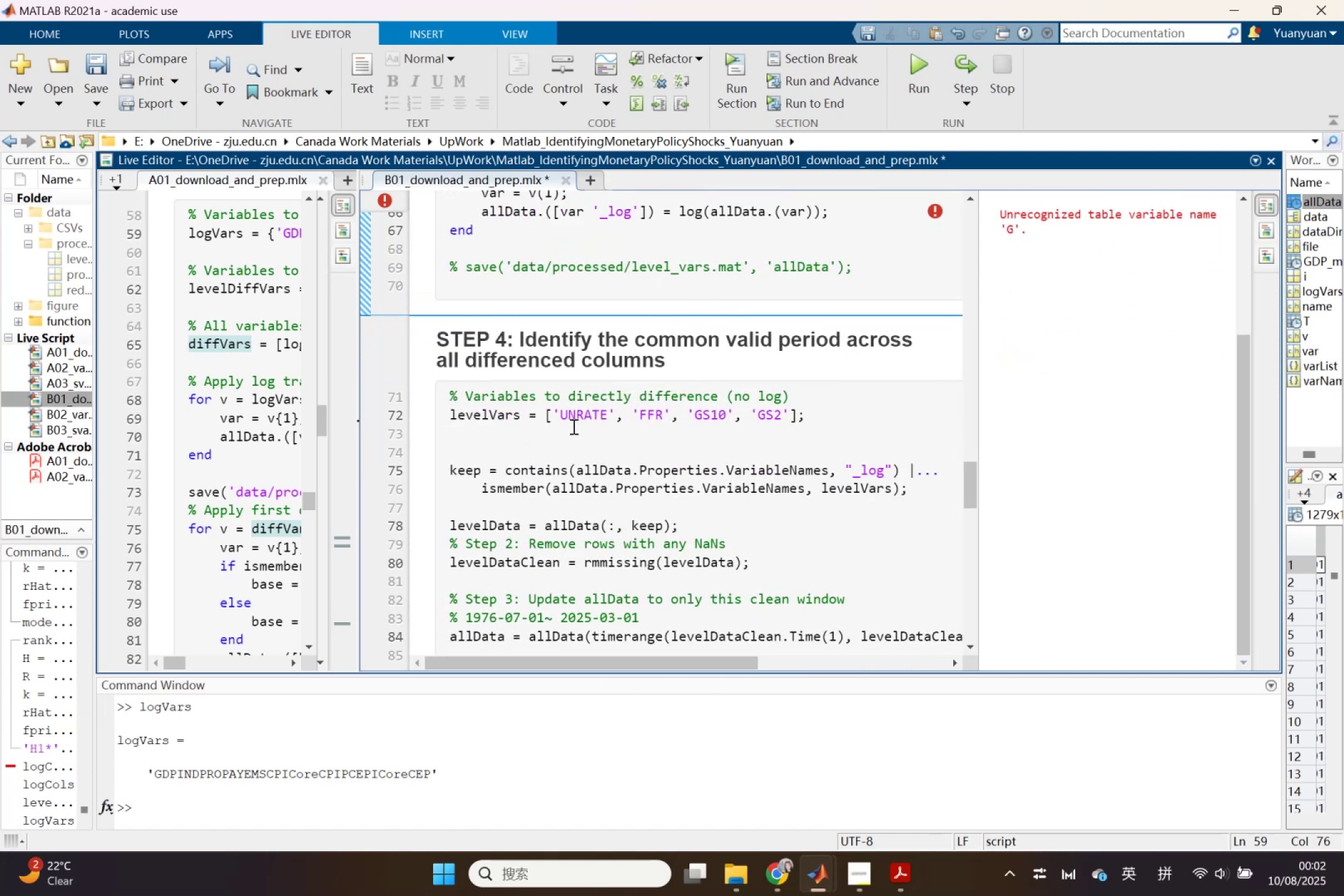 
left_click_drag(start_coordinate=[546, 419], to_coordinate=[553, 419])
 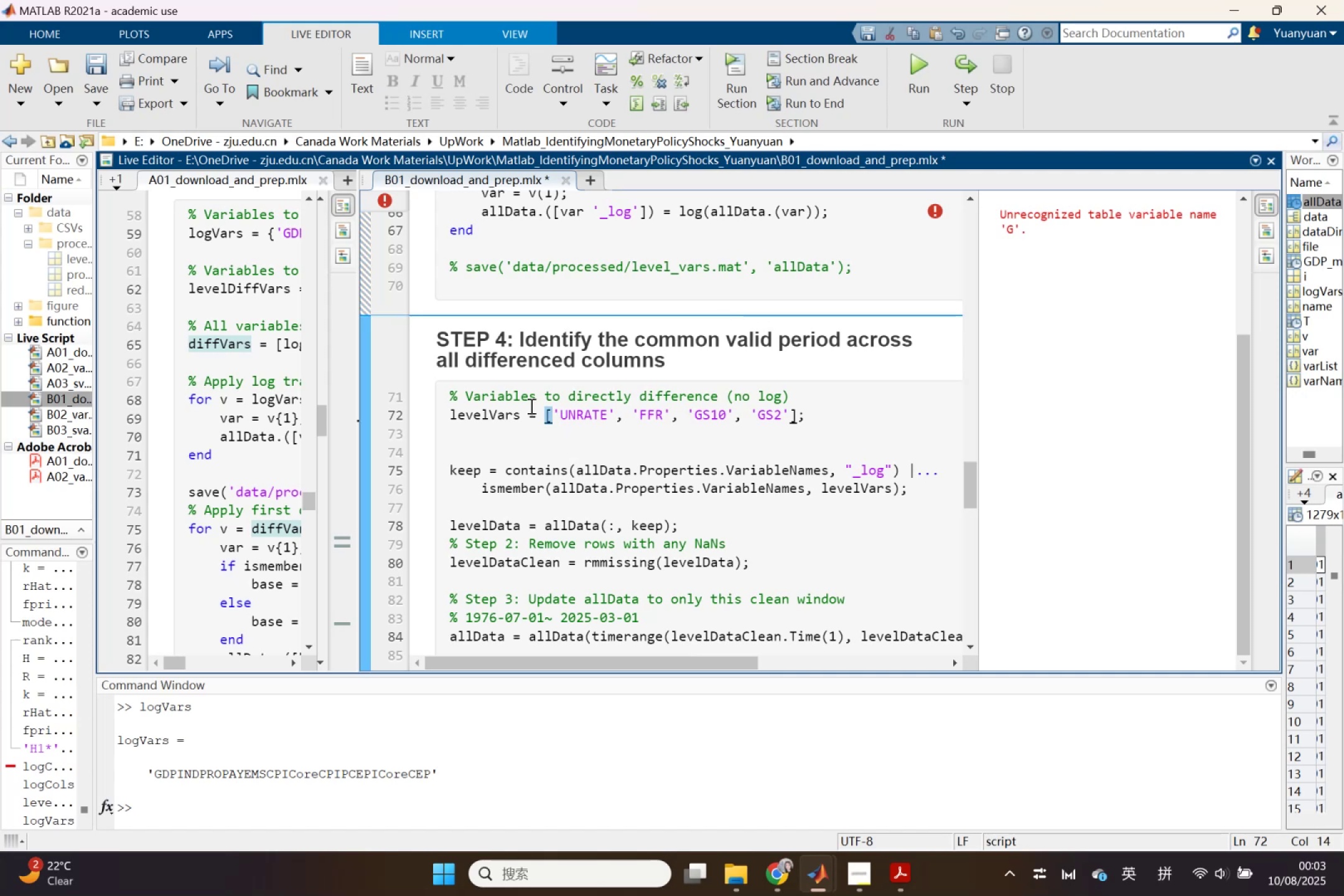 
key(Shift+ShiftLeft)
 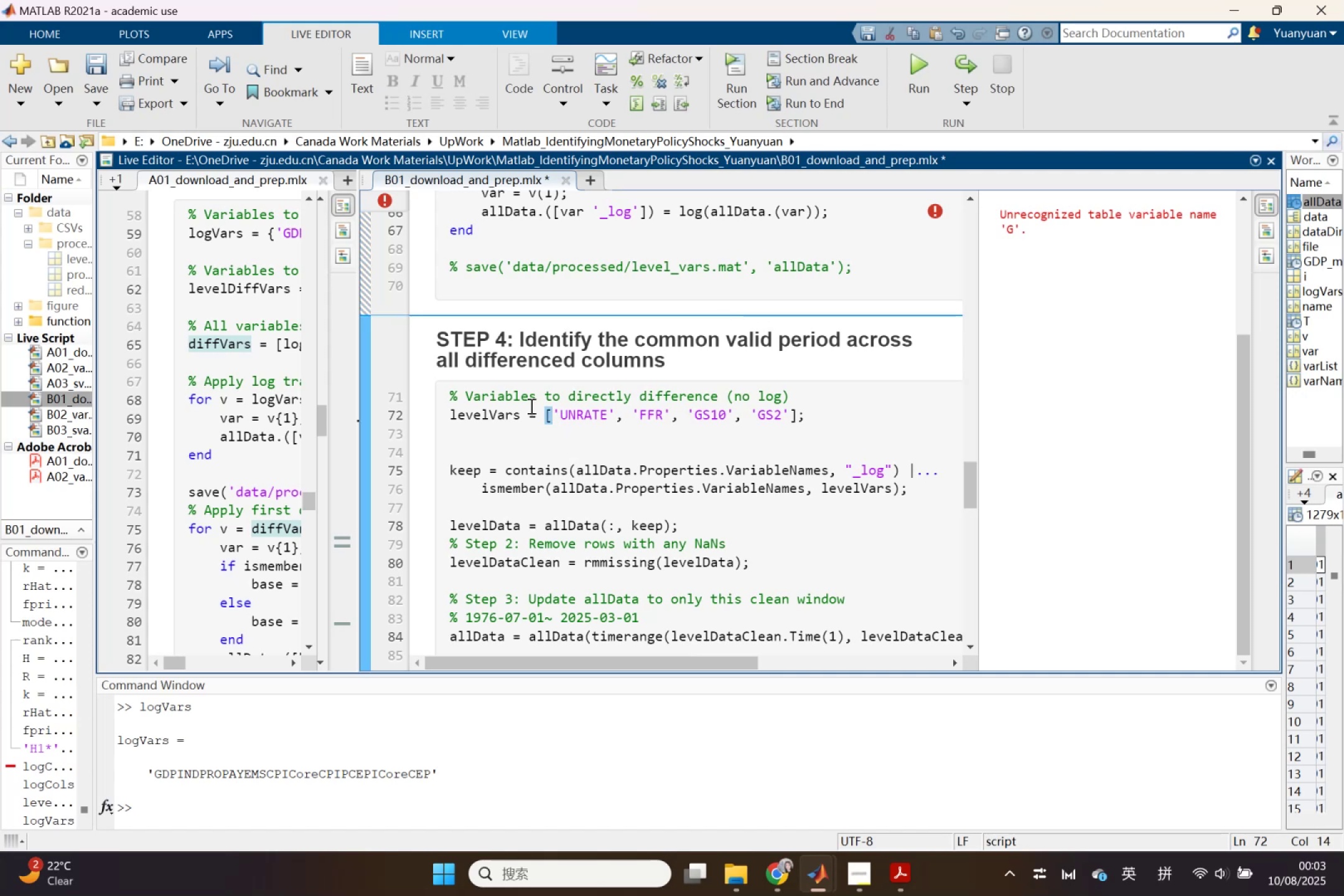 
key(Shift+BracketLeft)
 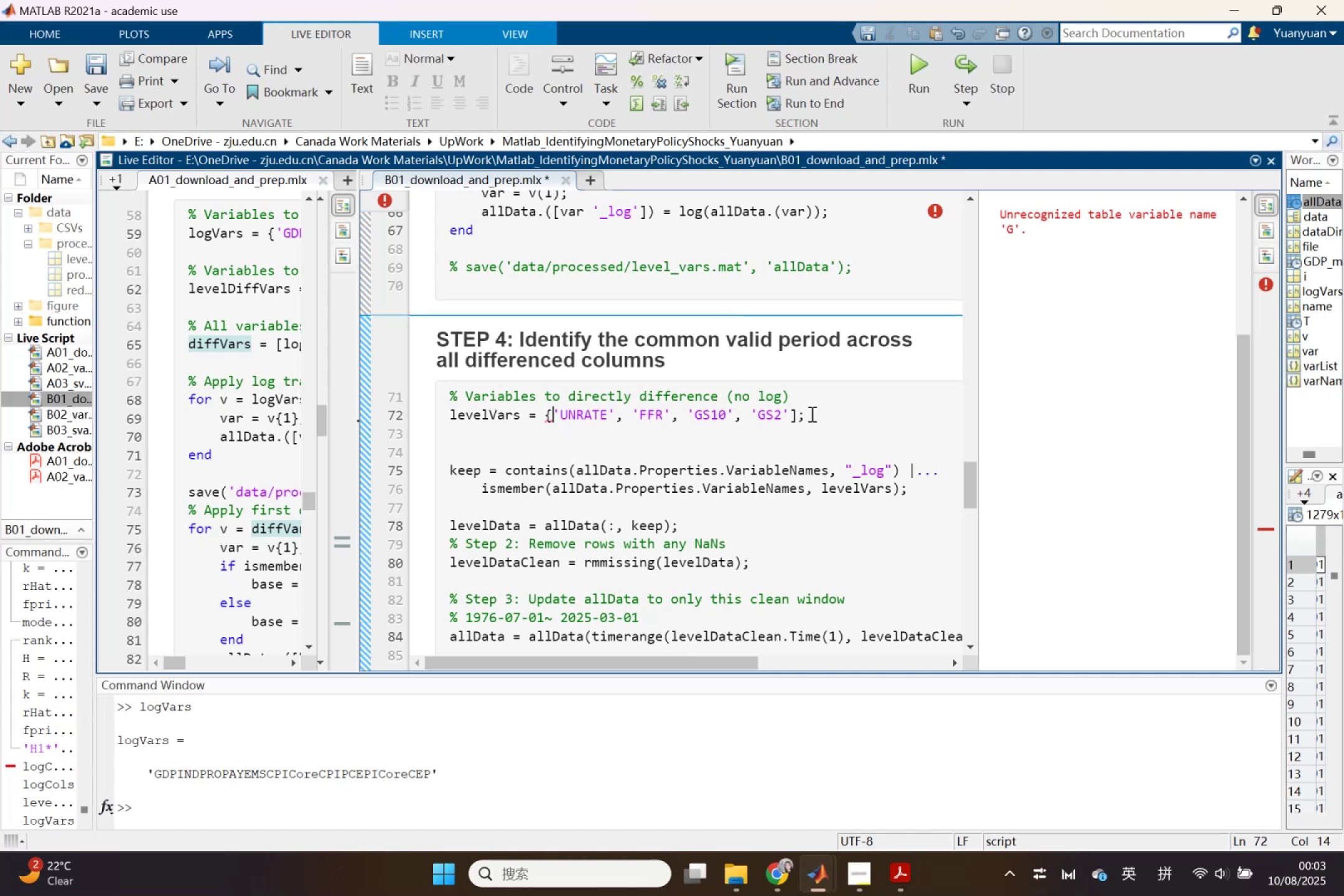 
left_click([795, 414])
 